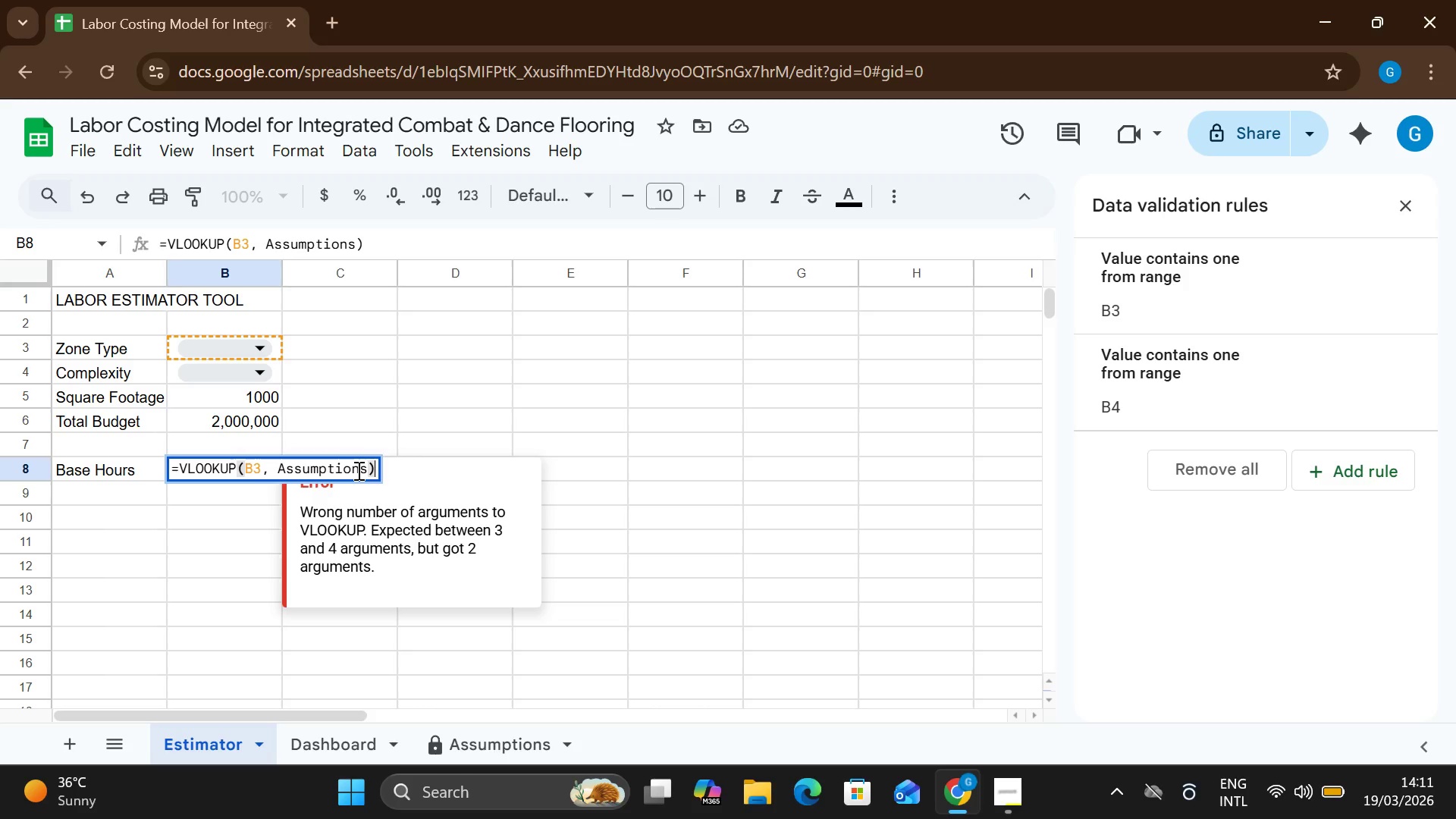 
left_click([357, 470])
 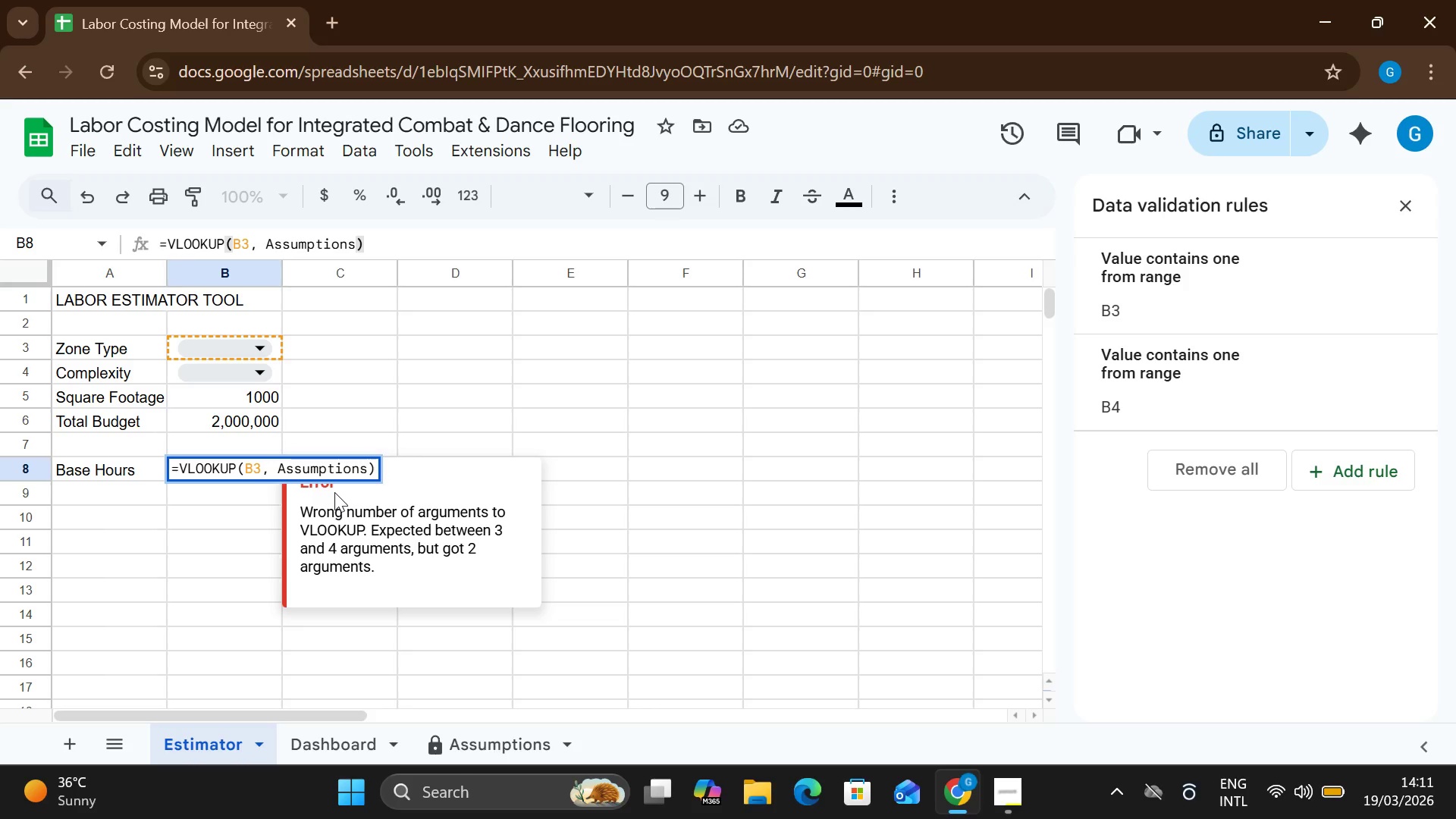 
key(ArrowRight)
 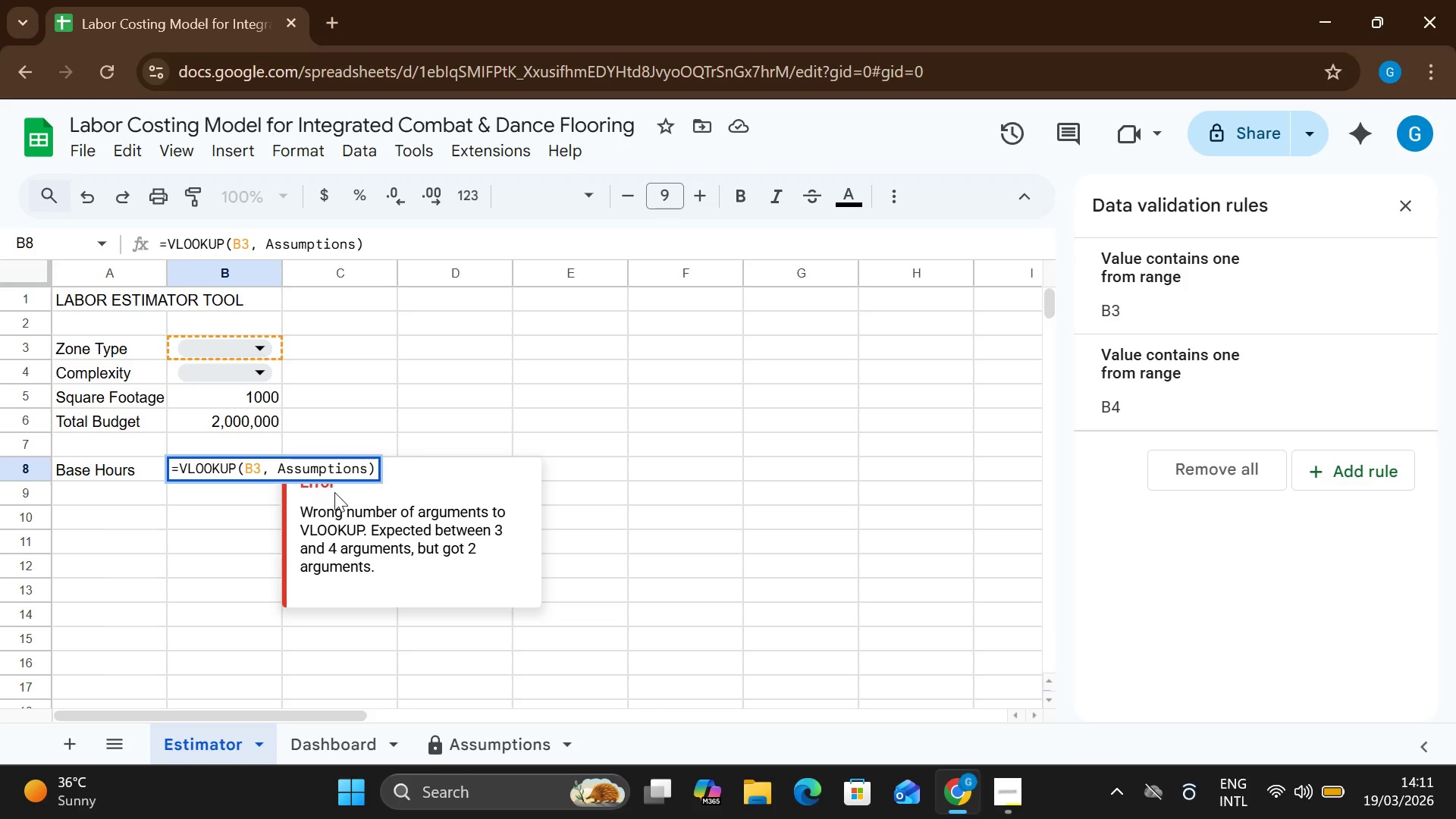 
type(!A10:)
 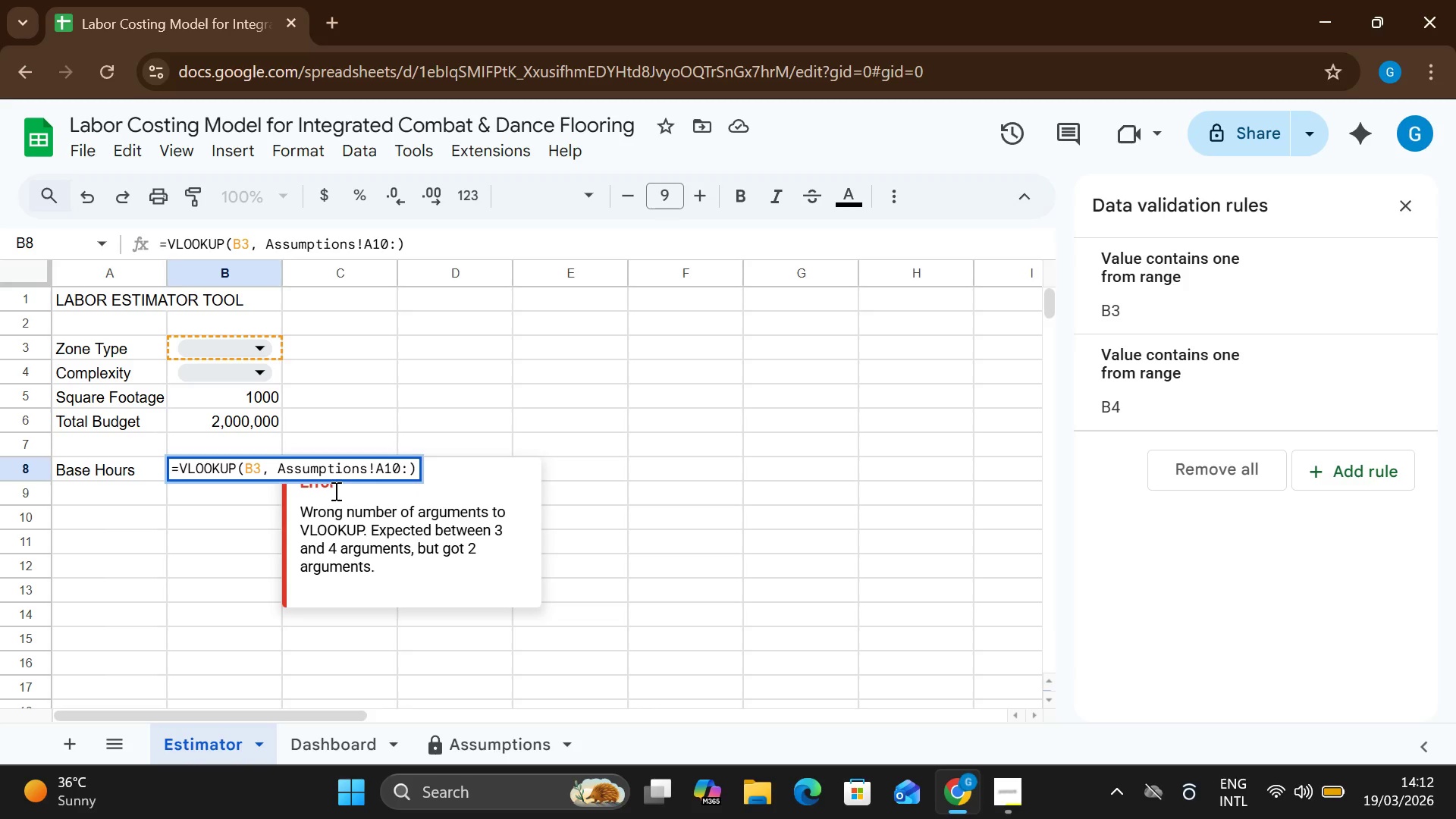 
wait(5.5)
 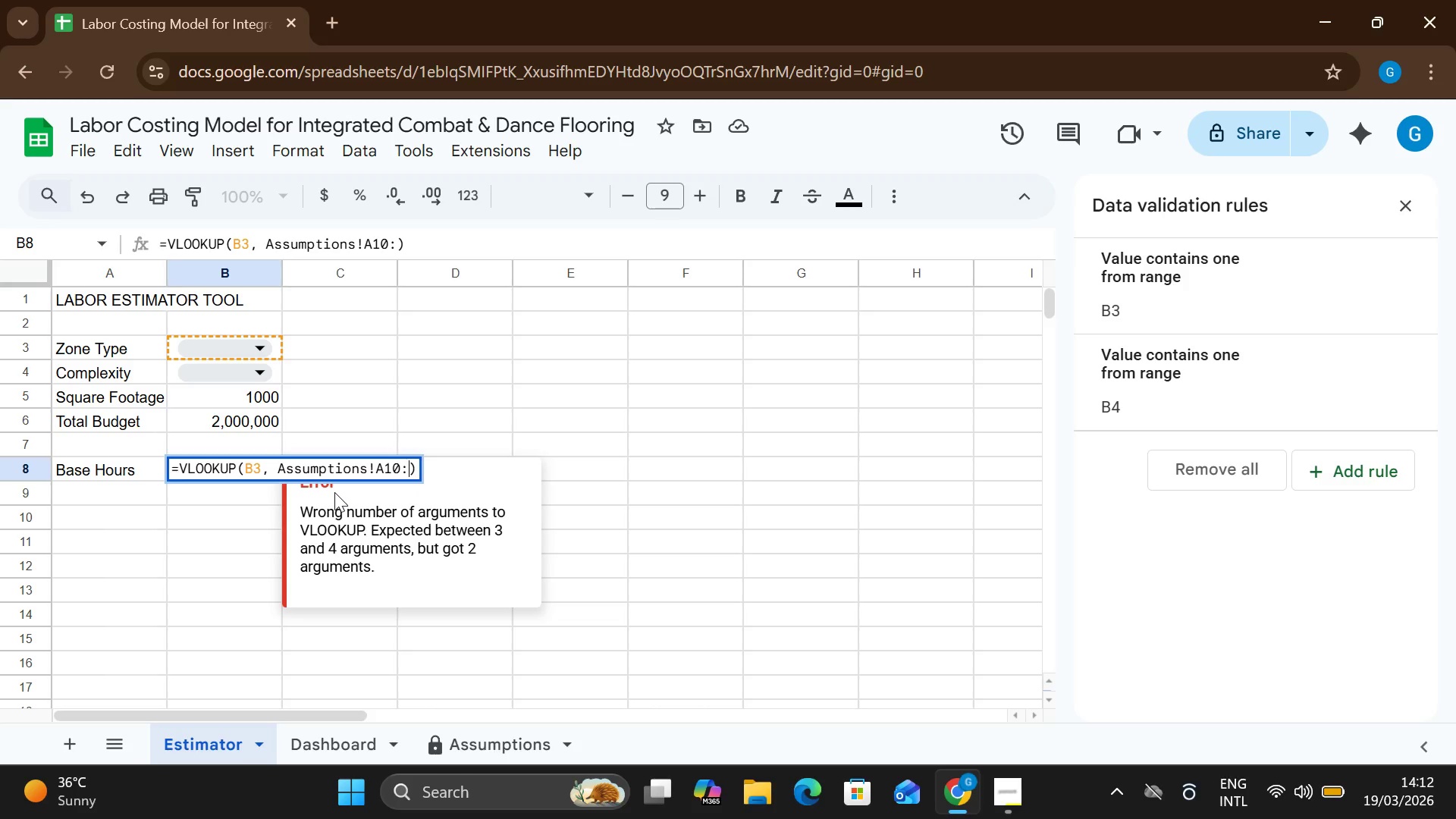 
type(B13)
 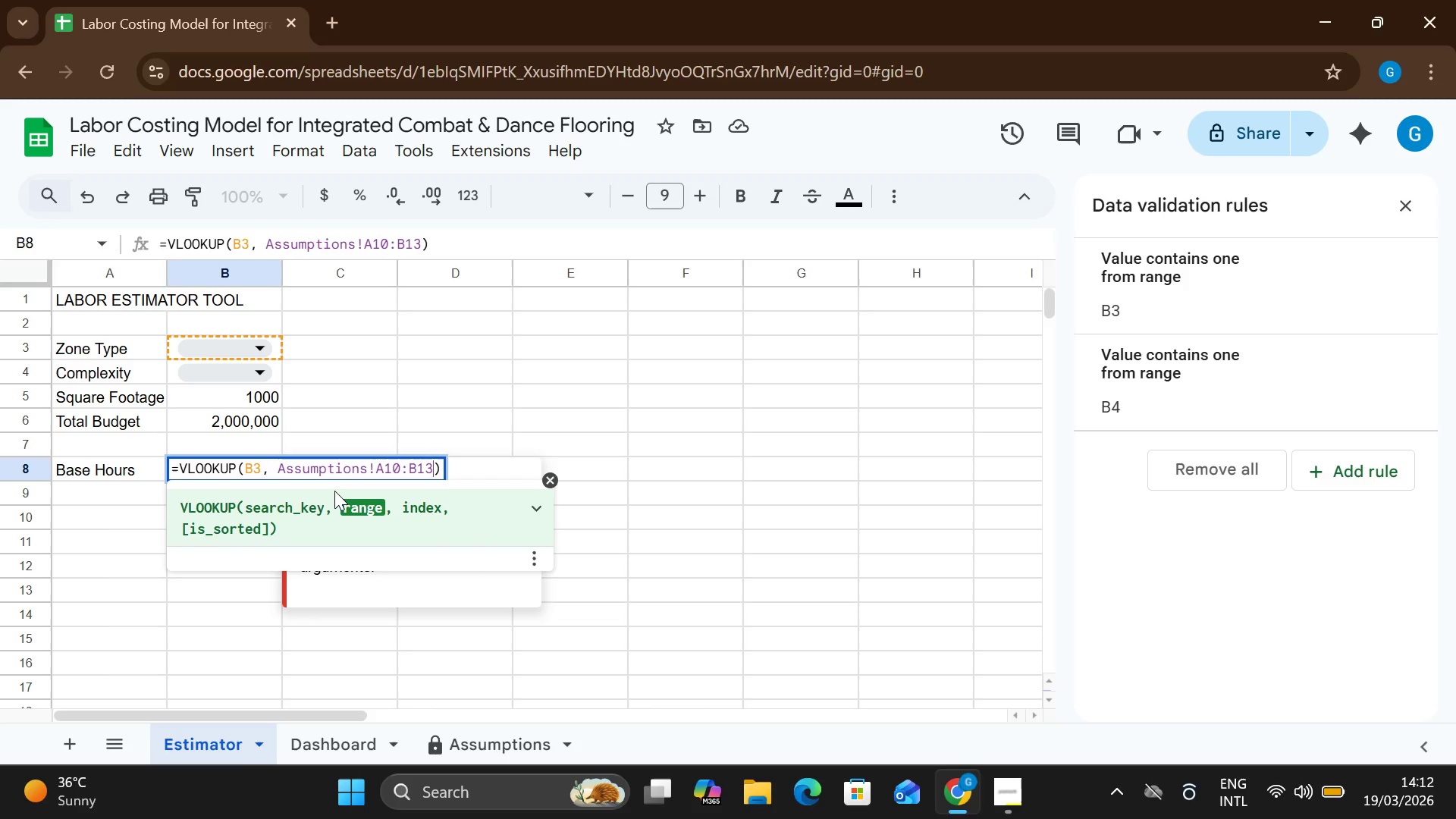 
type(, 2, FALSE)
 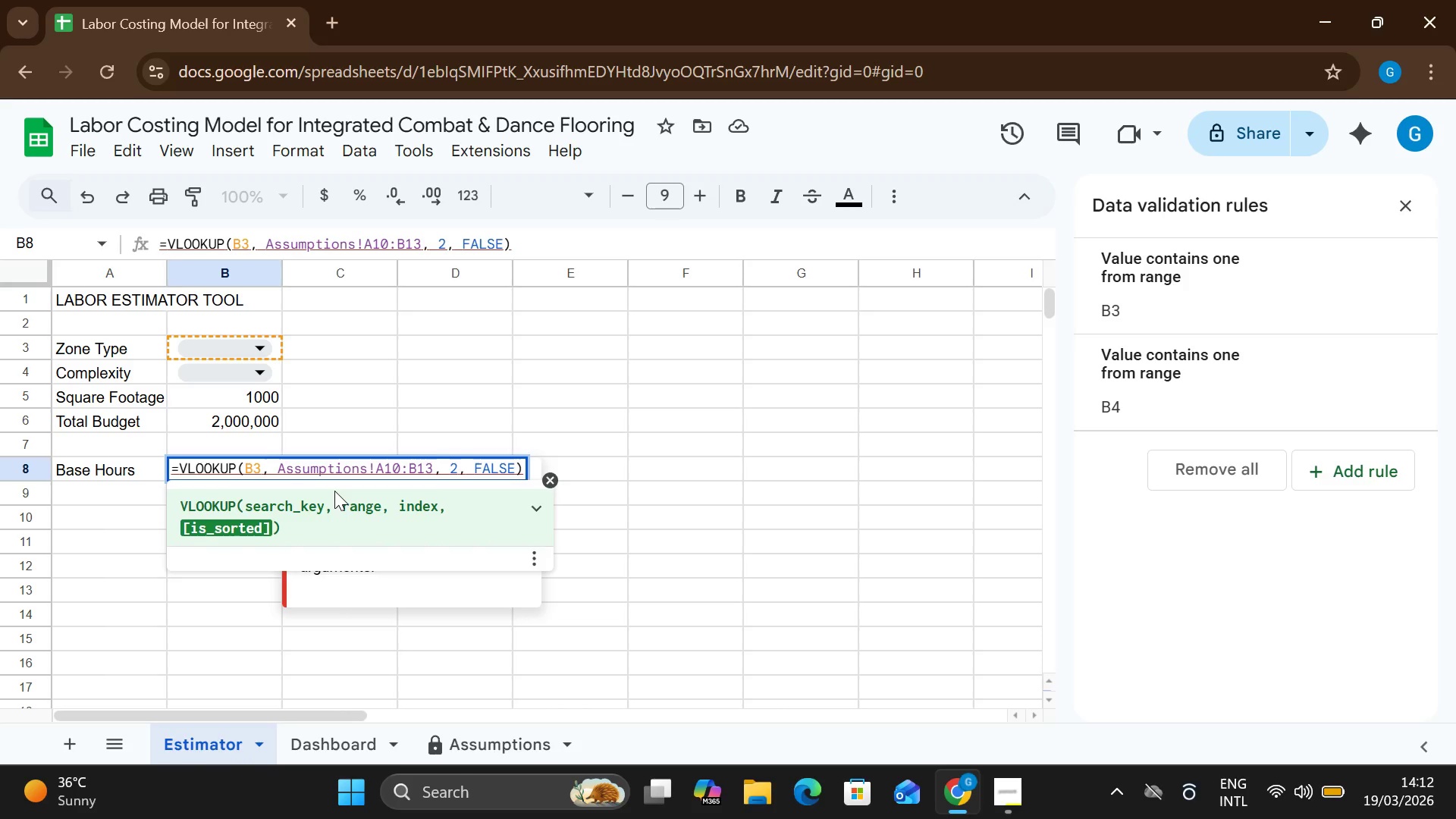 
key(Enter)
 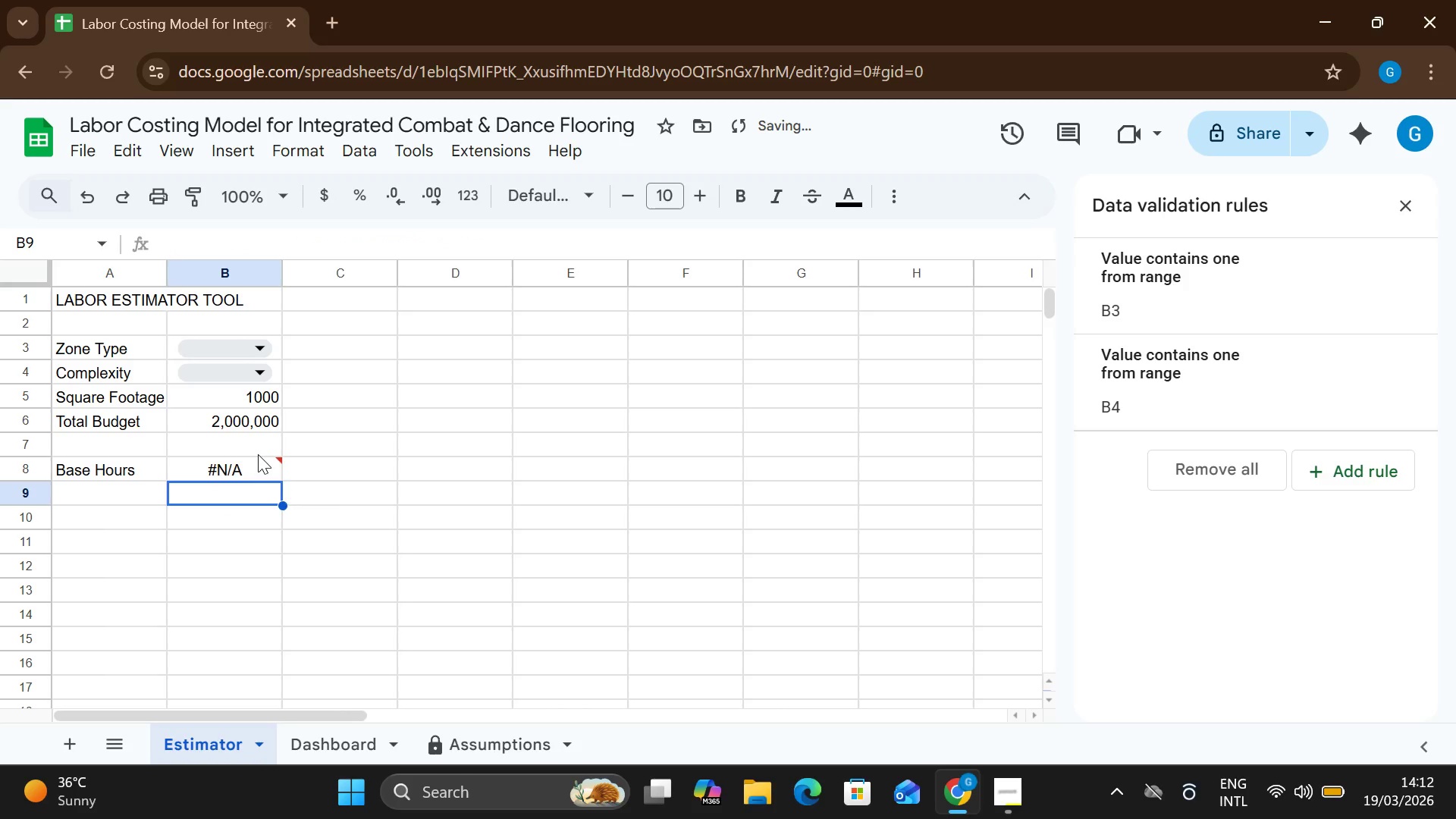 
left_click([265, 463])
 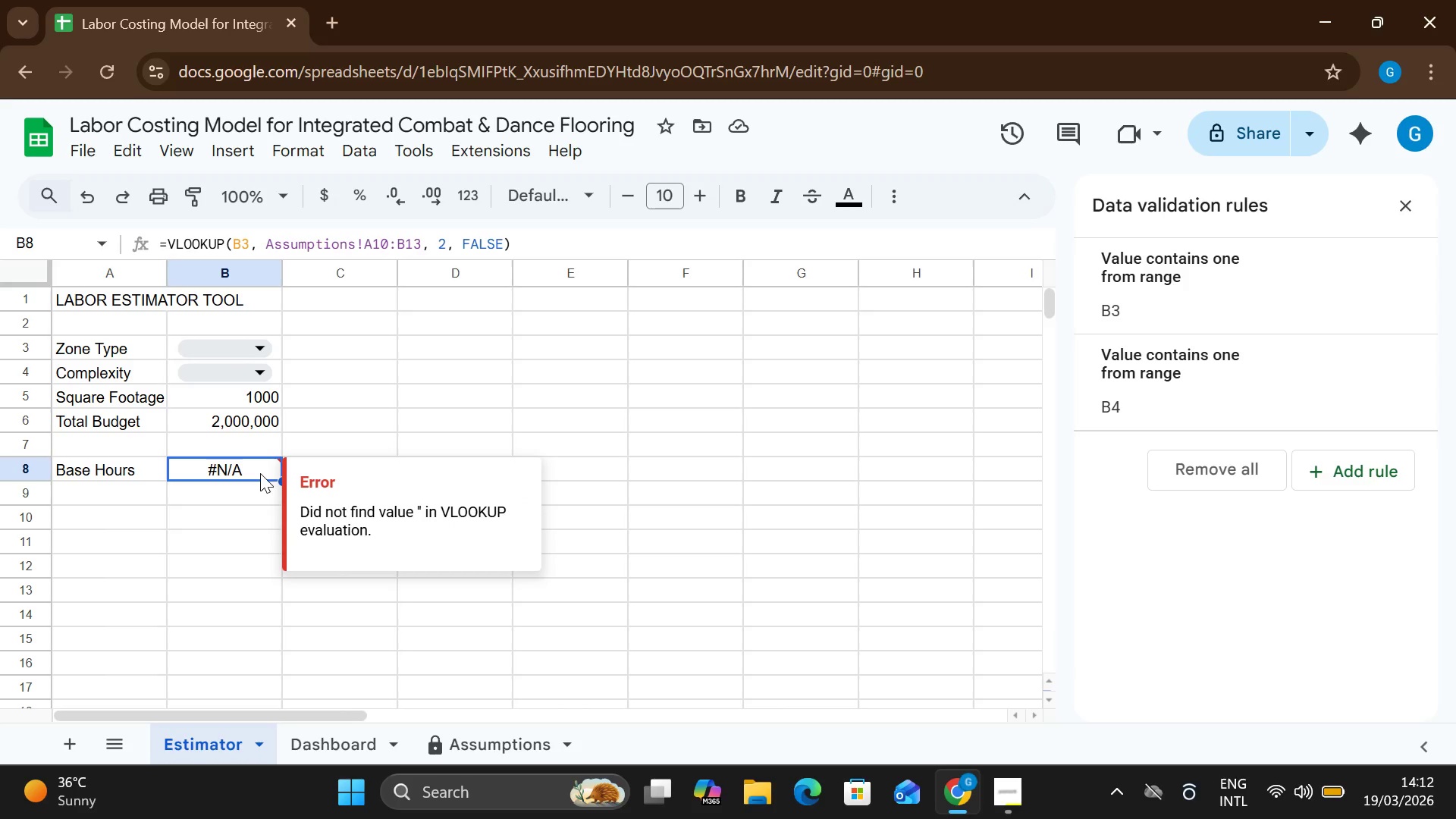 
double_click([260, 469])
 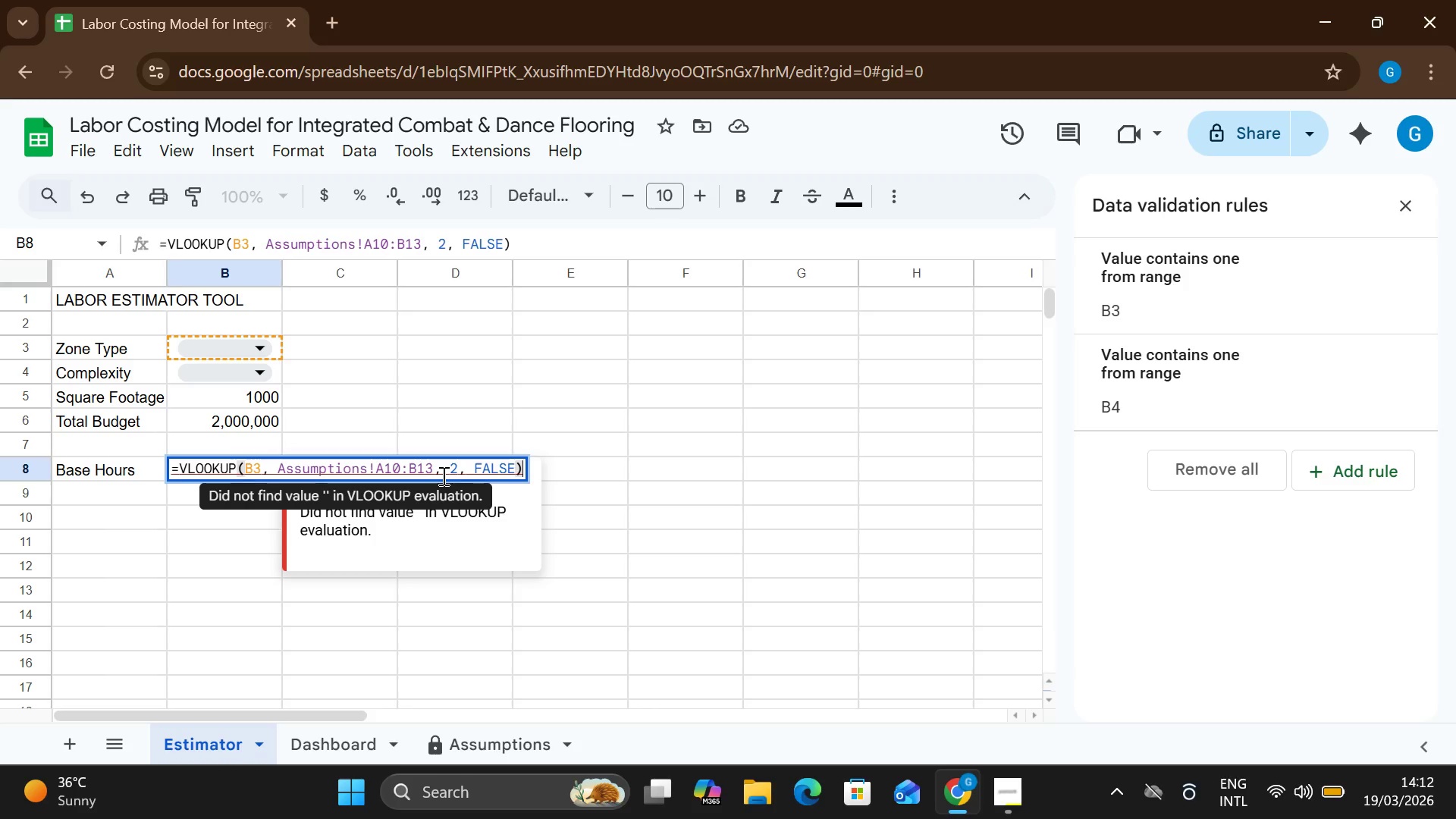 
wait(23.31)
 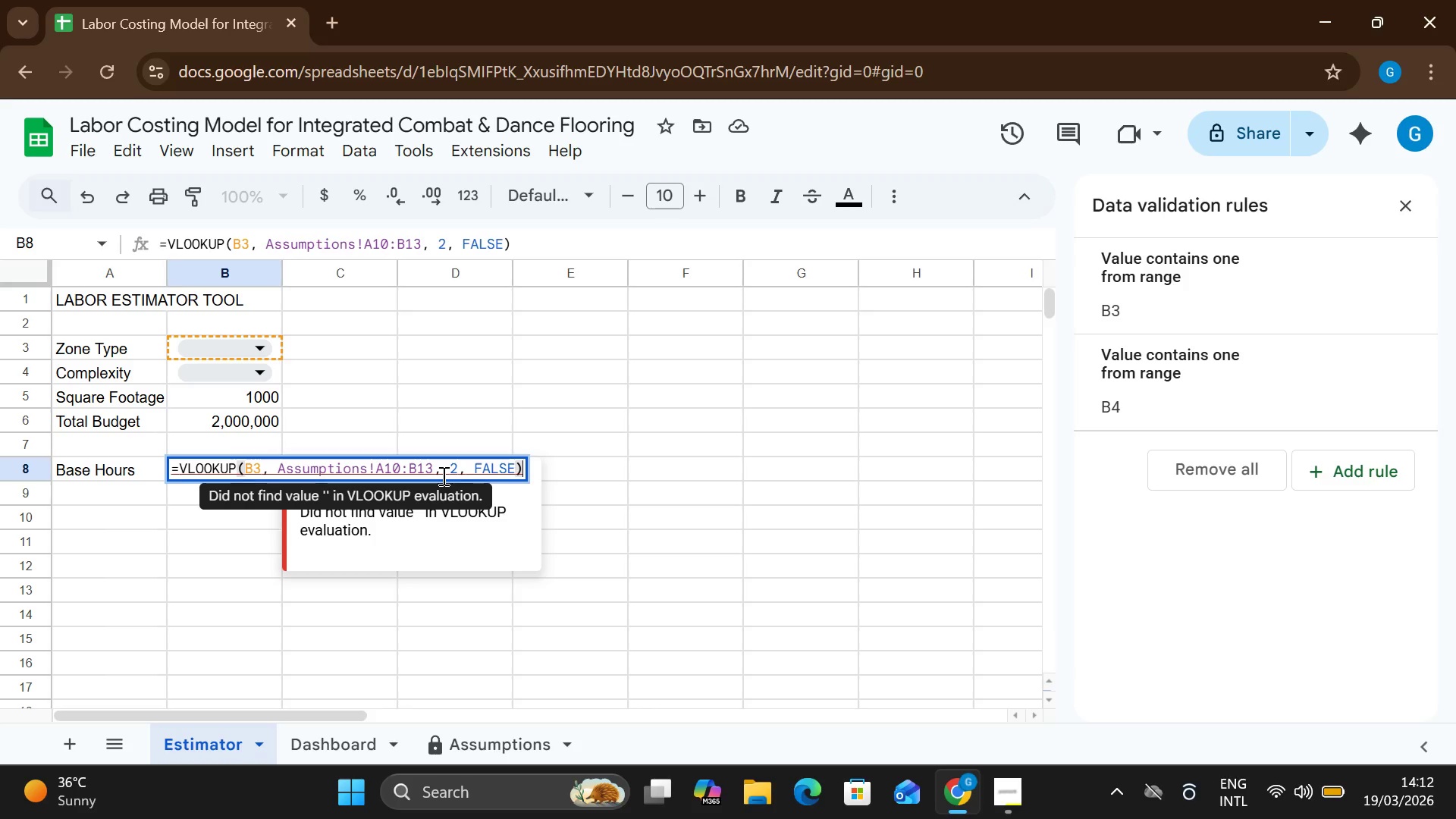 
key(Enter)
 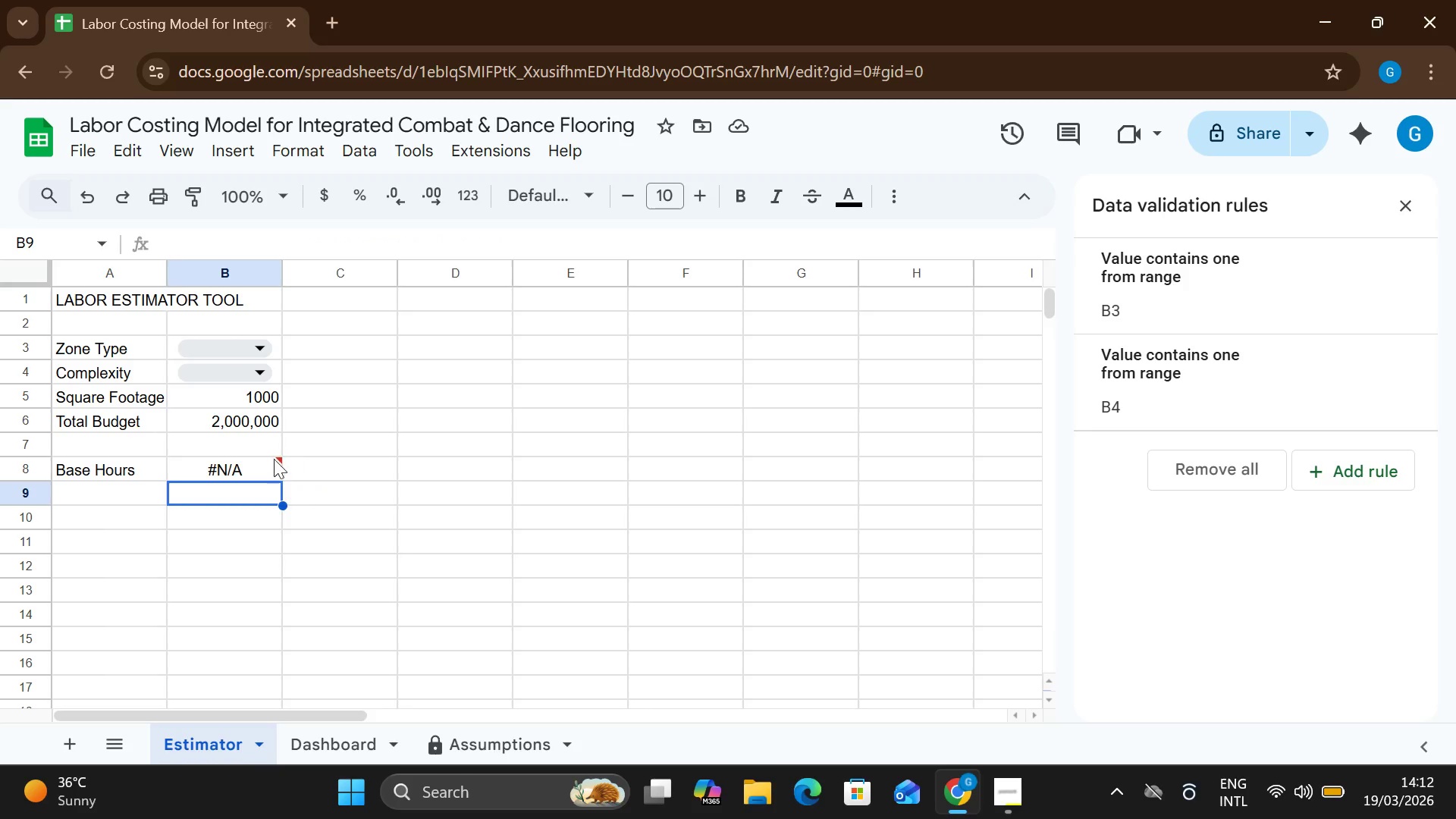 
left_click([263, 469])
 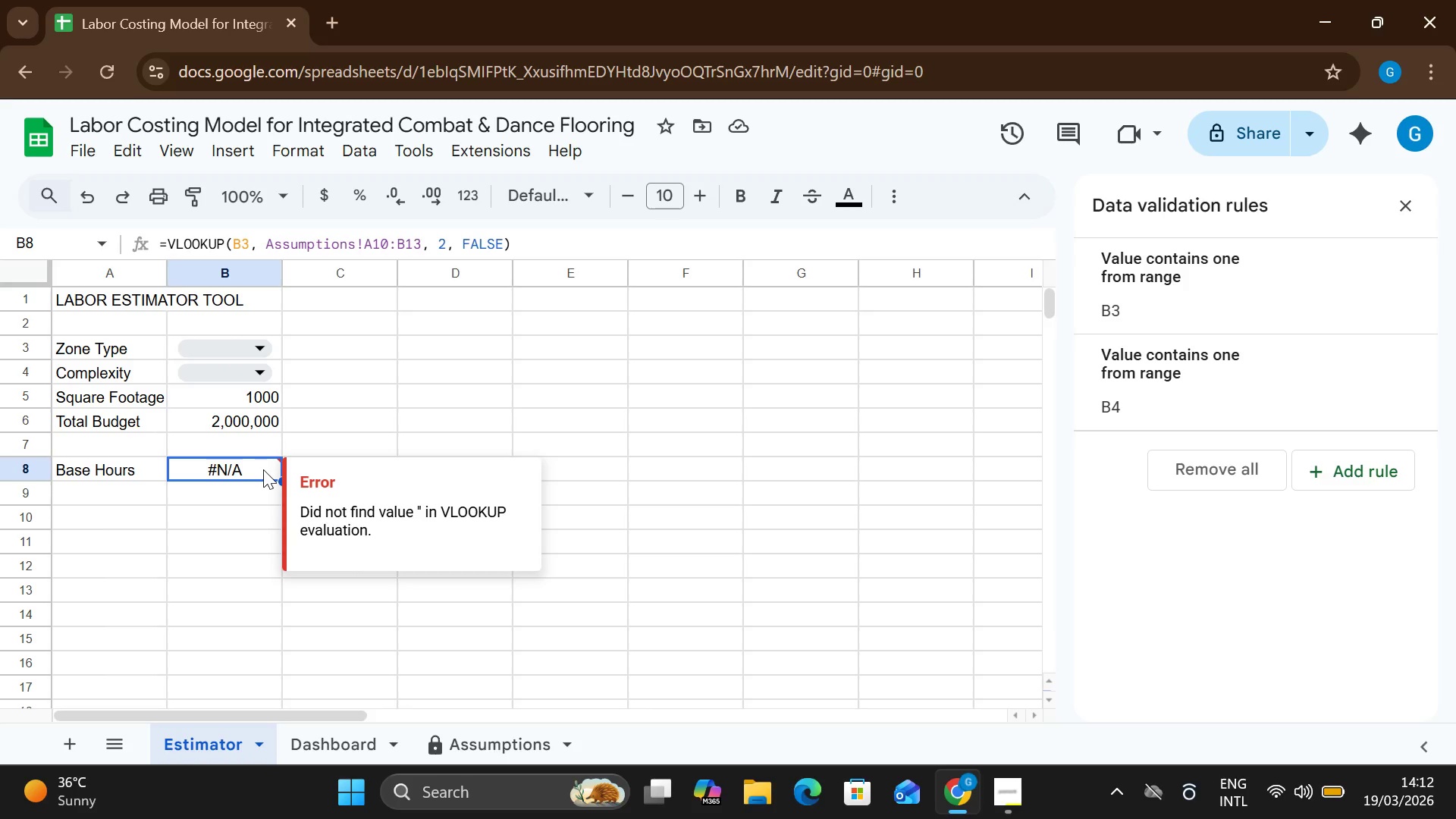 
double_click([263, 469])
 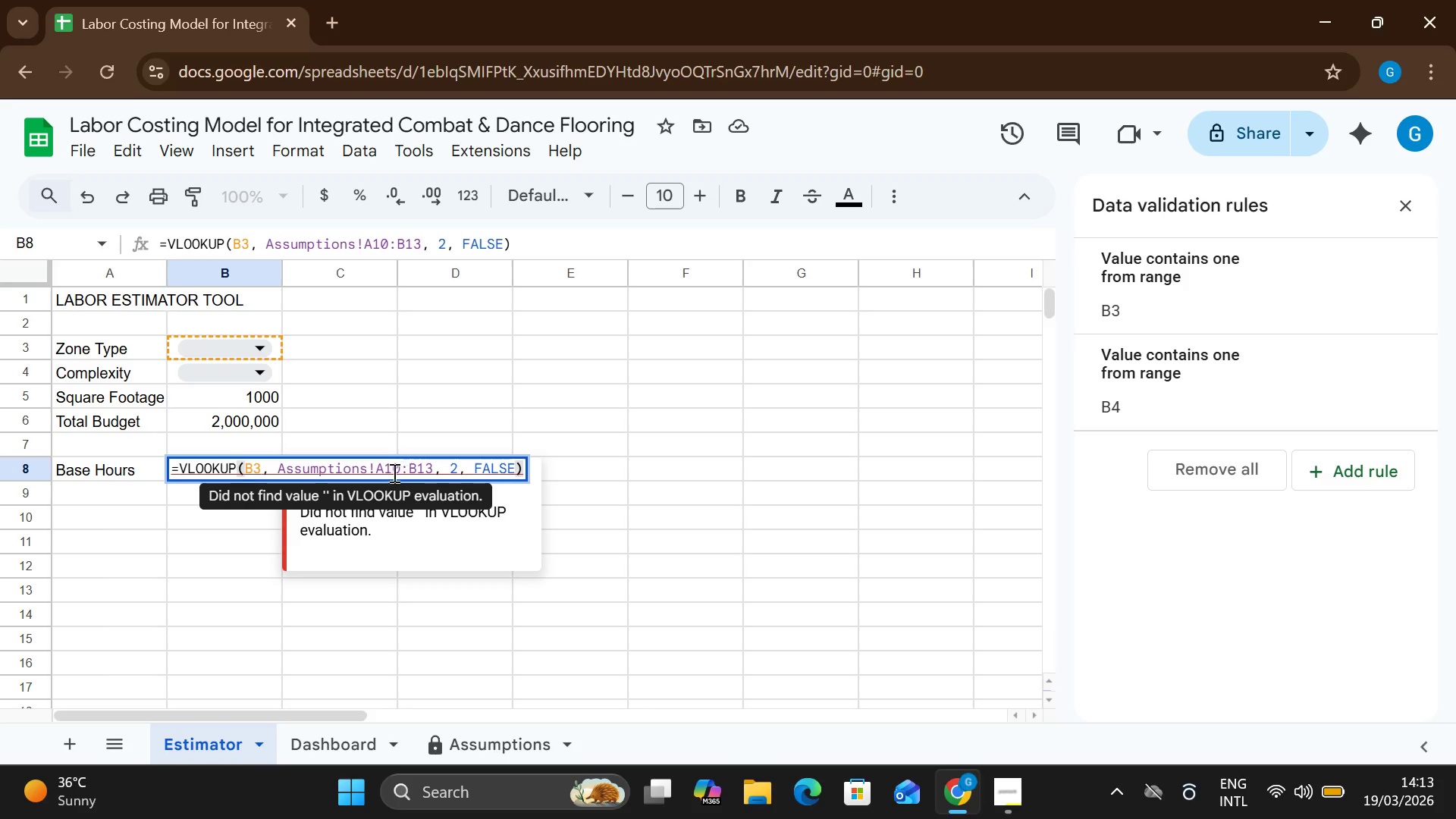 
left_click([389, 472])
 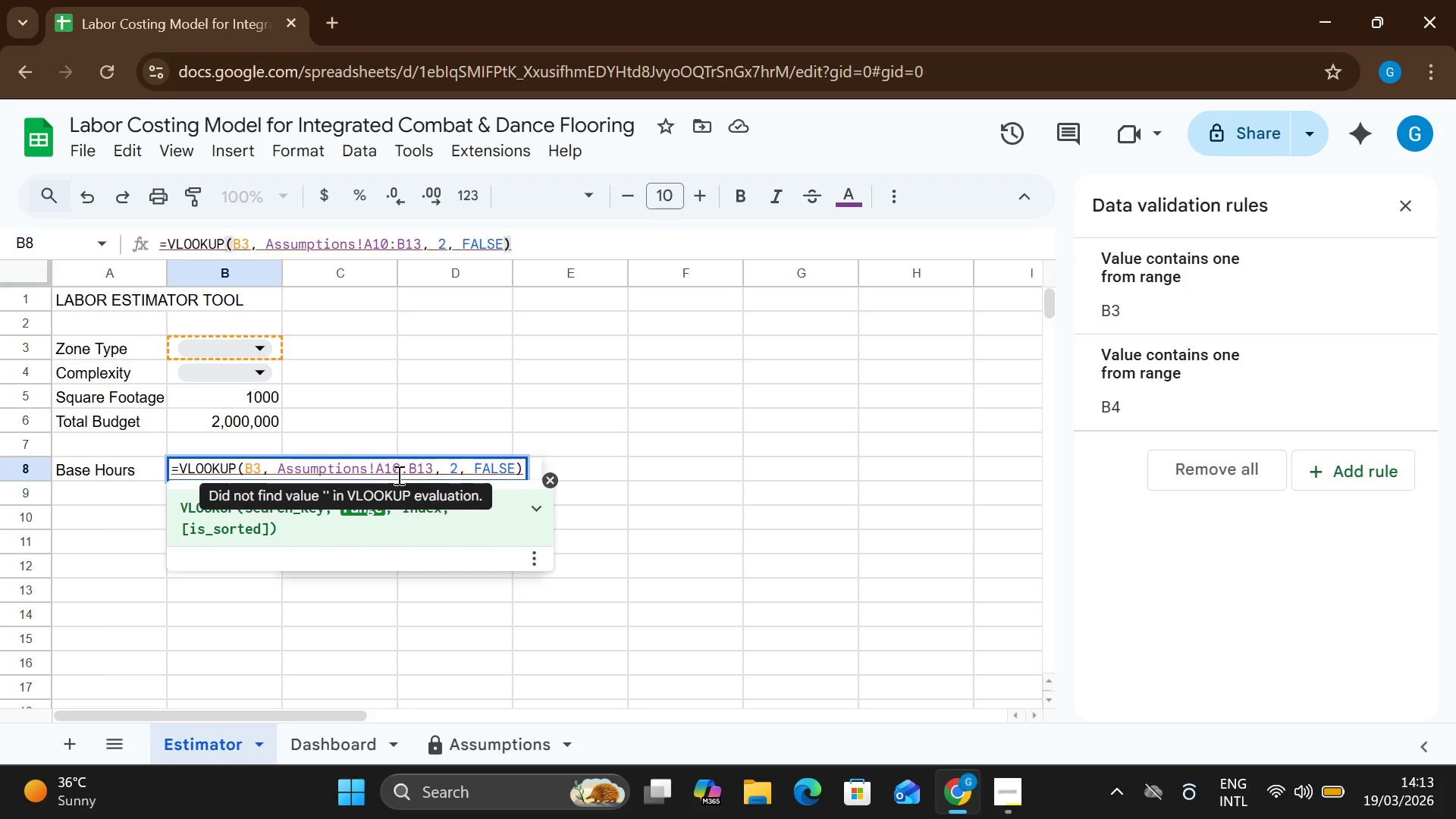 
left_click([397, 475])
 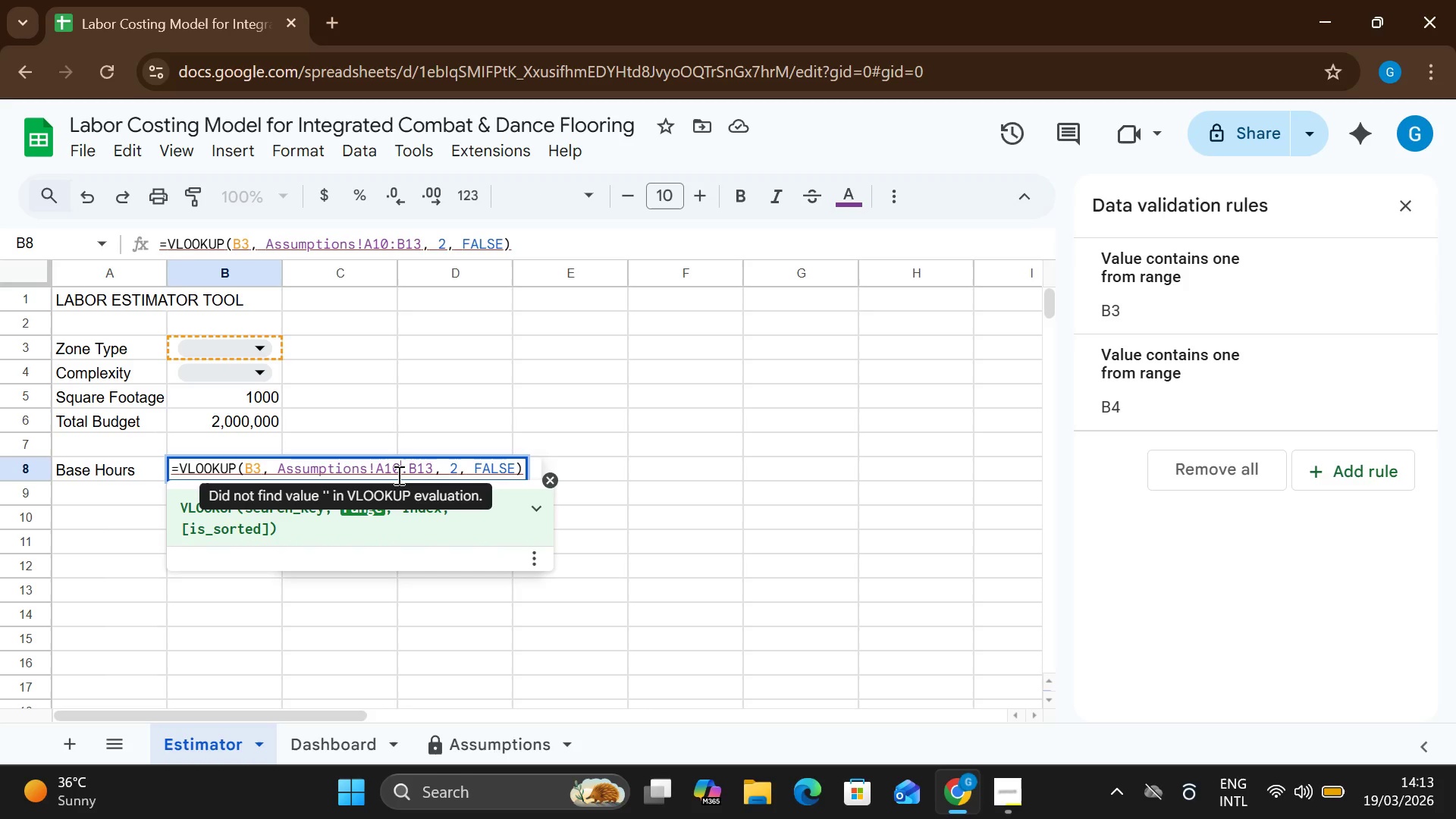 
key(Backspace)
 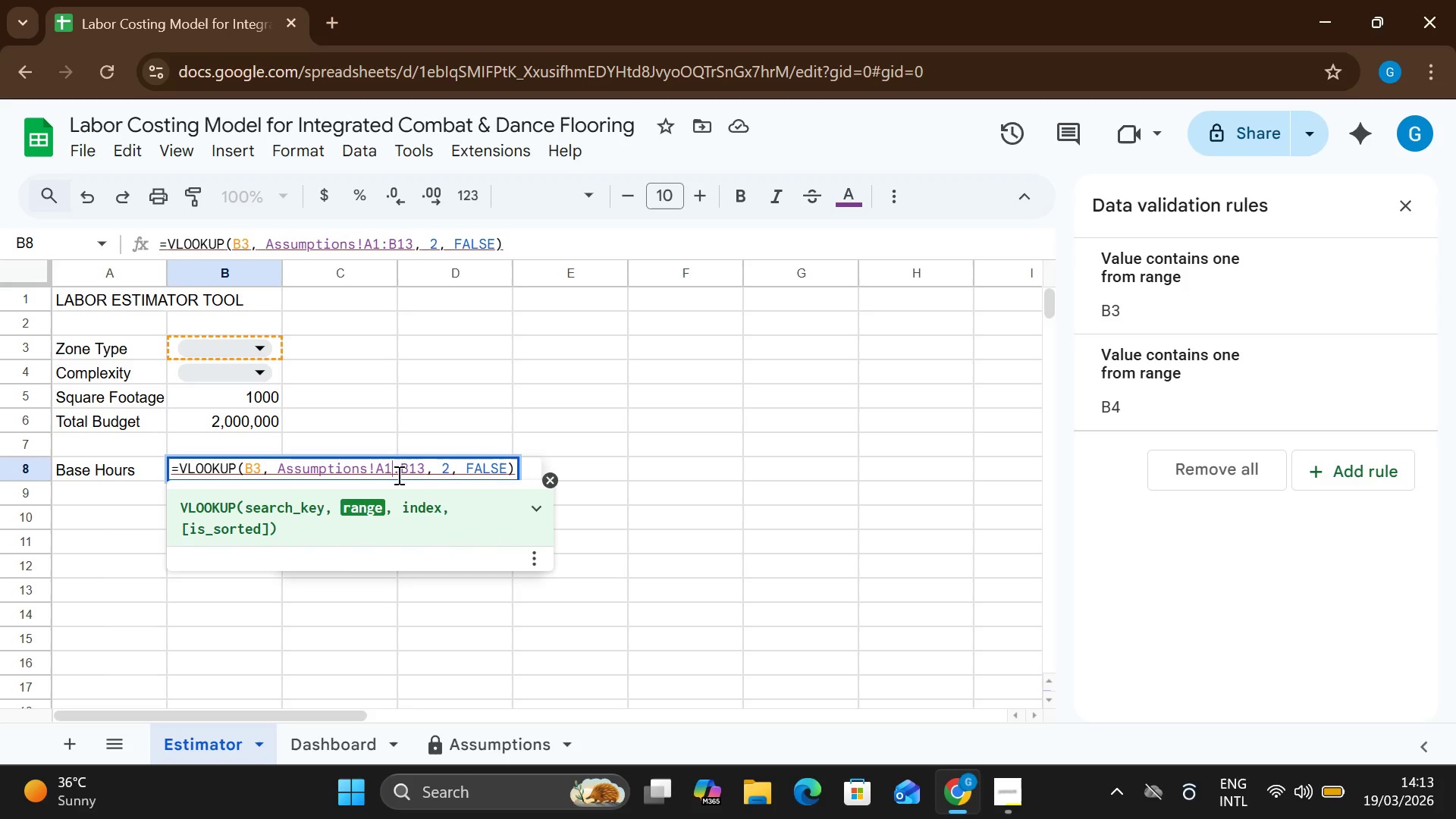 
key(Backspace)
 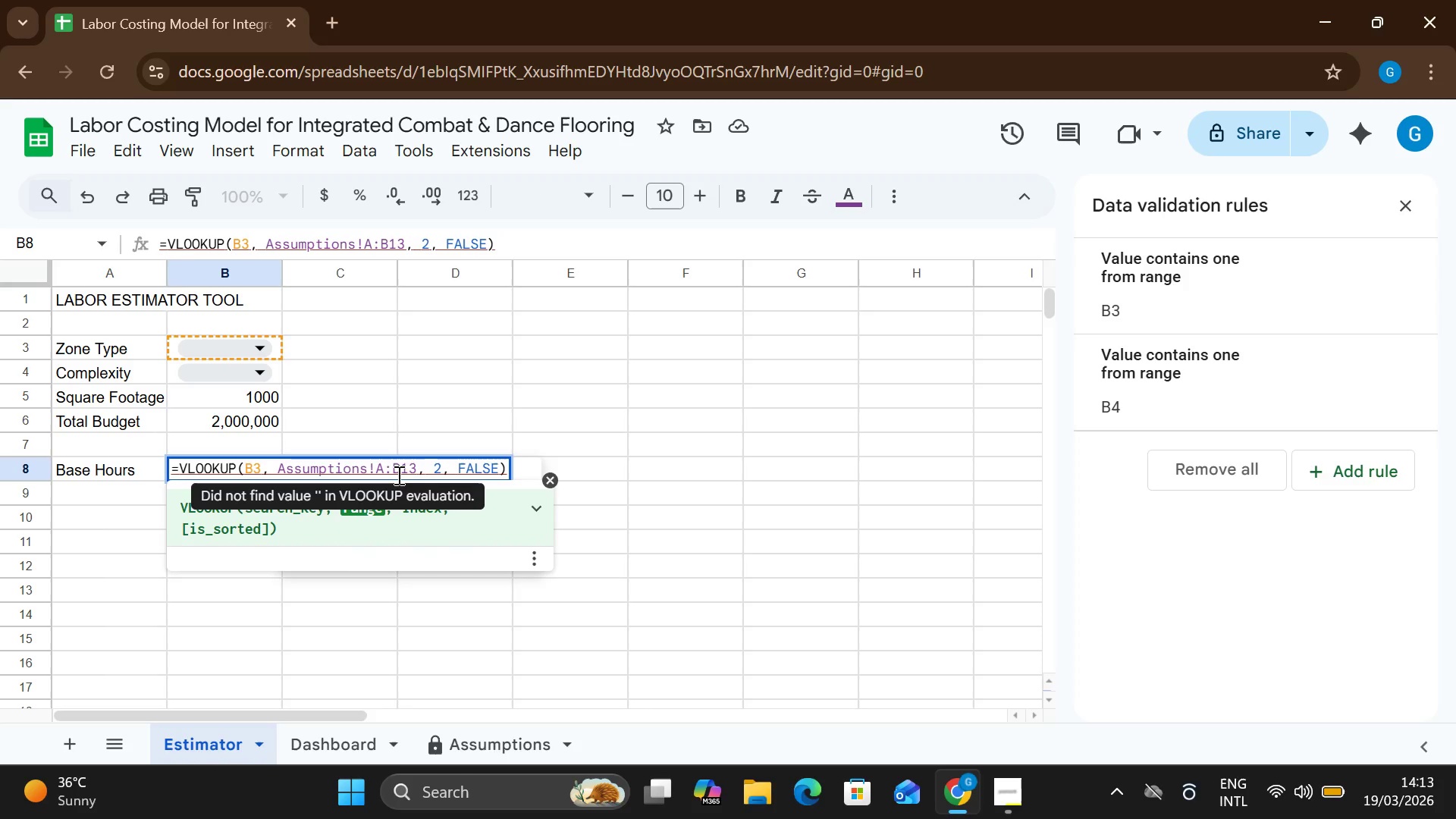 
key(9)
 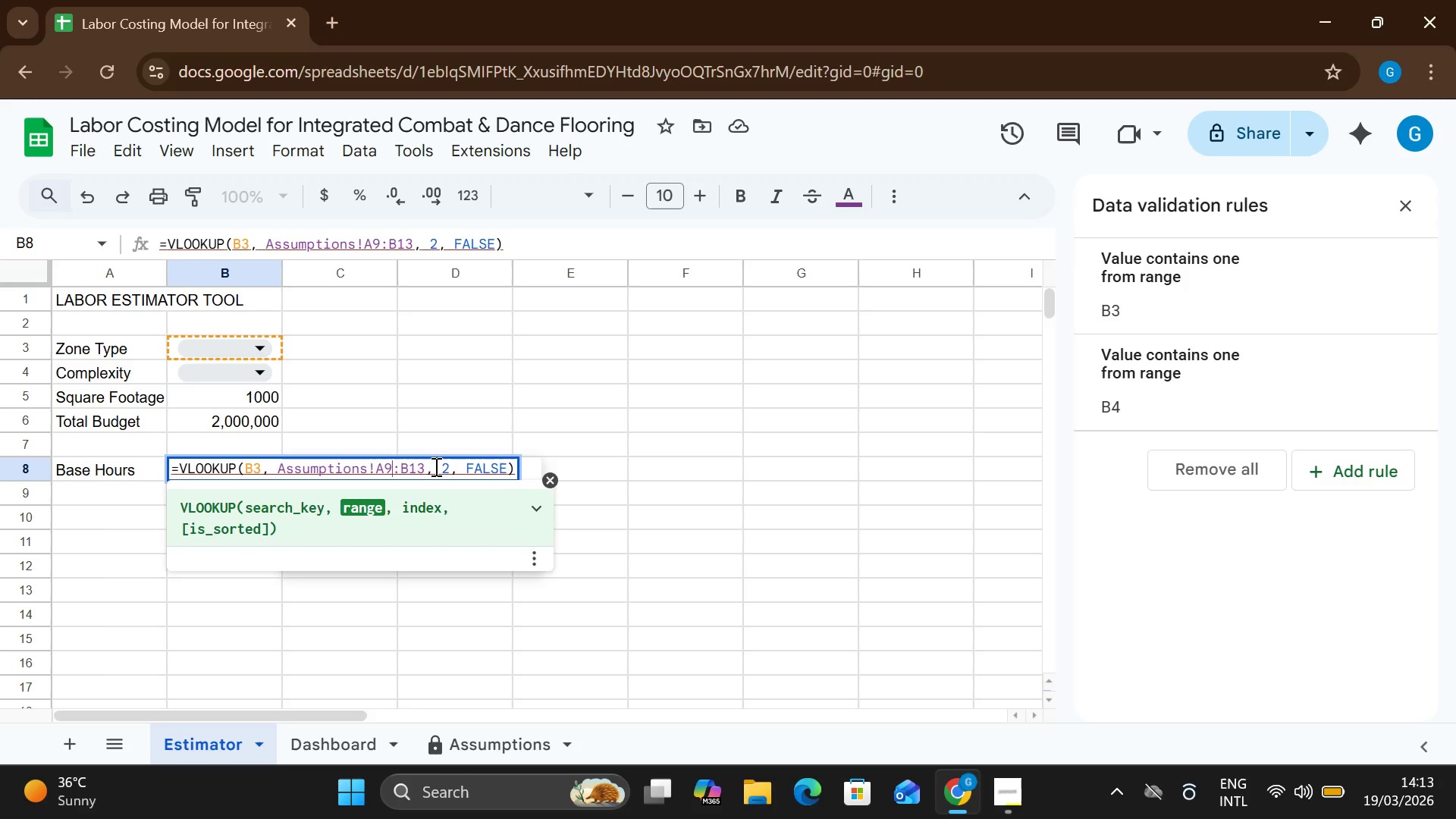 
left_click([430, 465])
 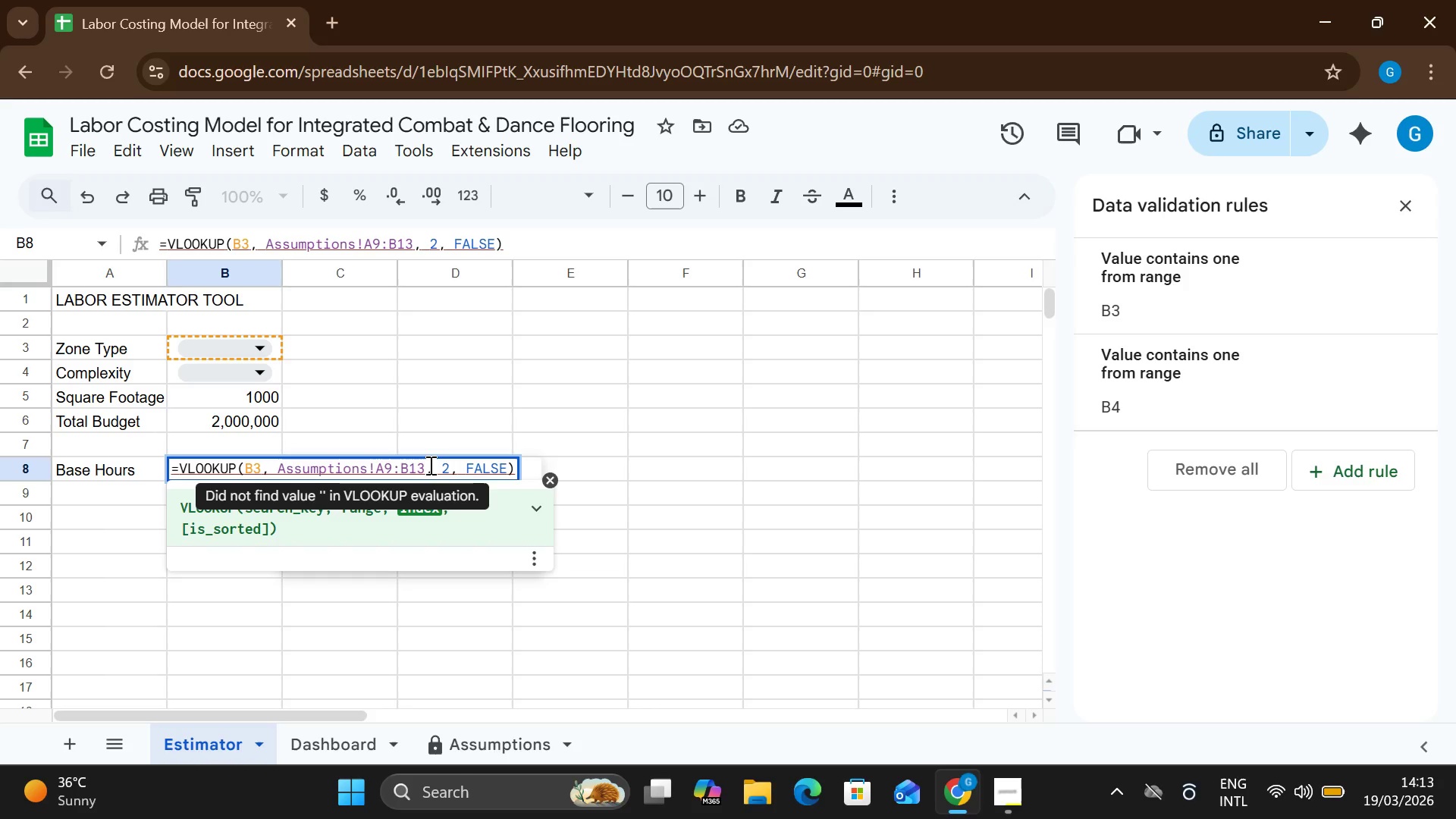 
left_click([429, 465])
 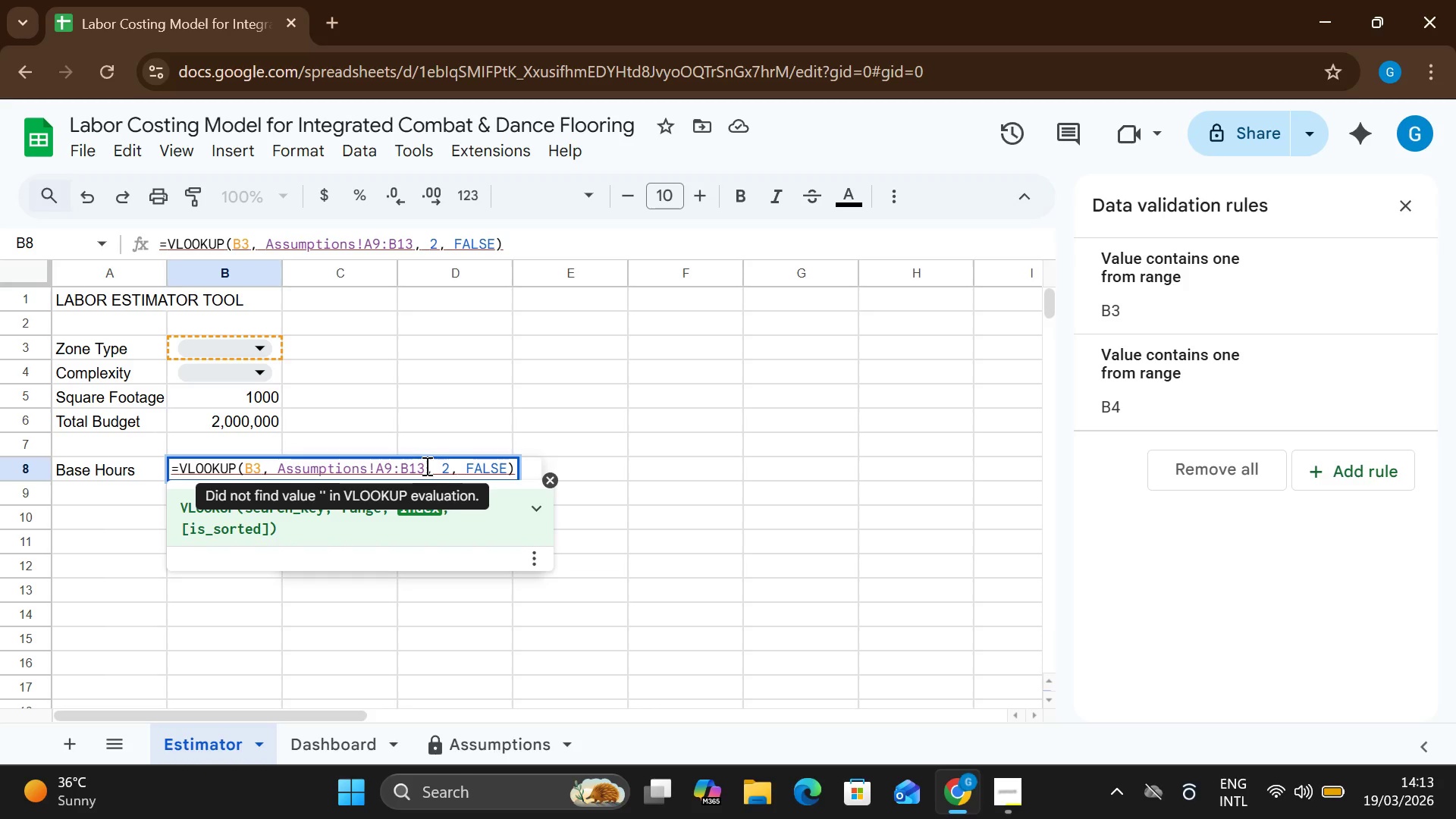 
left_click([425, 466])
 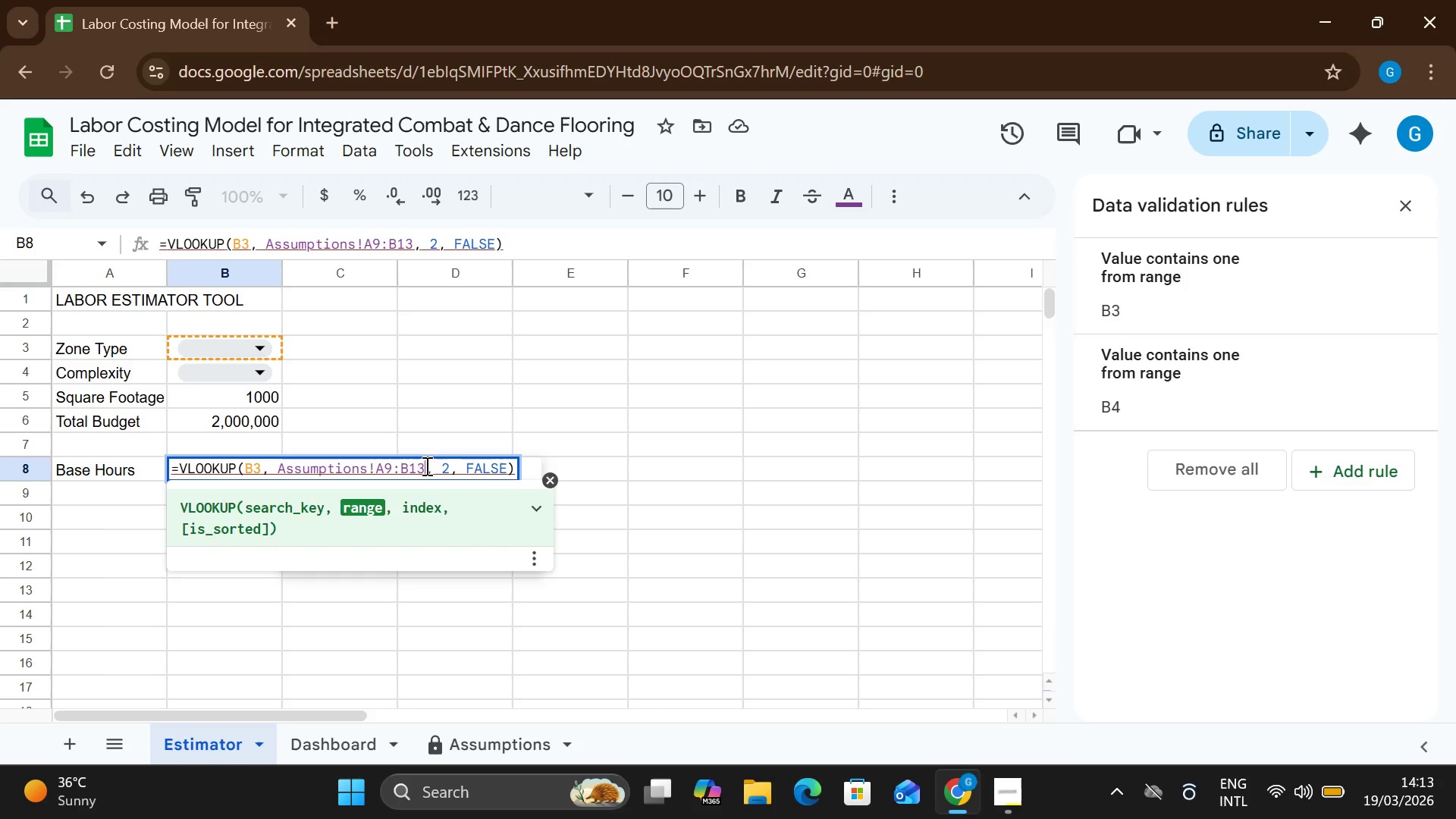 
key(Backspace)
 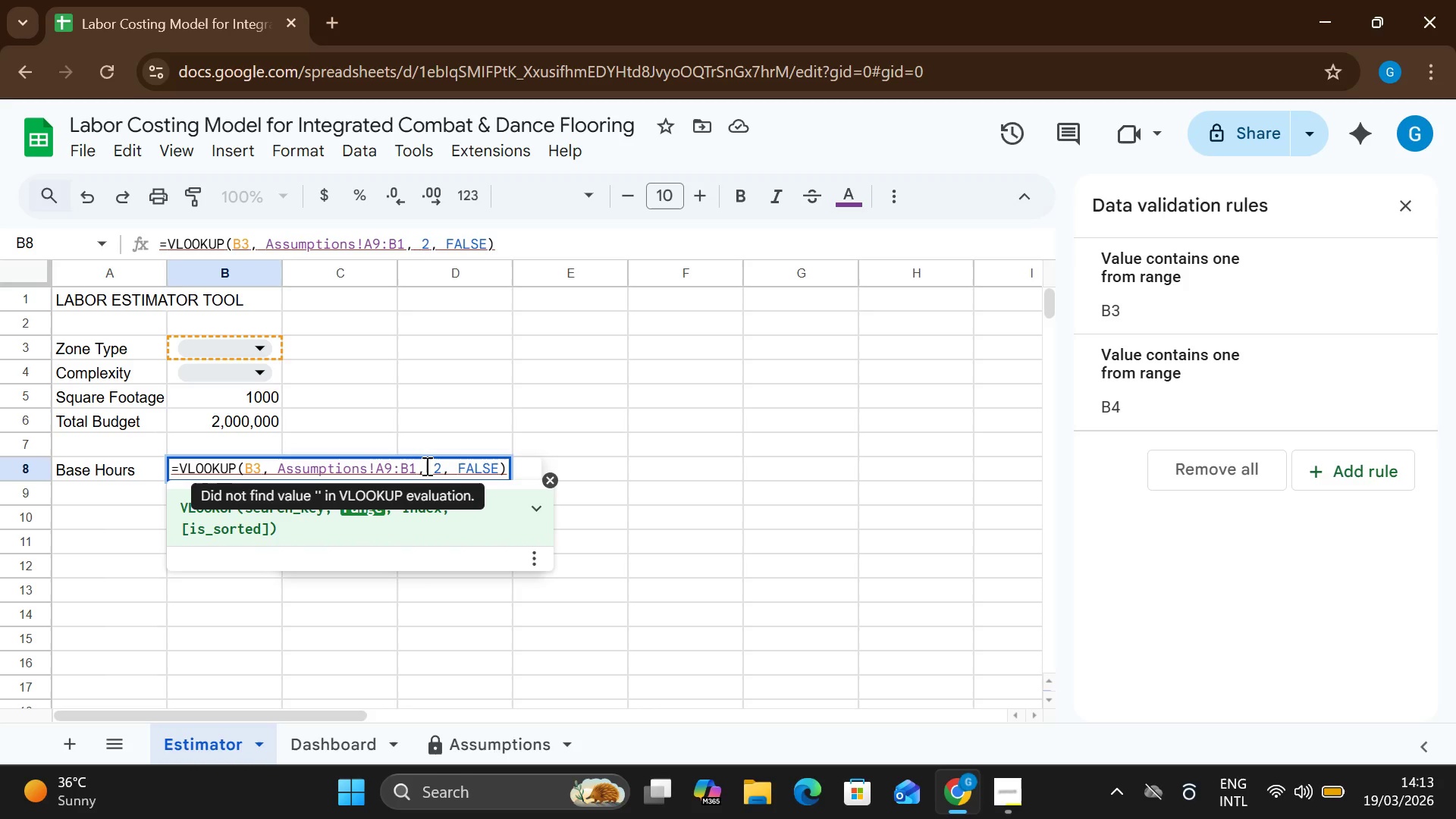 
key(2)
 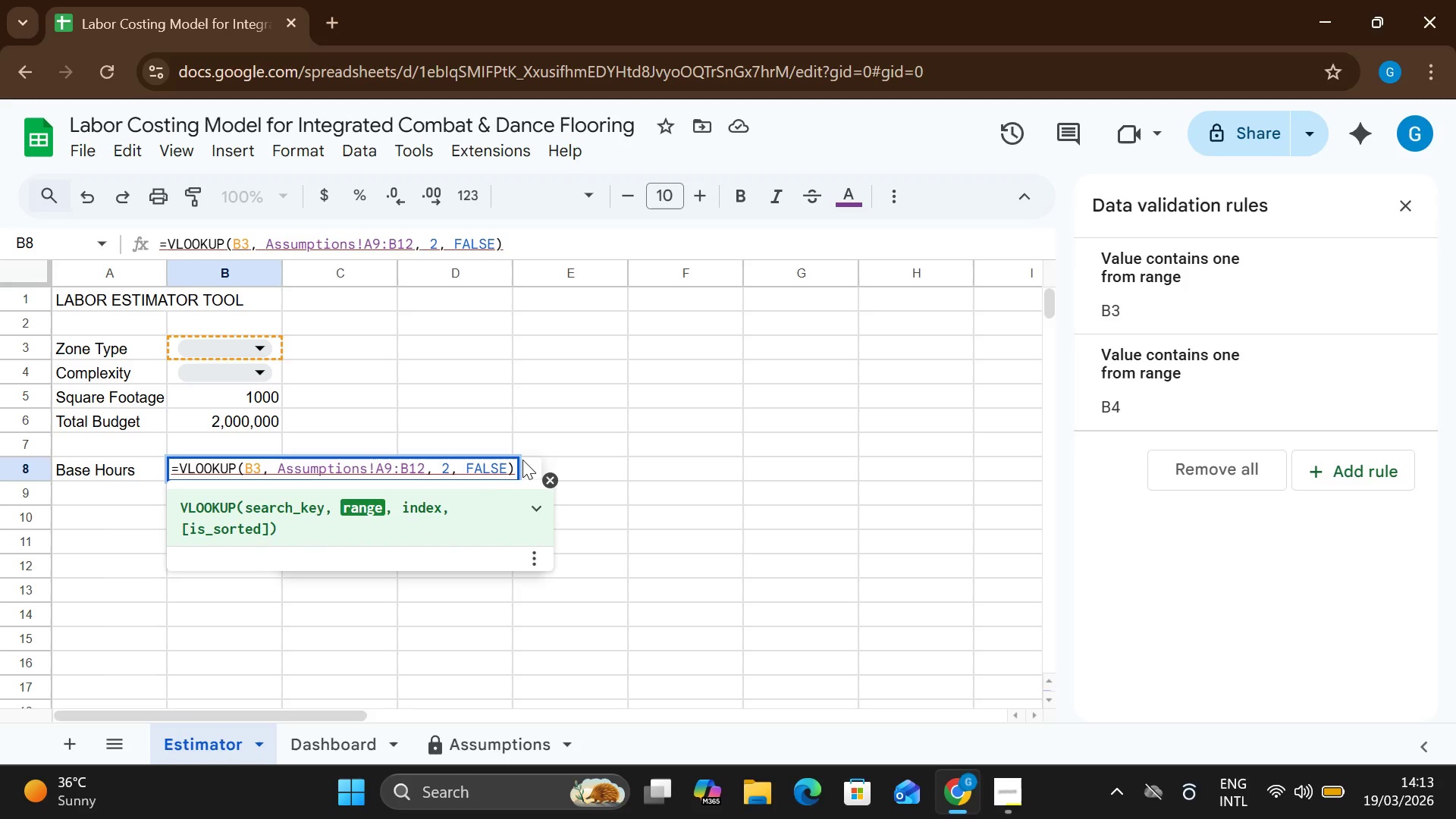 
key(Enter)
 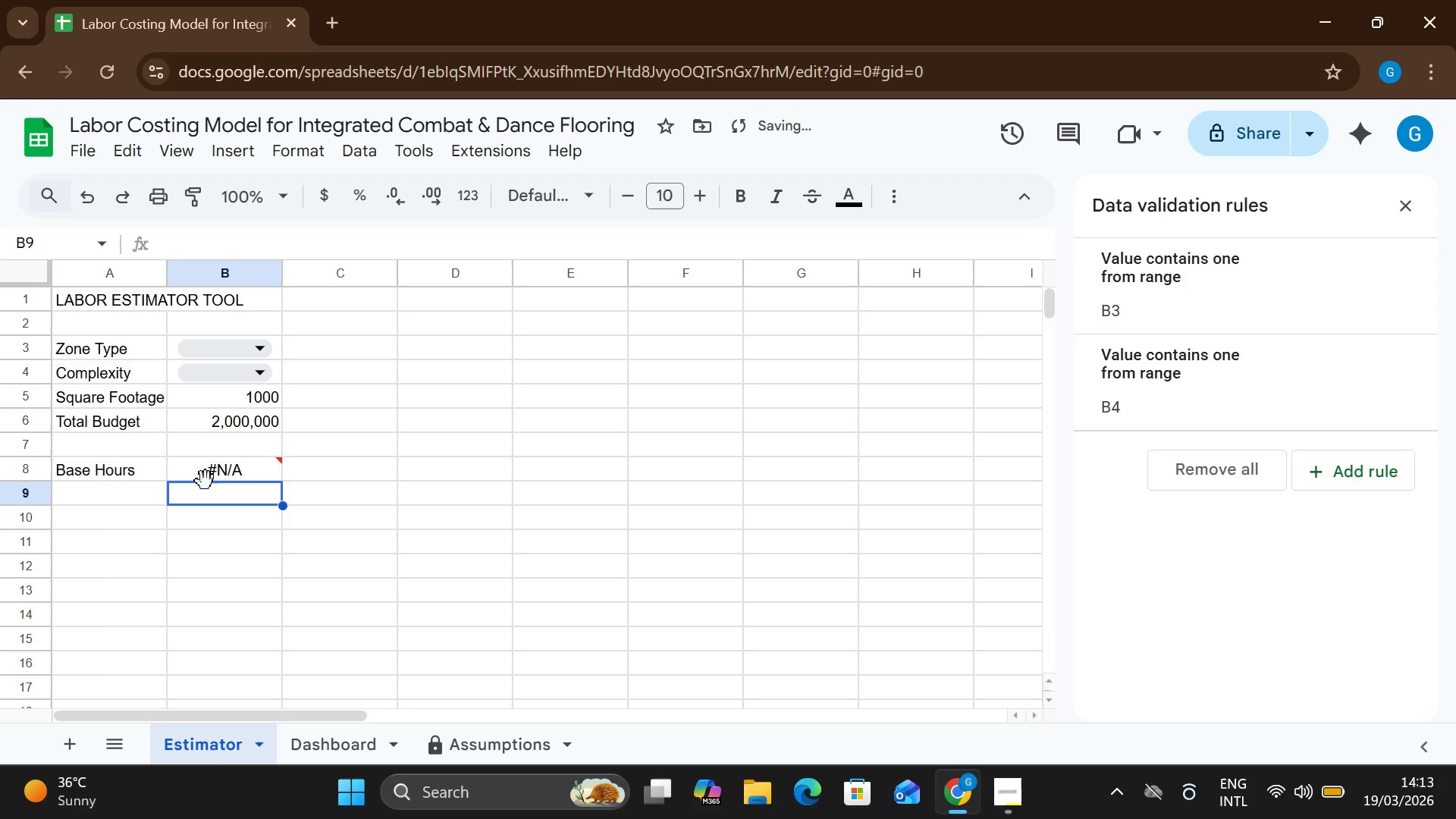 
double_click([231, 477])
 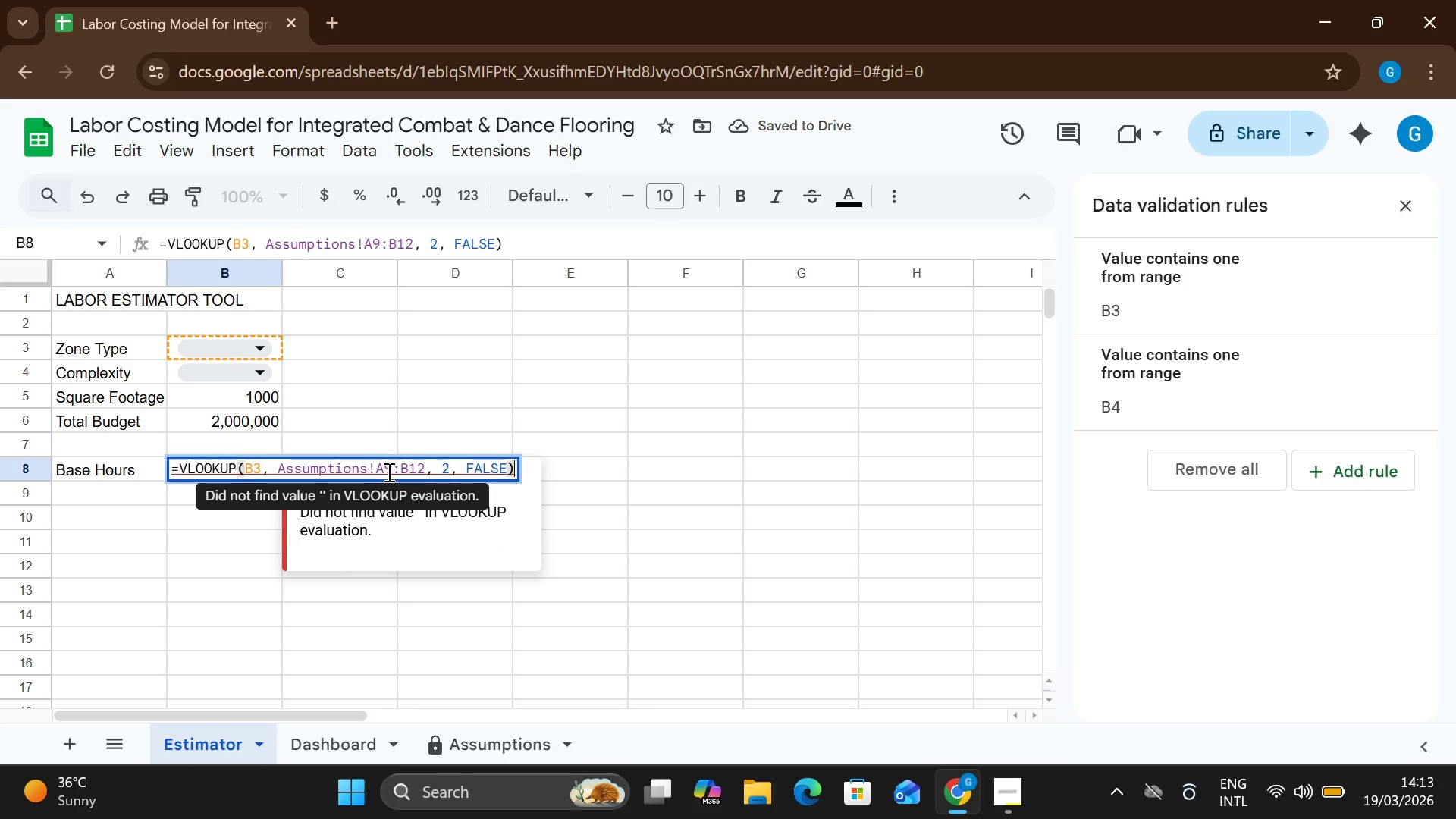 
left_click([388, 472])
 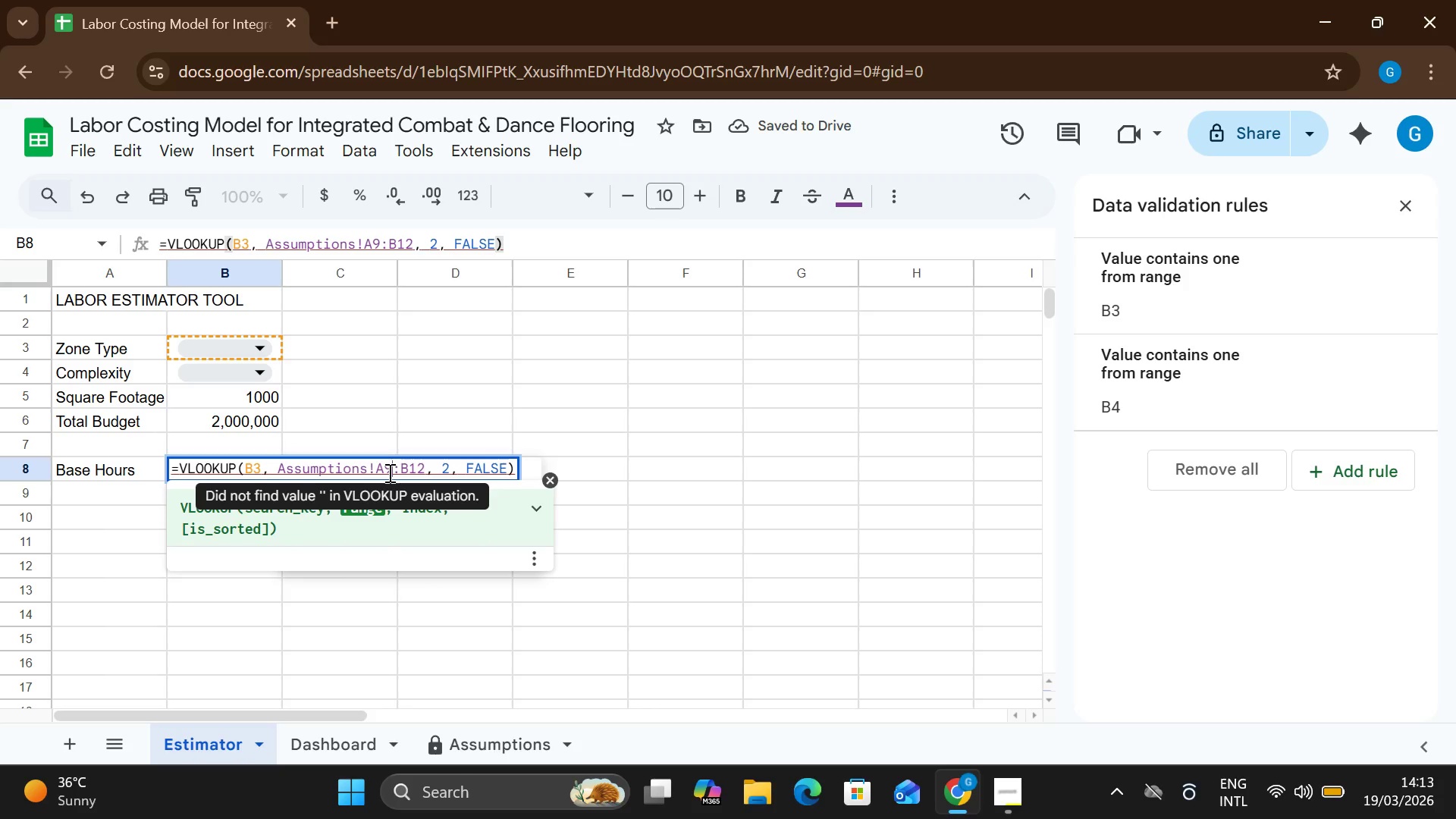 
key(Backspace)
type(10)
 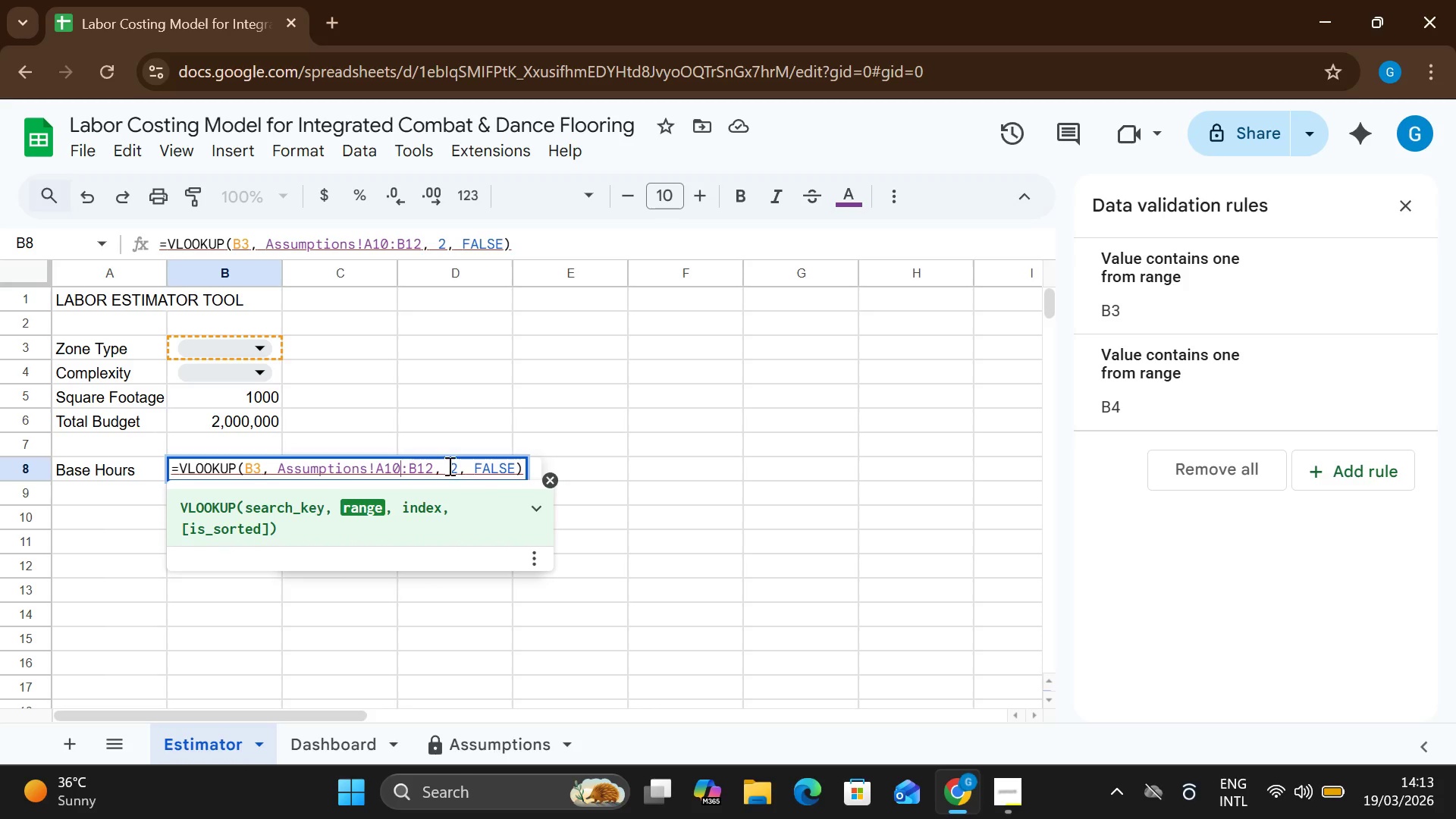 
left_click([430, 463])
 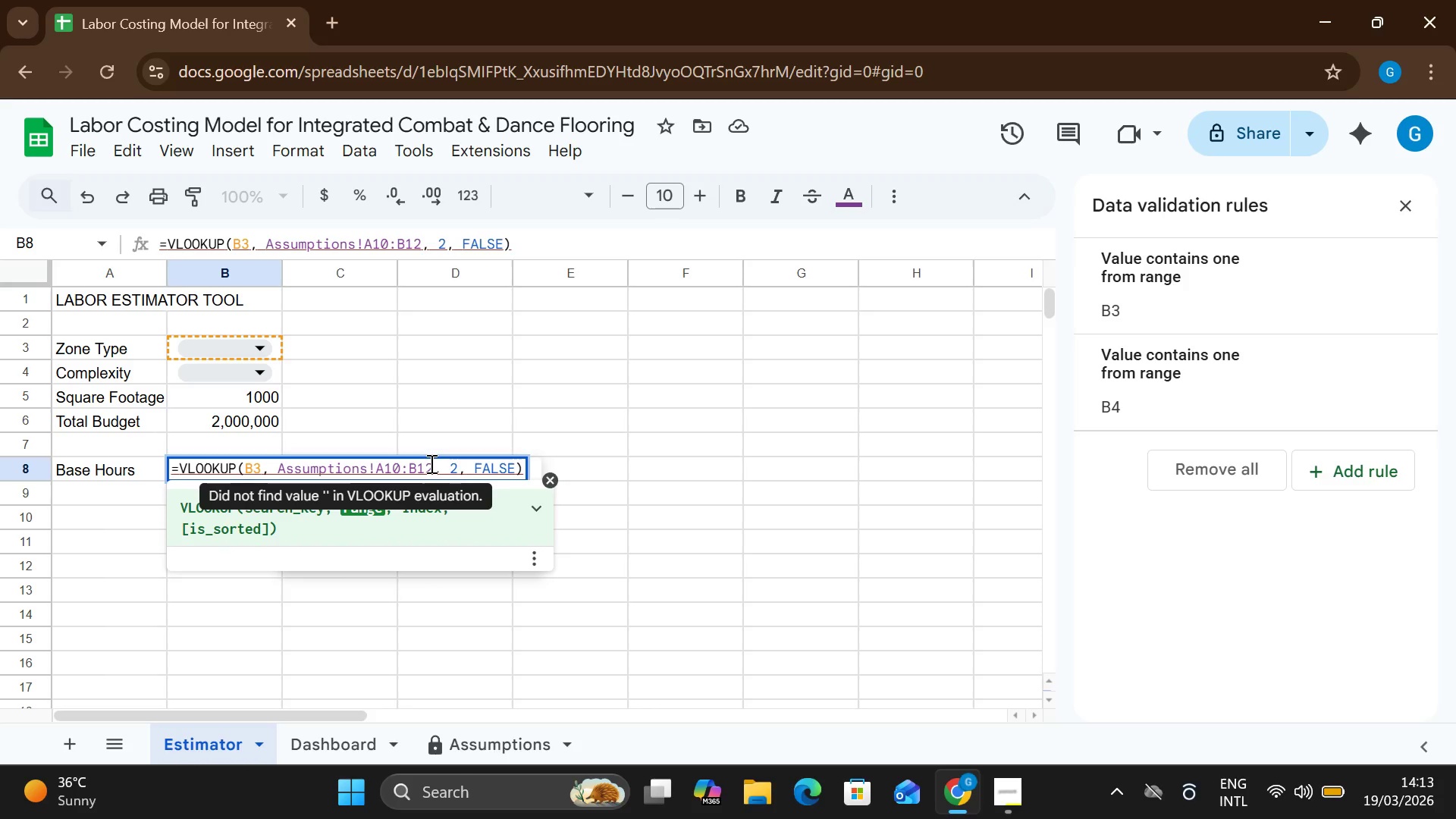 
key(Backspace)
 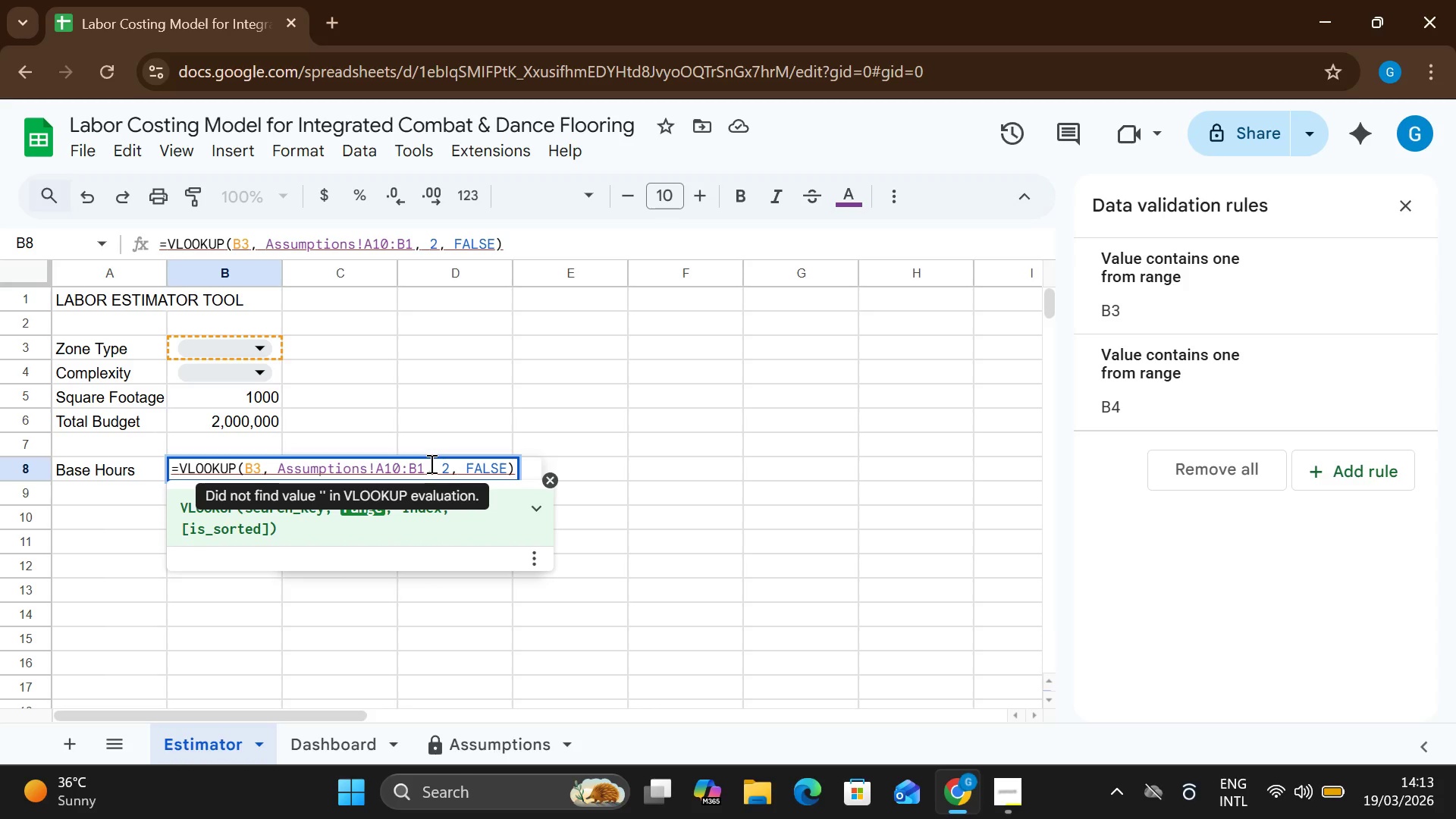 
key(3)
 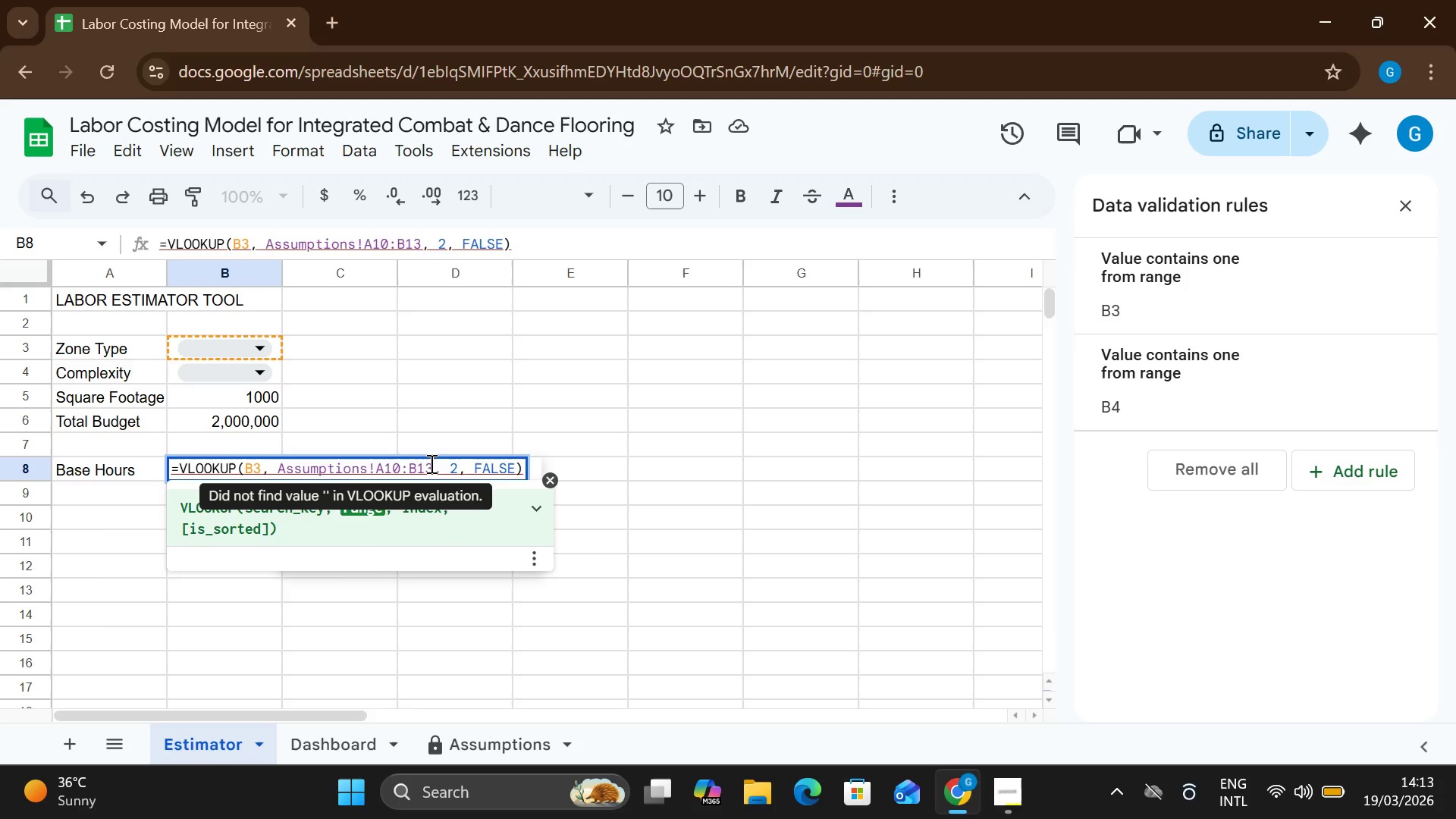 
key(Enter)
 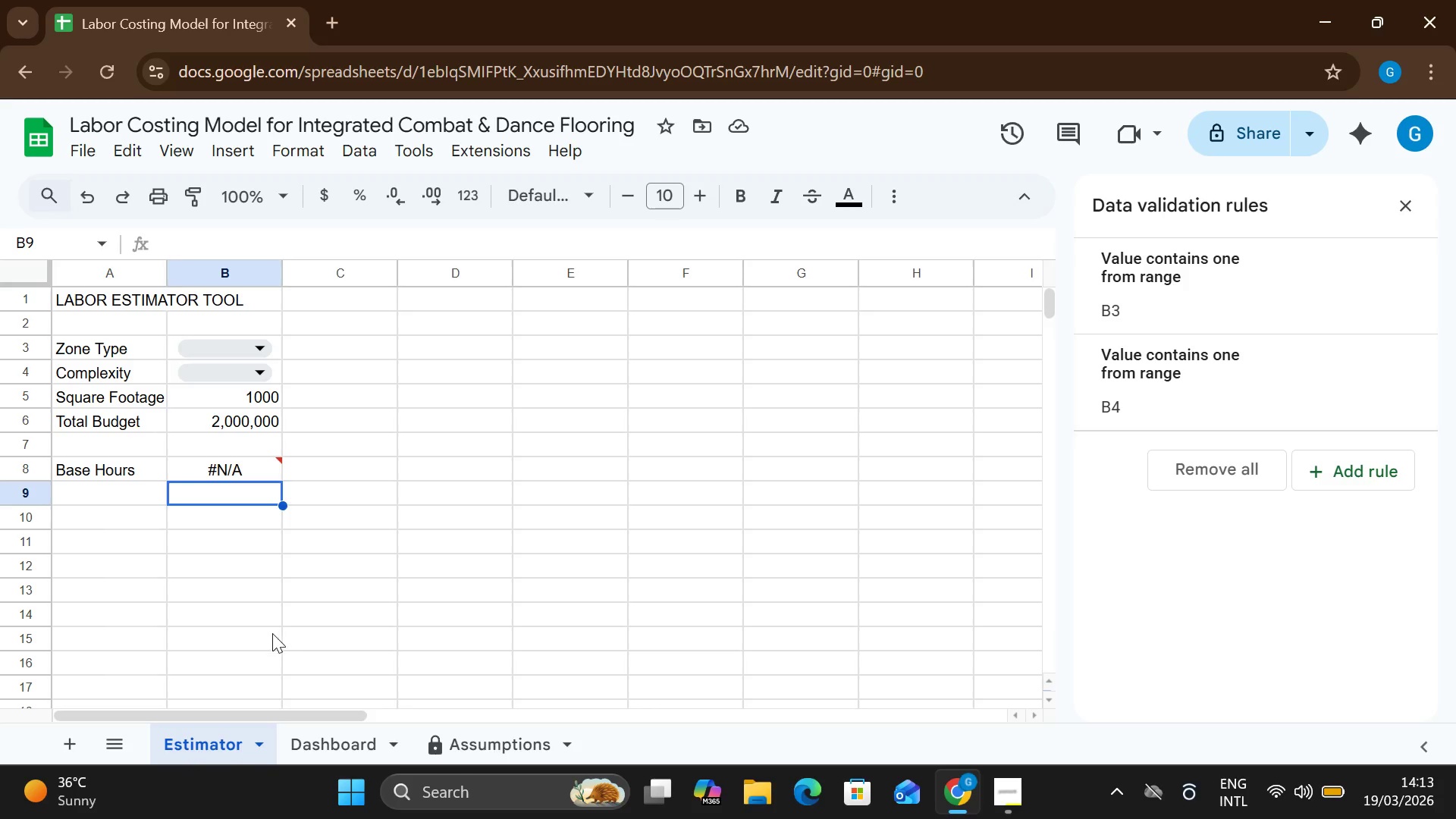 
wait(10.92)
 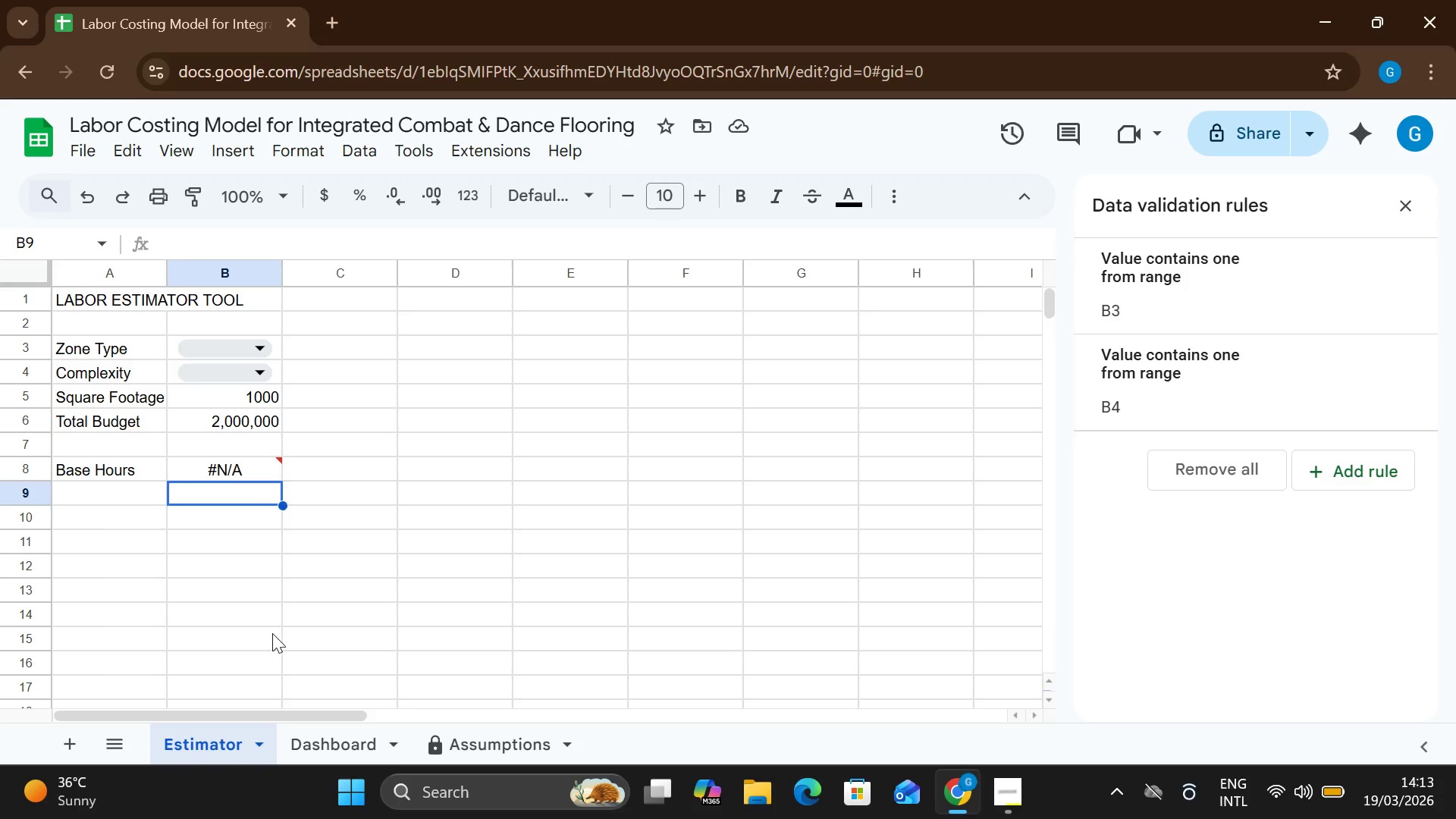 
left_click([92, 491])
 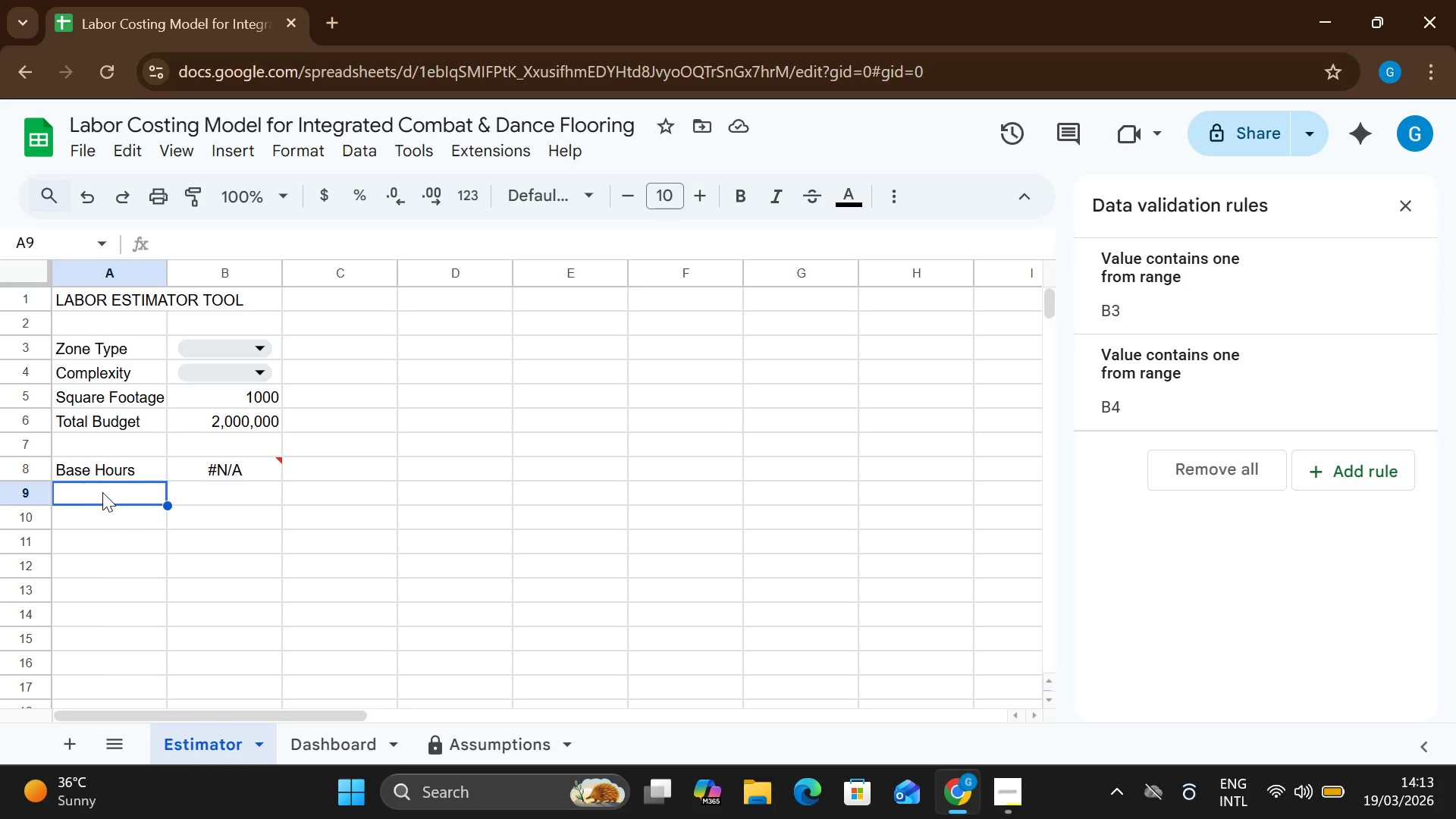 
double_click([105, 492])
 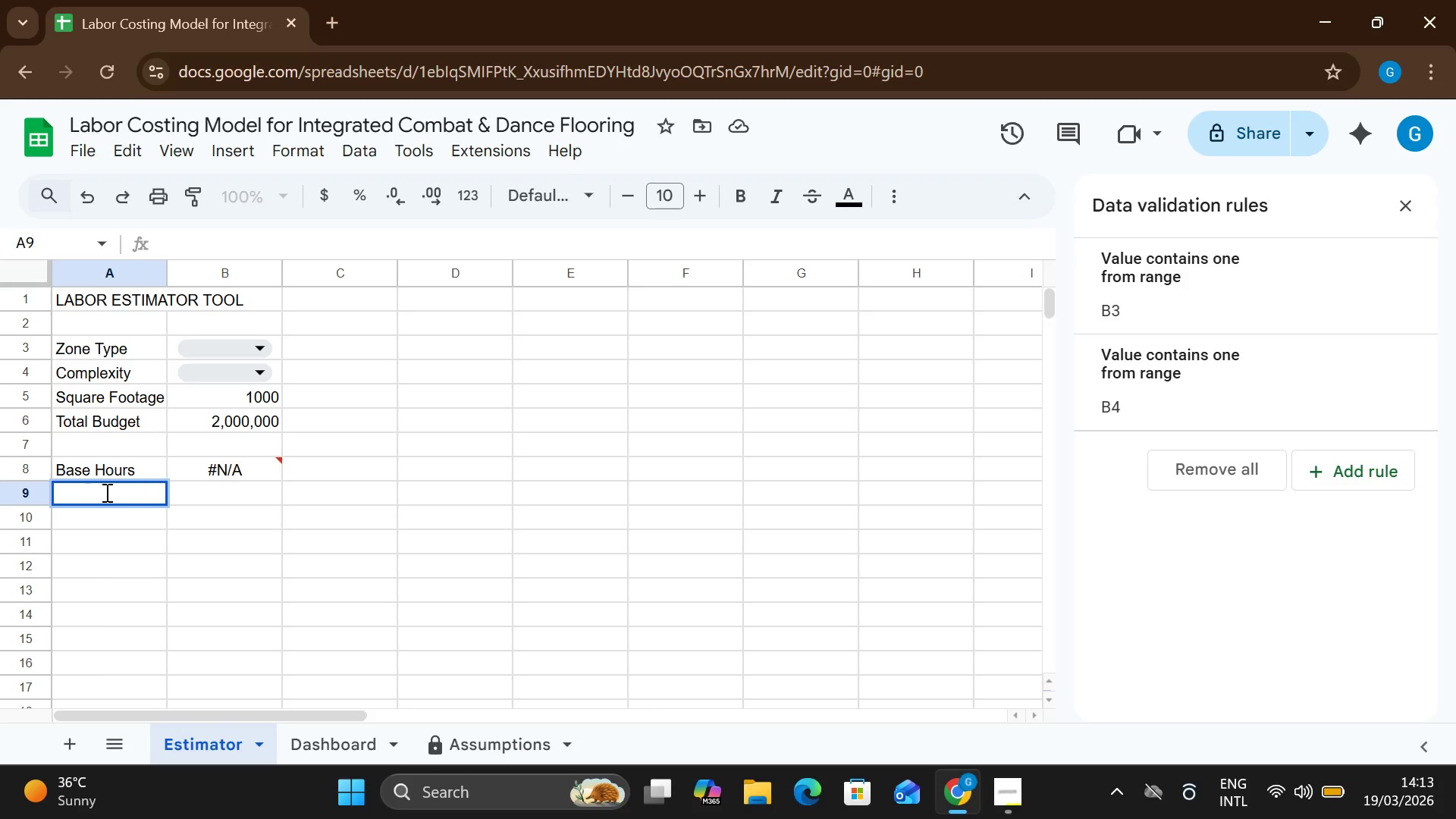 
type(Complexity Factor)
 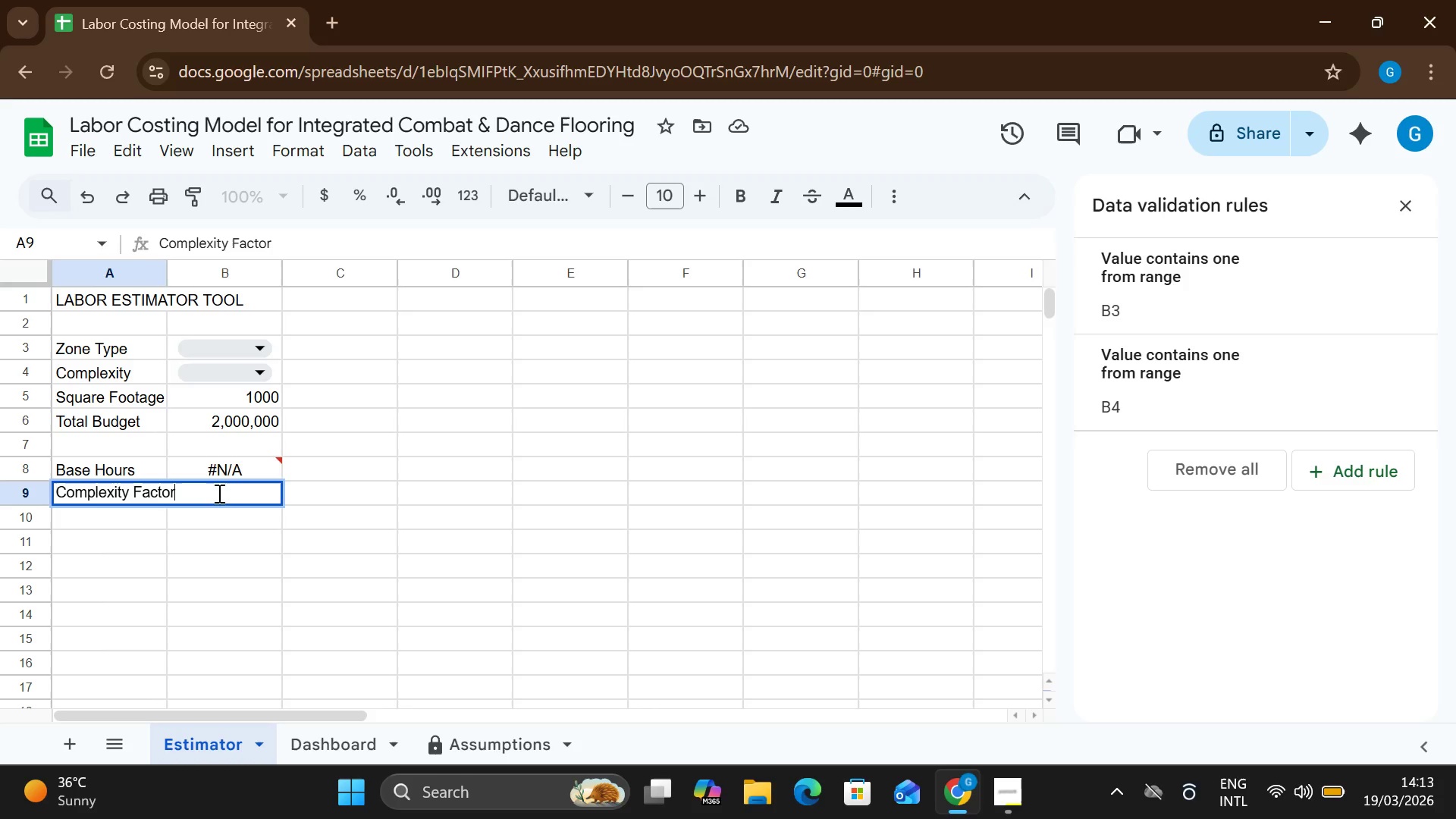 
key(Enter)
 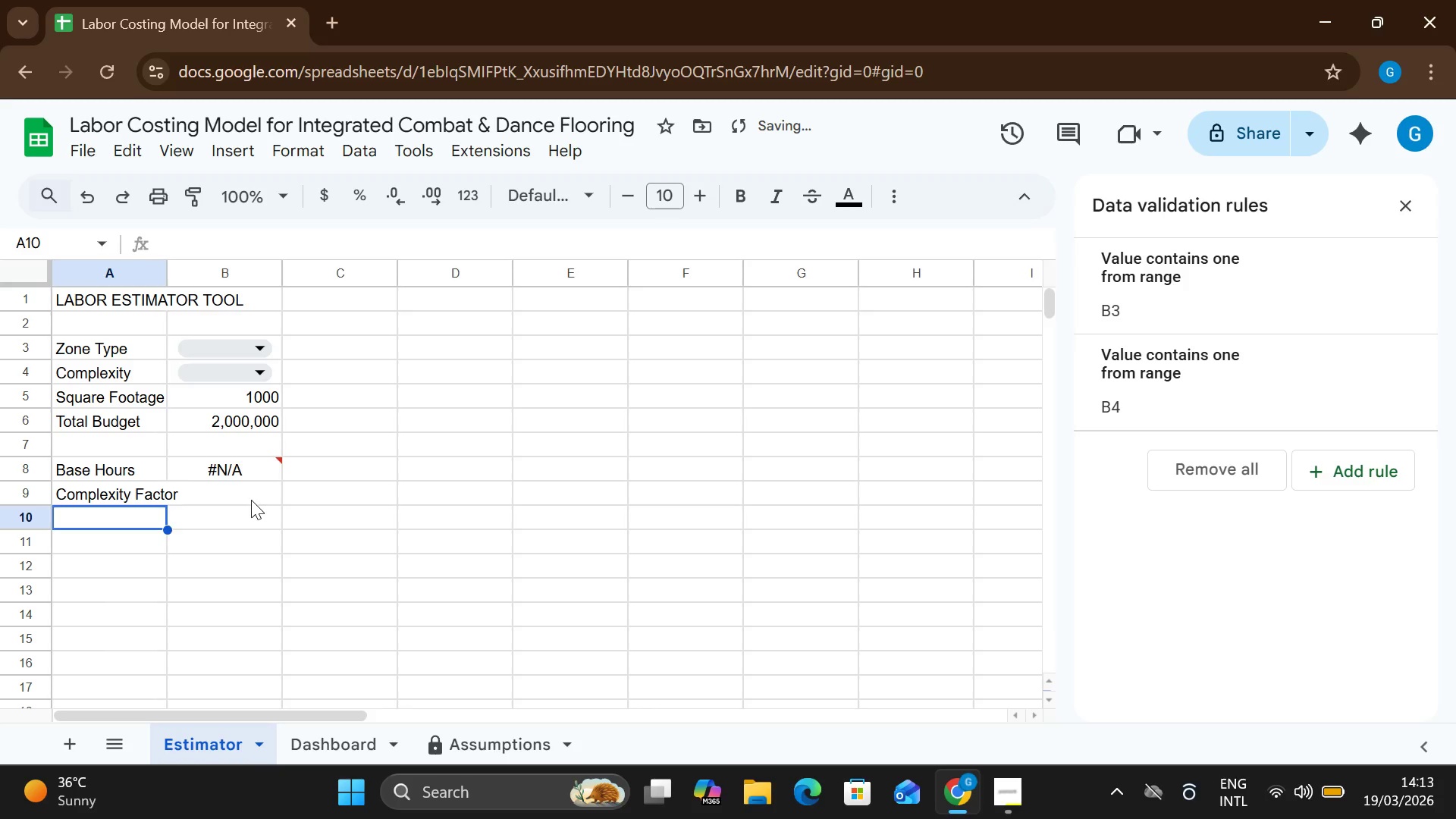 
double_click([251, 500])
 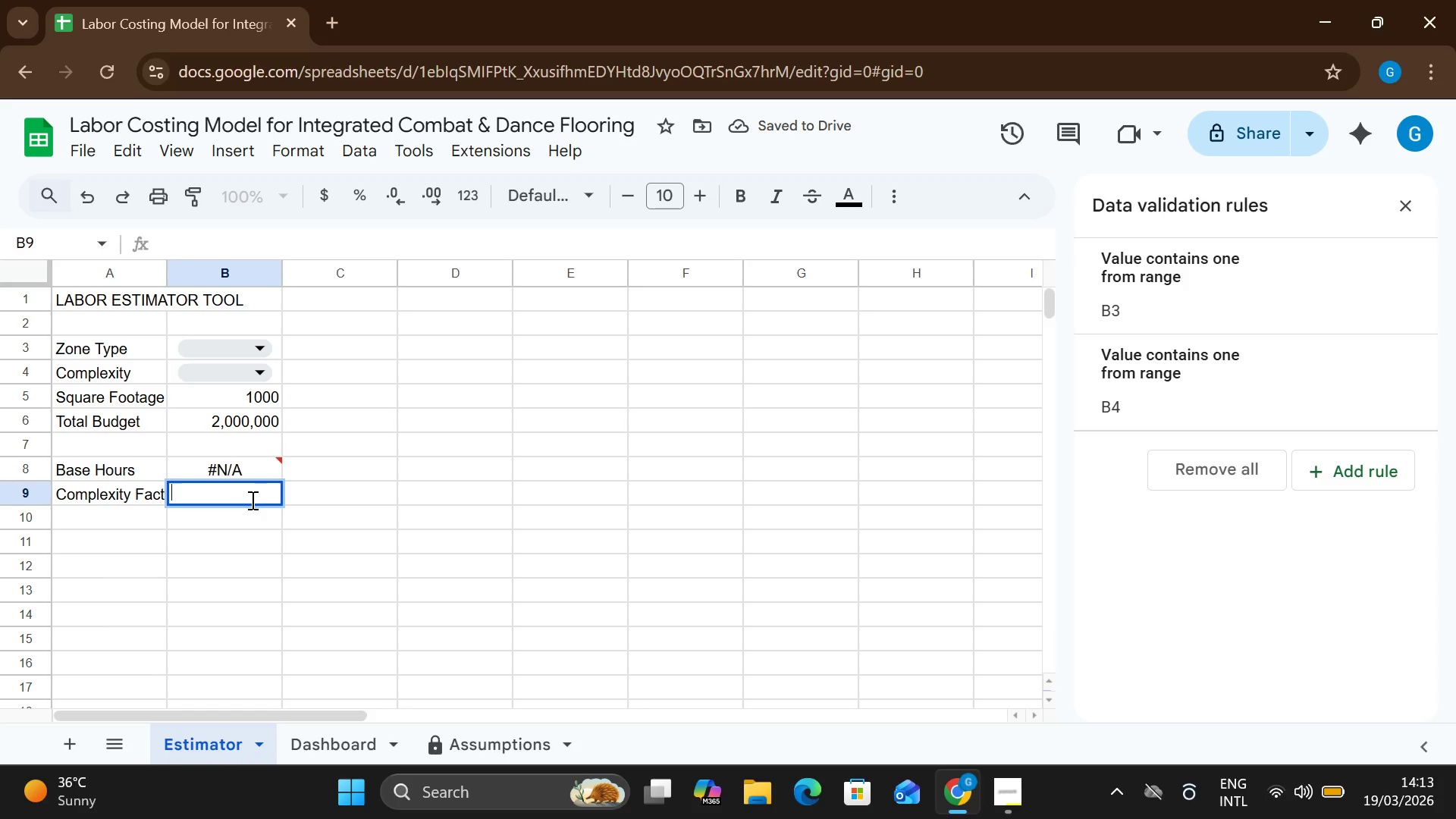 
type(=VLOOKUP(B4,AS)
key(Backspace)
type(a)
key(Backspace)
type(ssumptions!16:)
 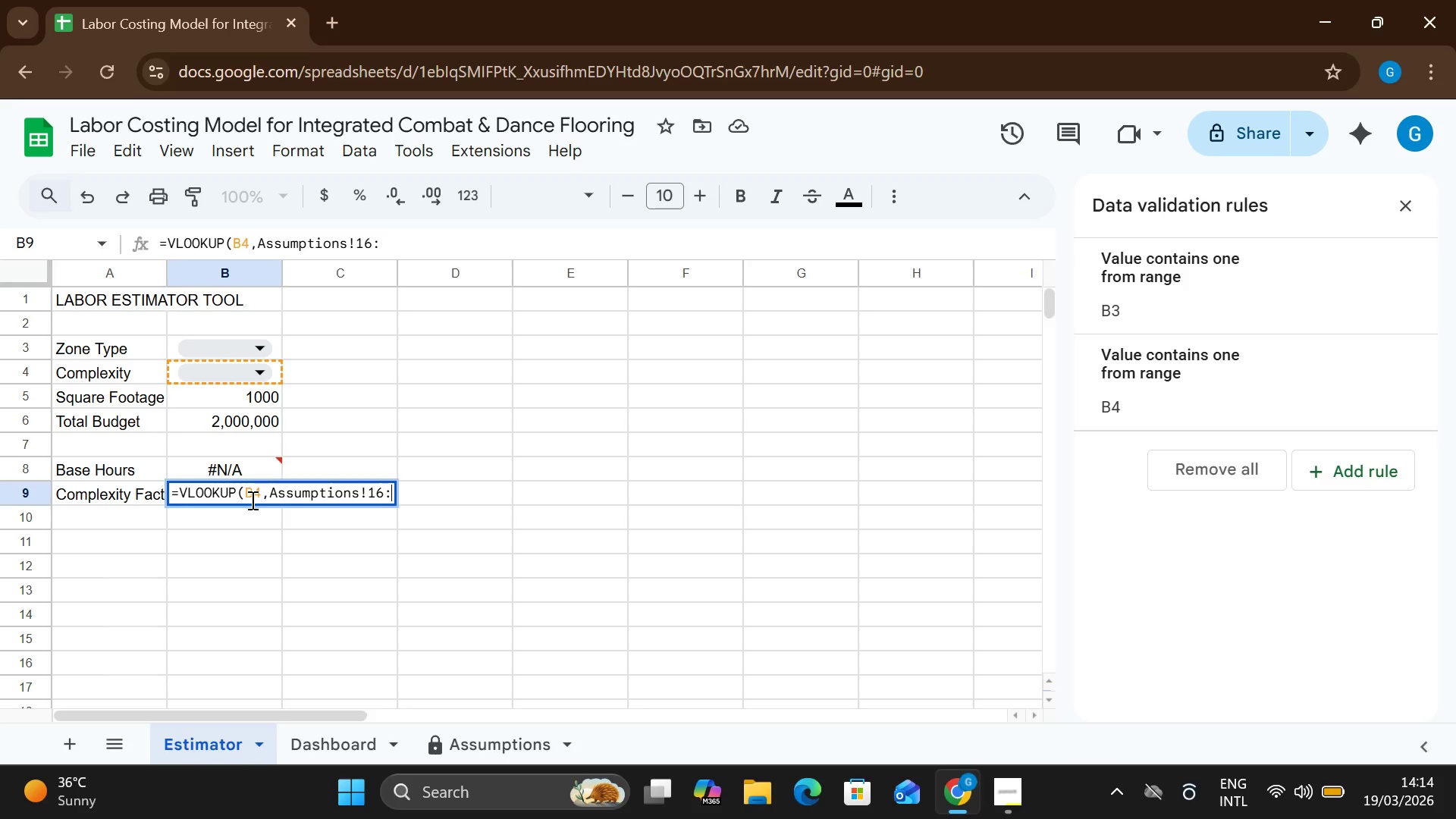 
type(B18, 2, FALSE))
 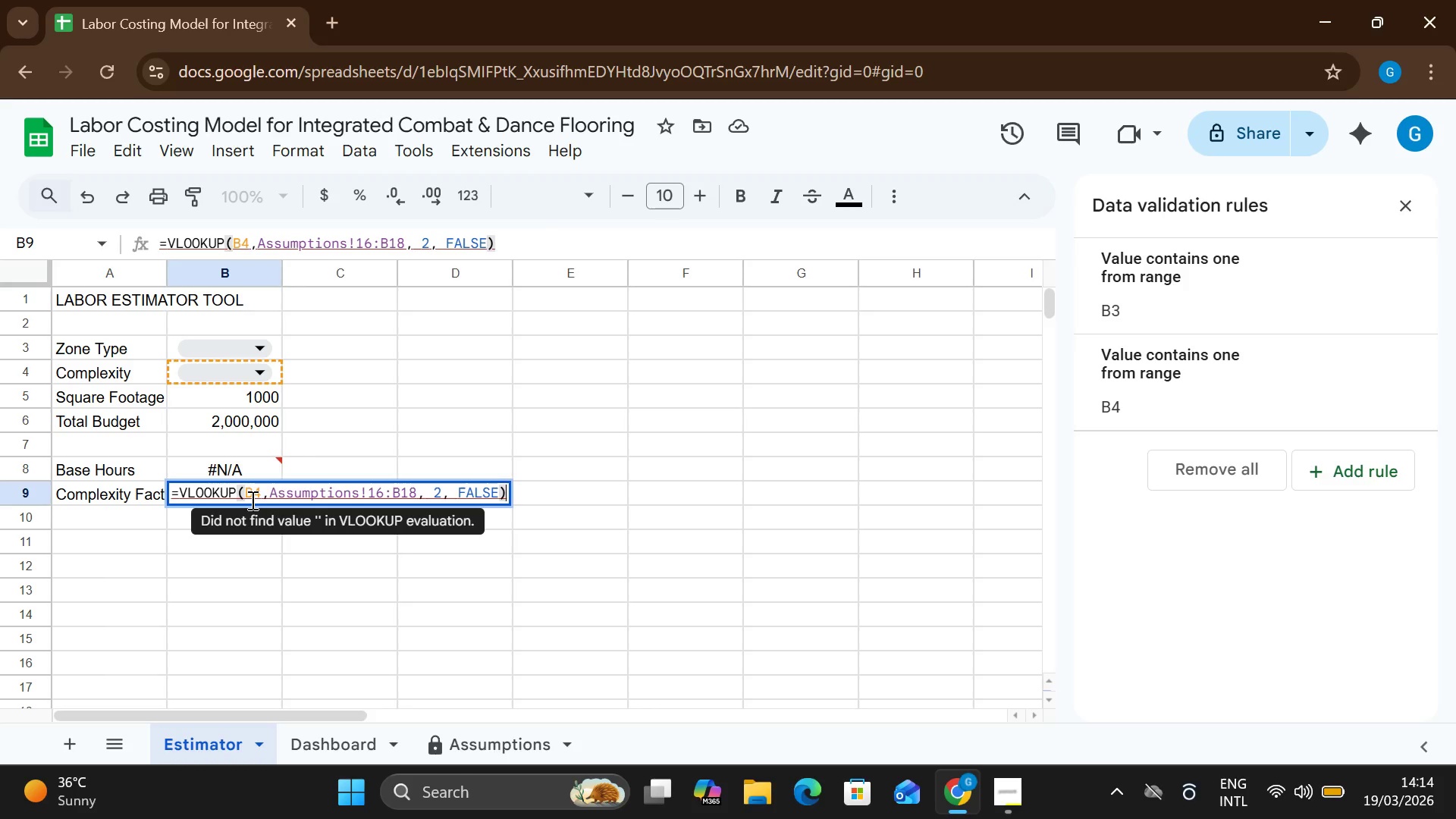 
key(Enter)
 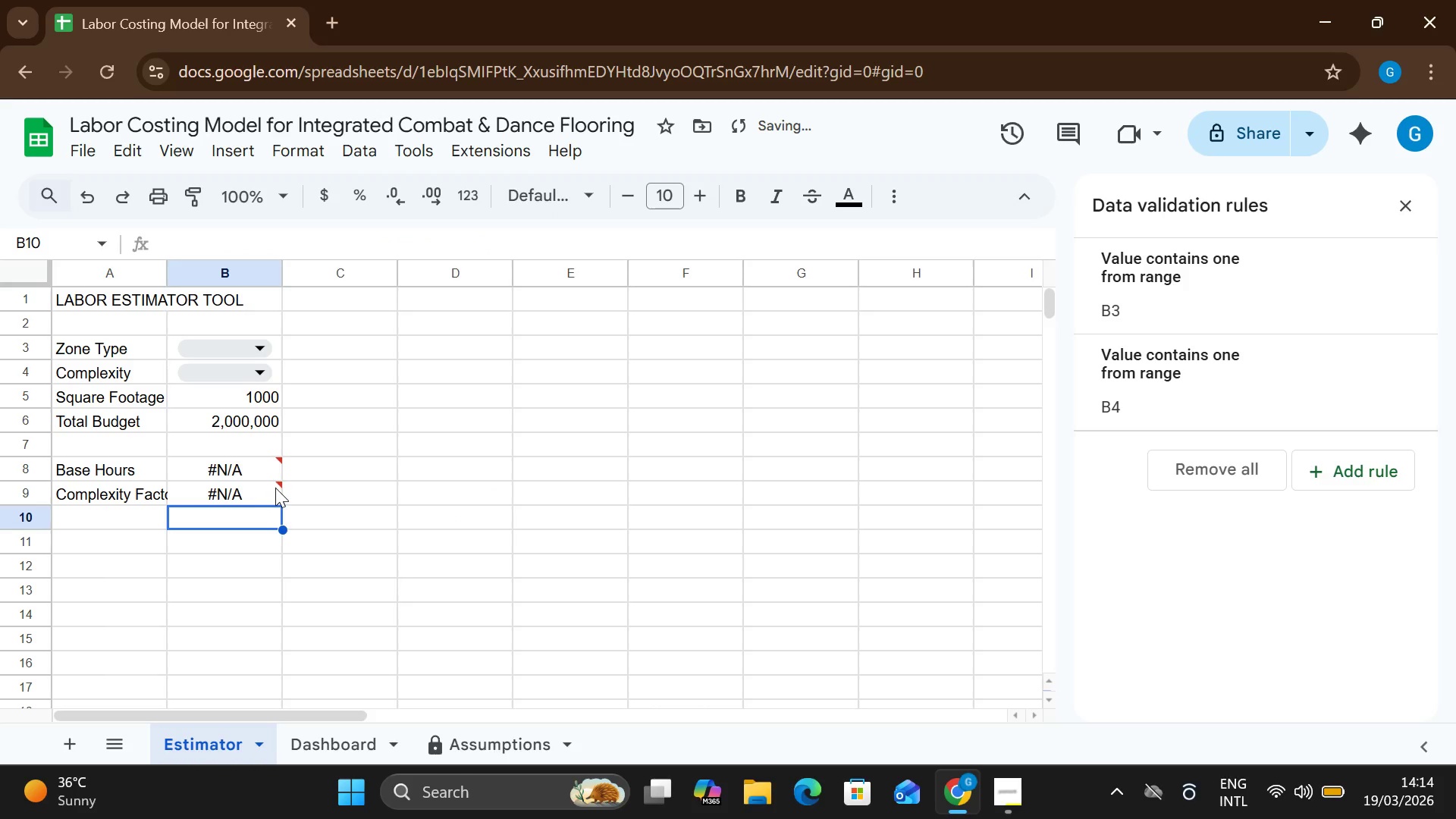 
left_click([280, 487])
 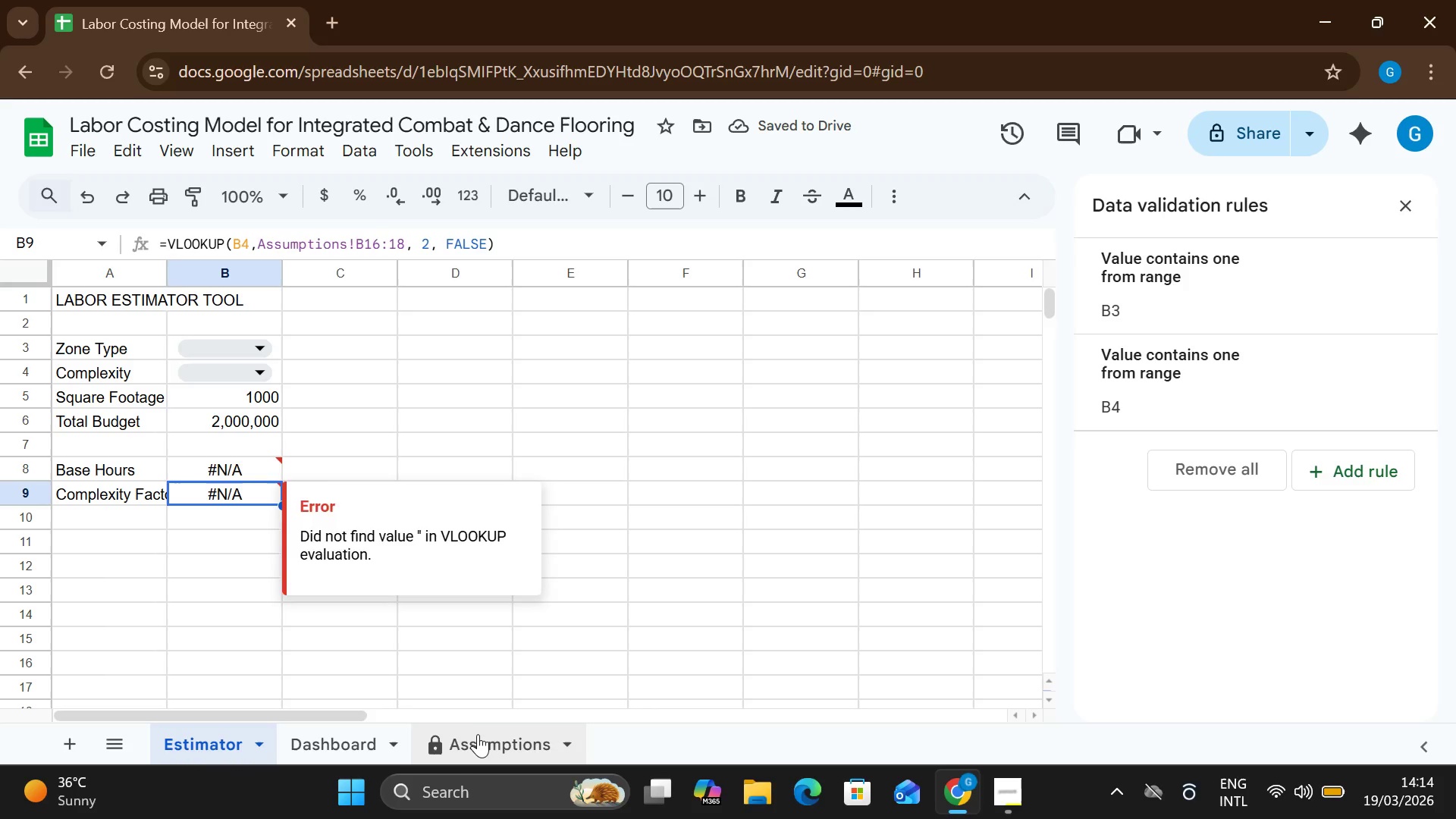 
left_click([479, 736])
 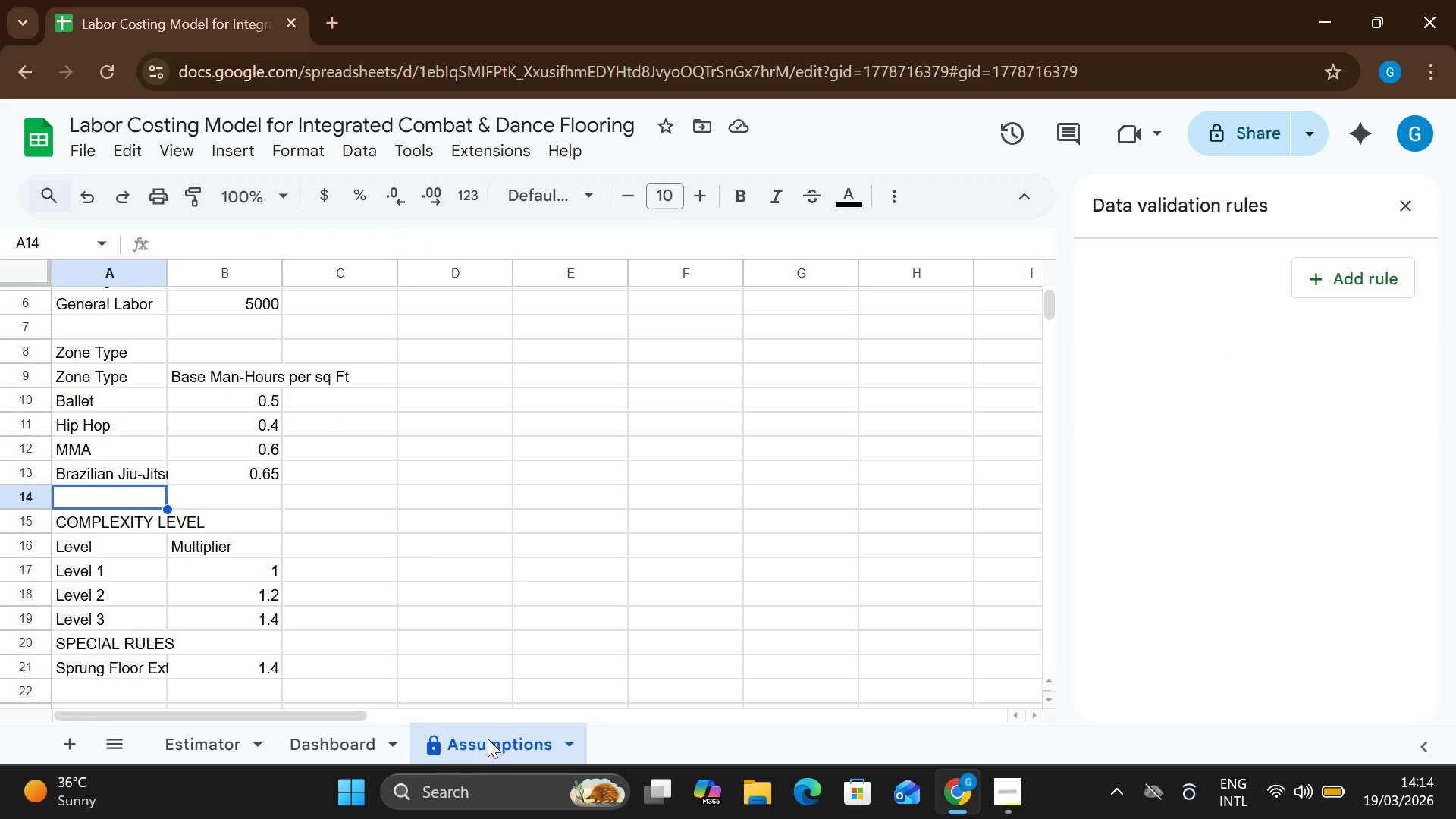 
wait(8.39)
 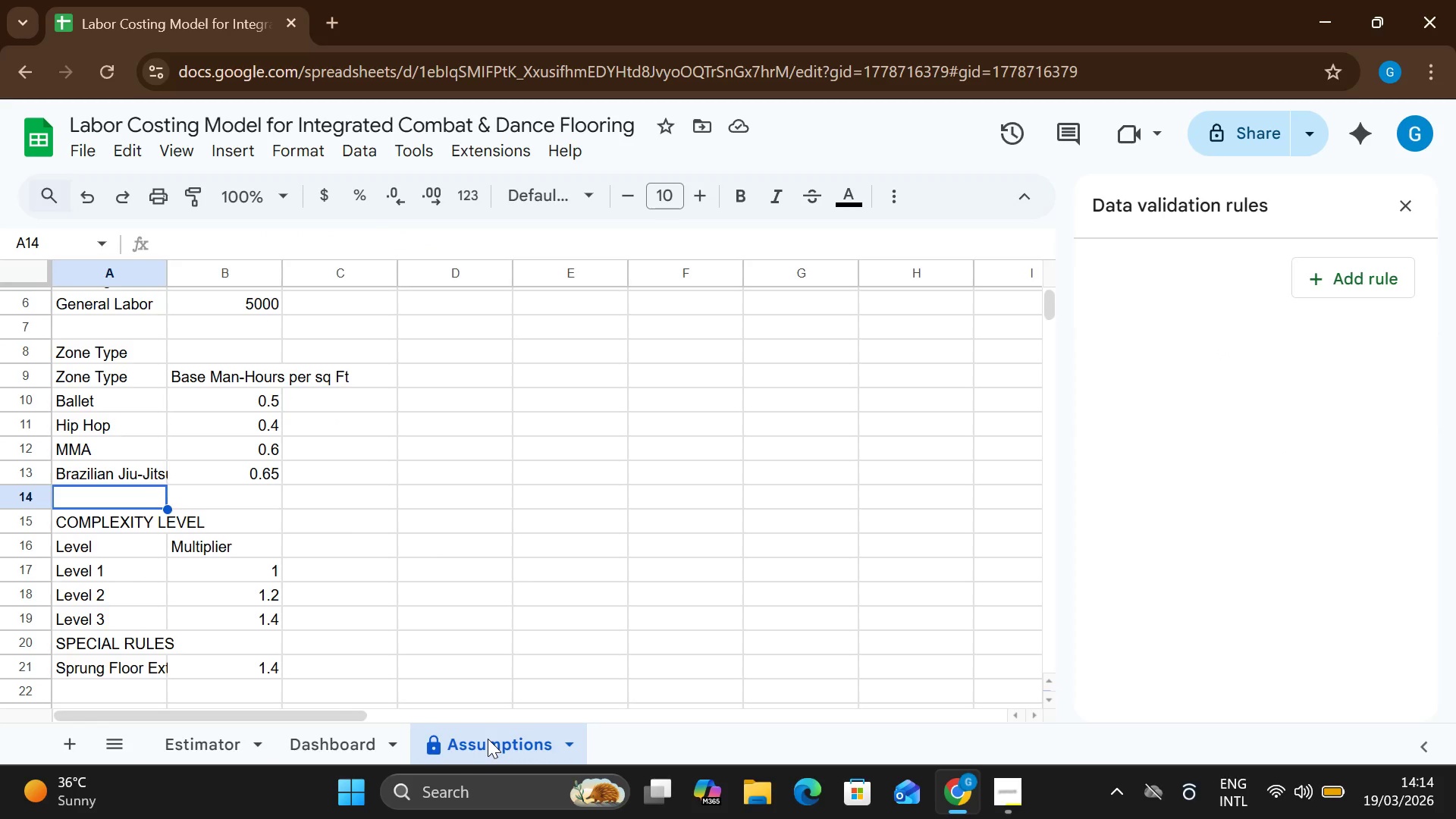 
left_click([213, 732])
 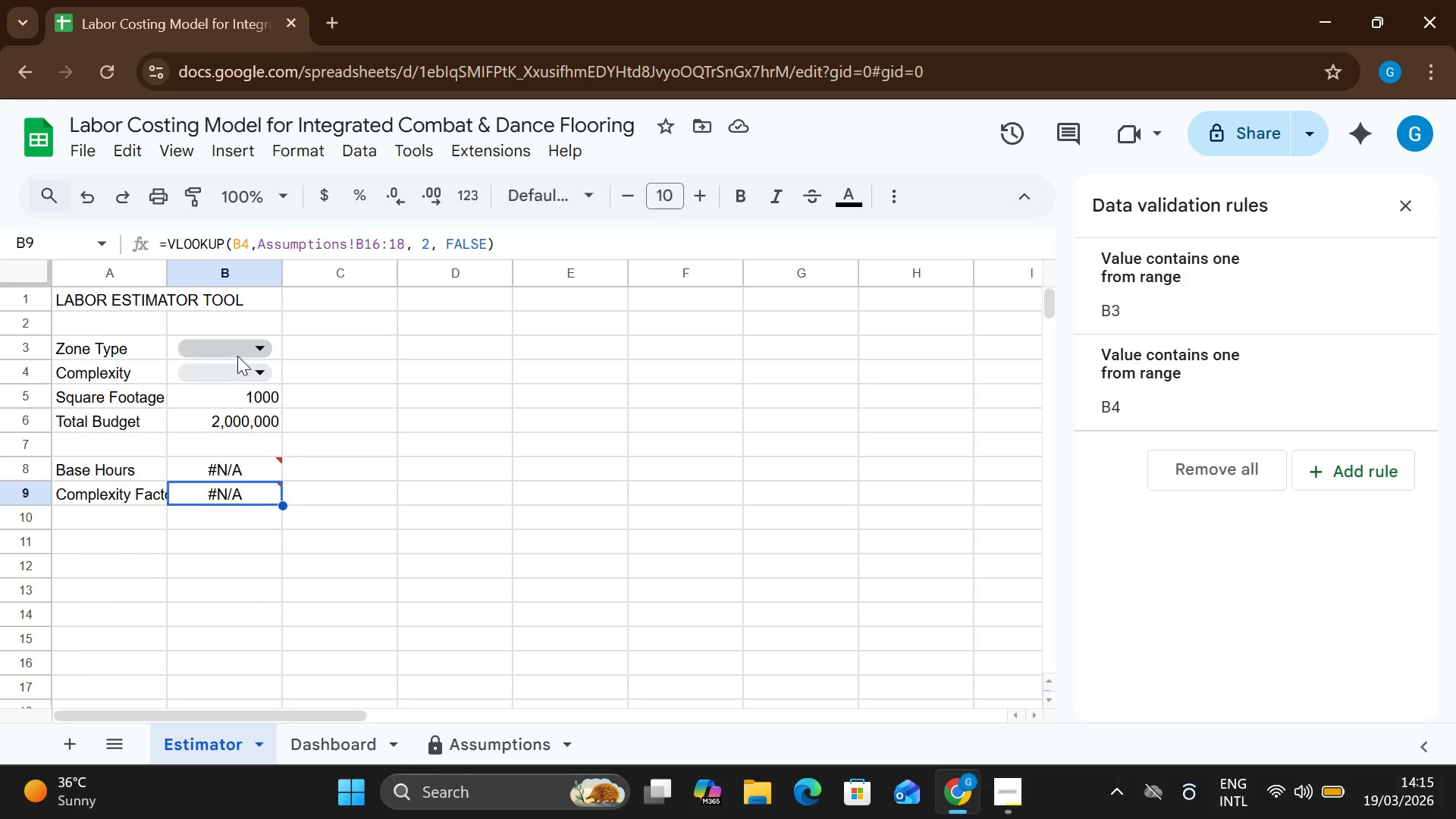 
left_click([237, 353])
 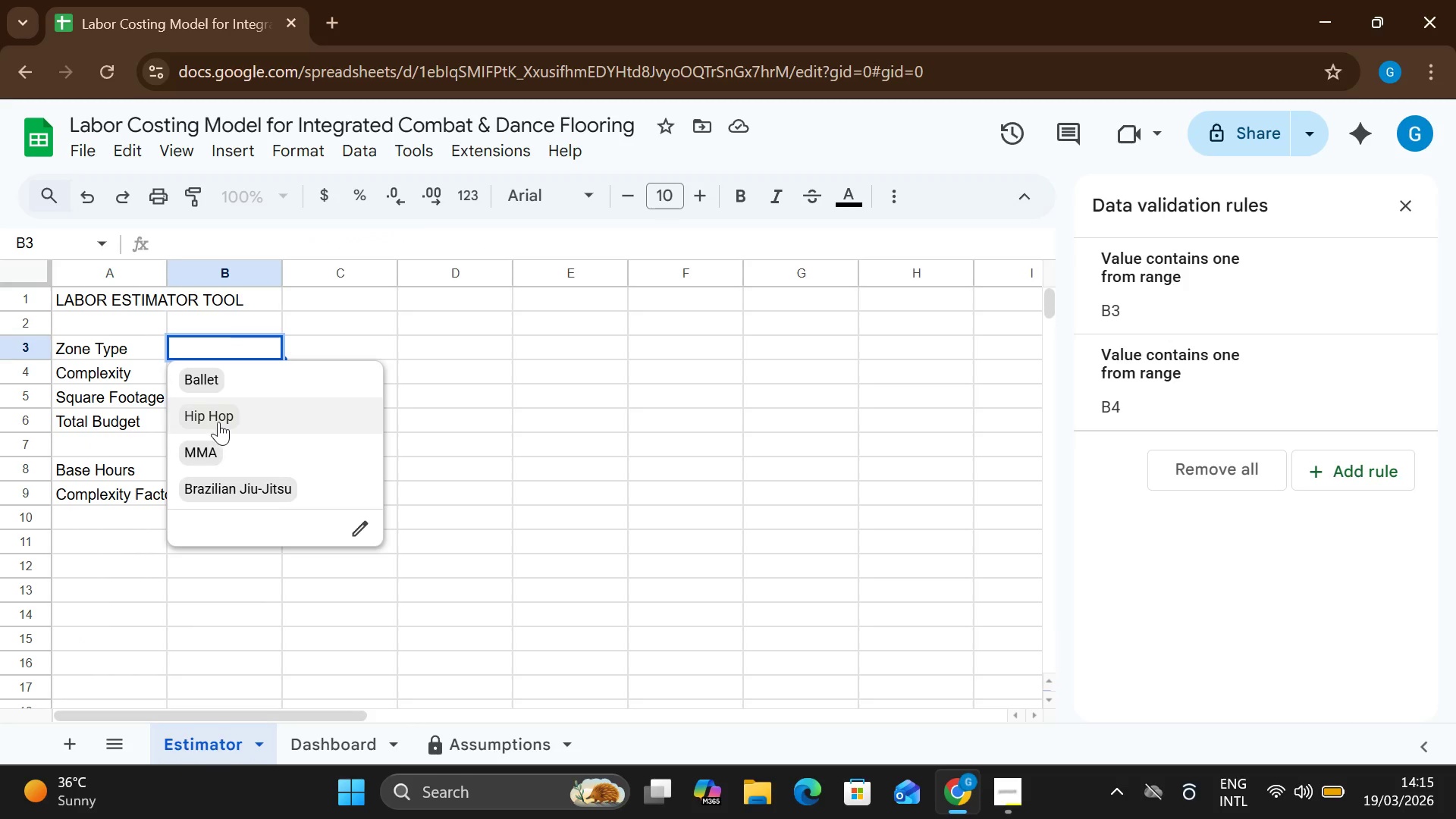 
left_click([218, 415])
 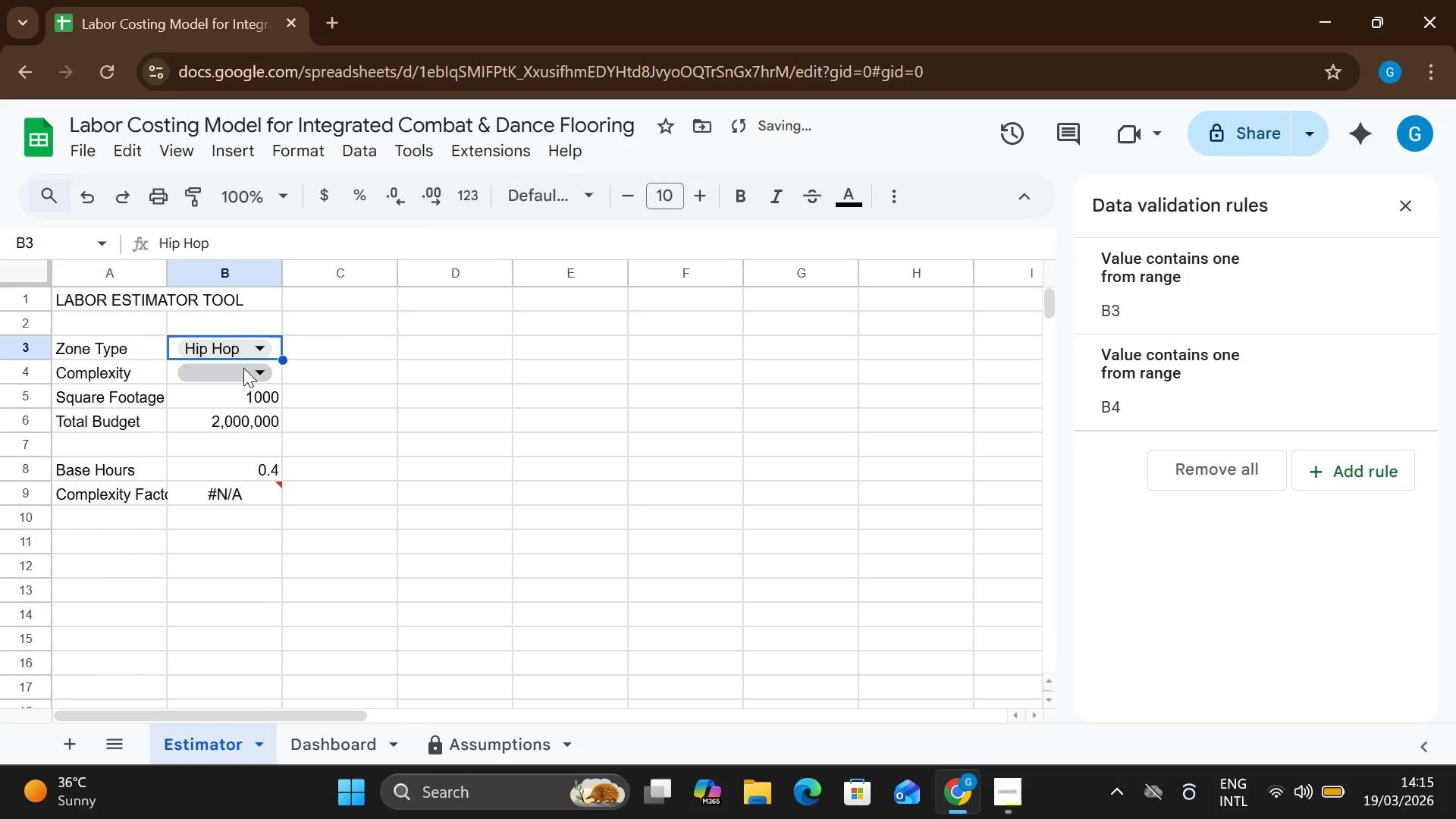 
left_click([243, 368])
 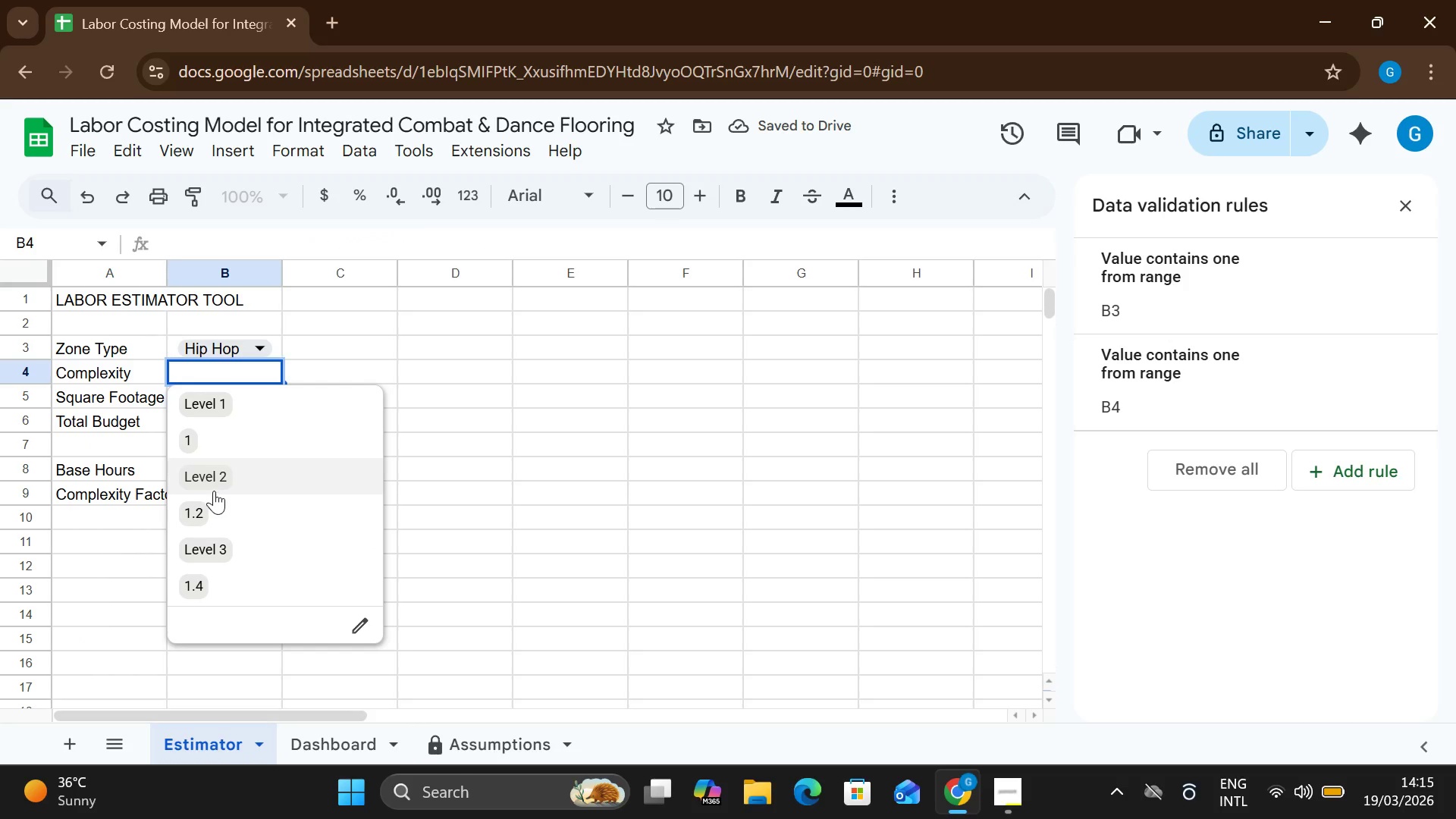 
left_click([214, 489])
 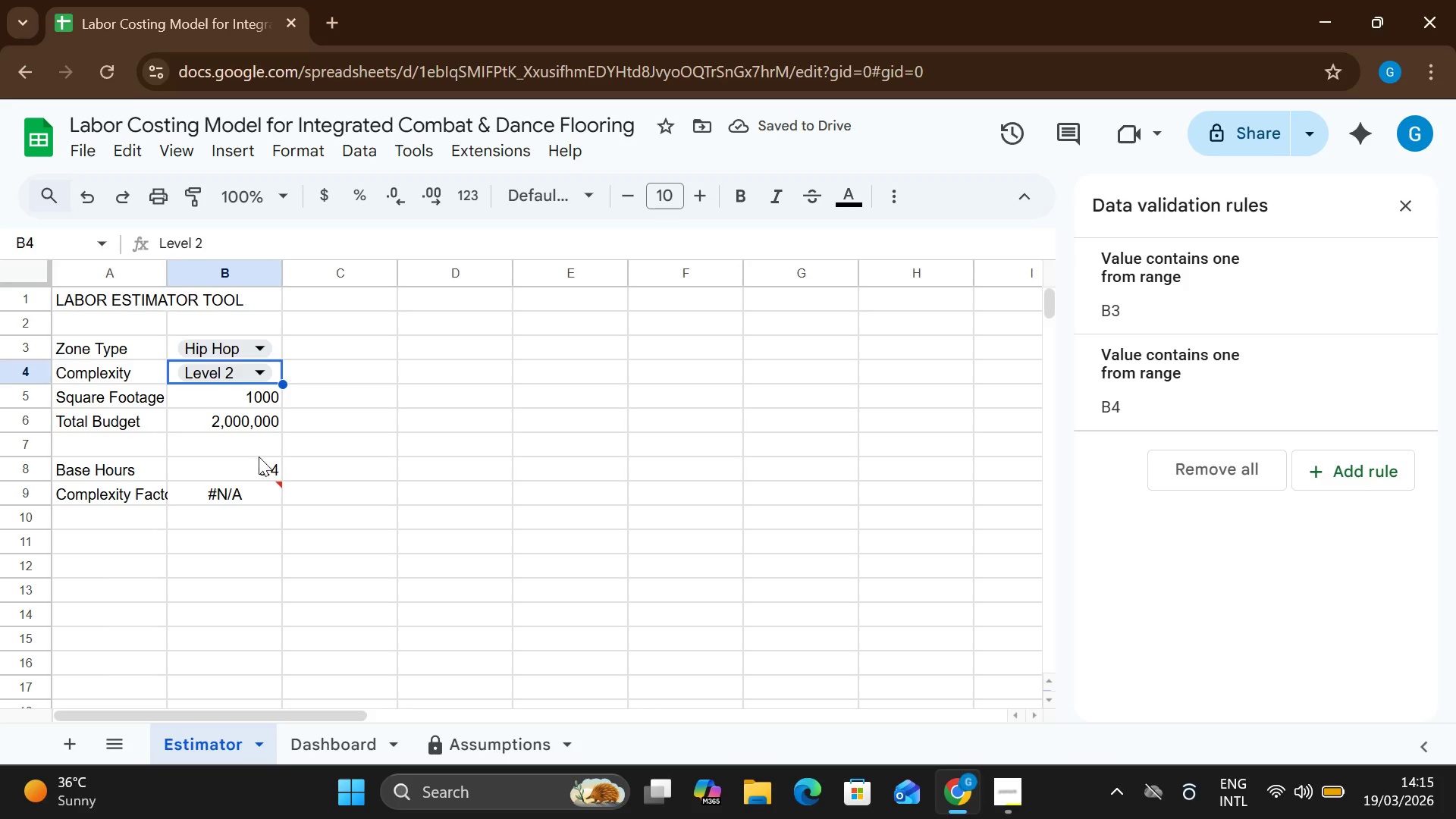 
left_click([265, 488])
 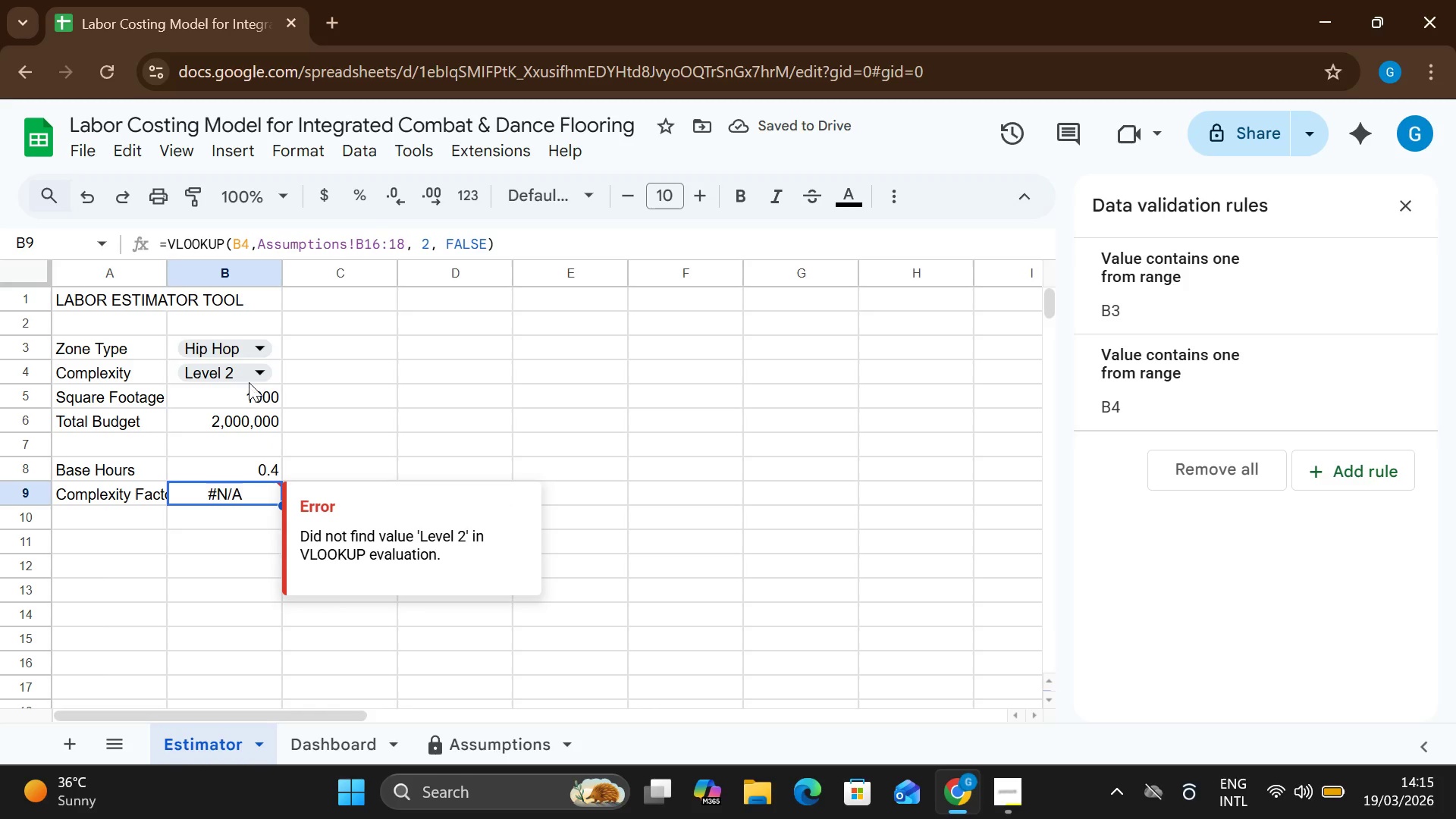 
left_click([249, 381])
 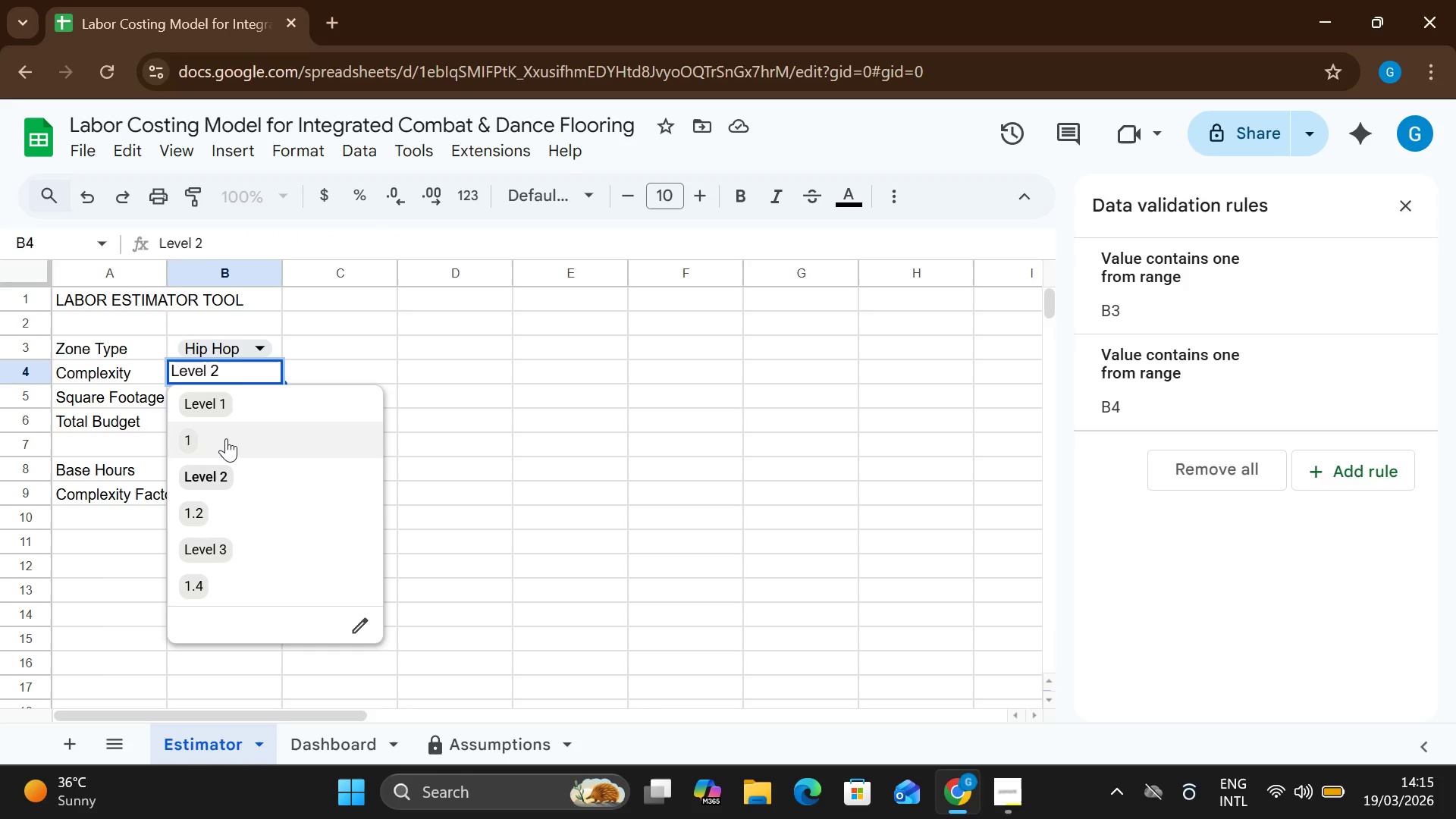 
left_click([226, 435])
 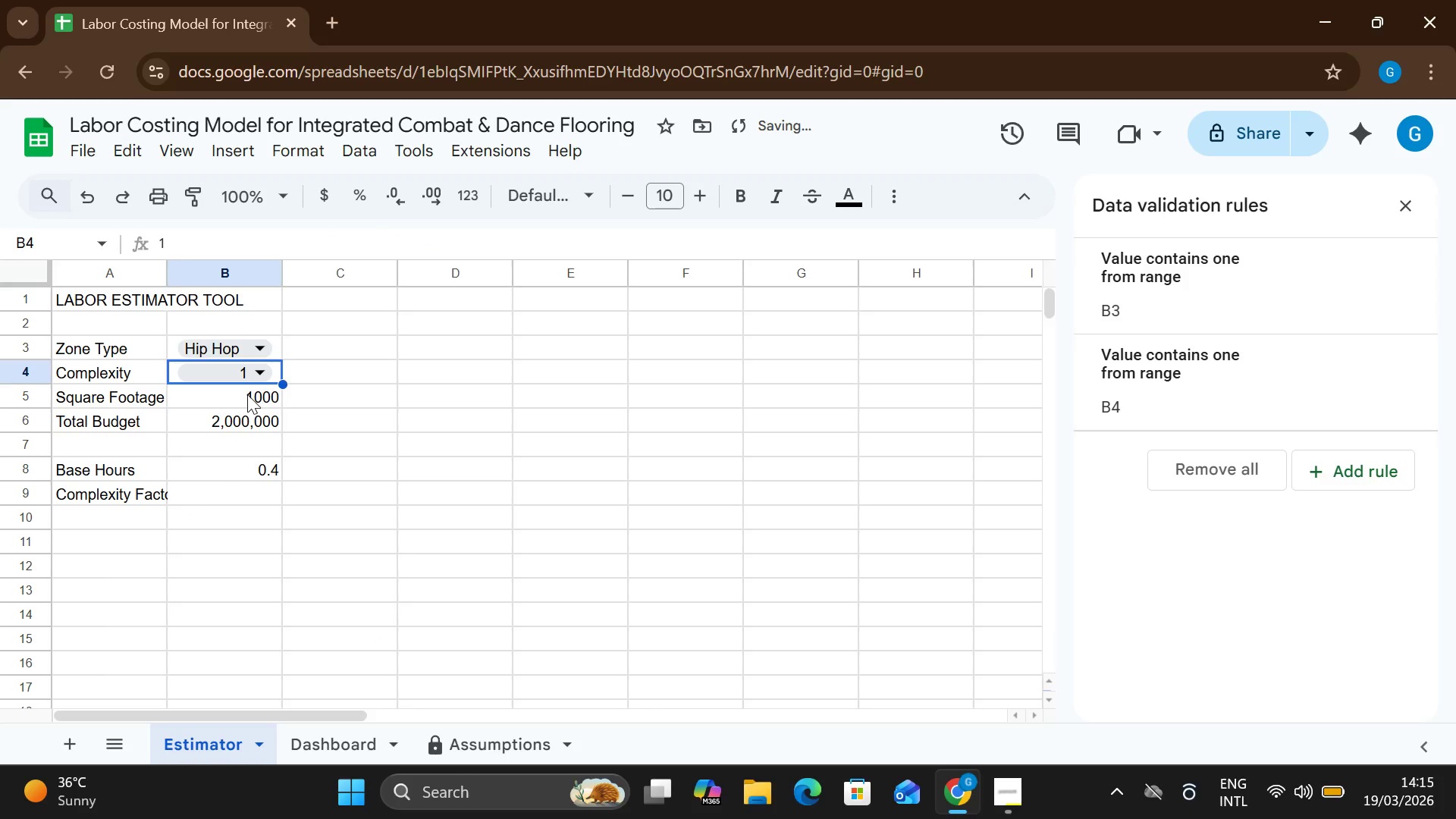 
left_click([241, 379])
 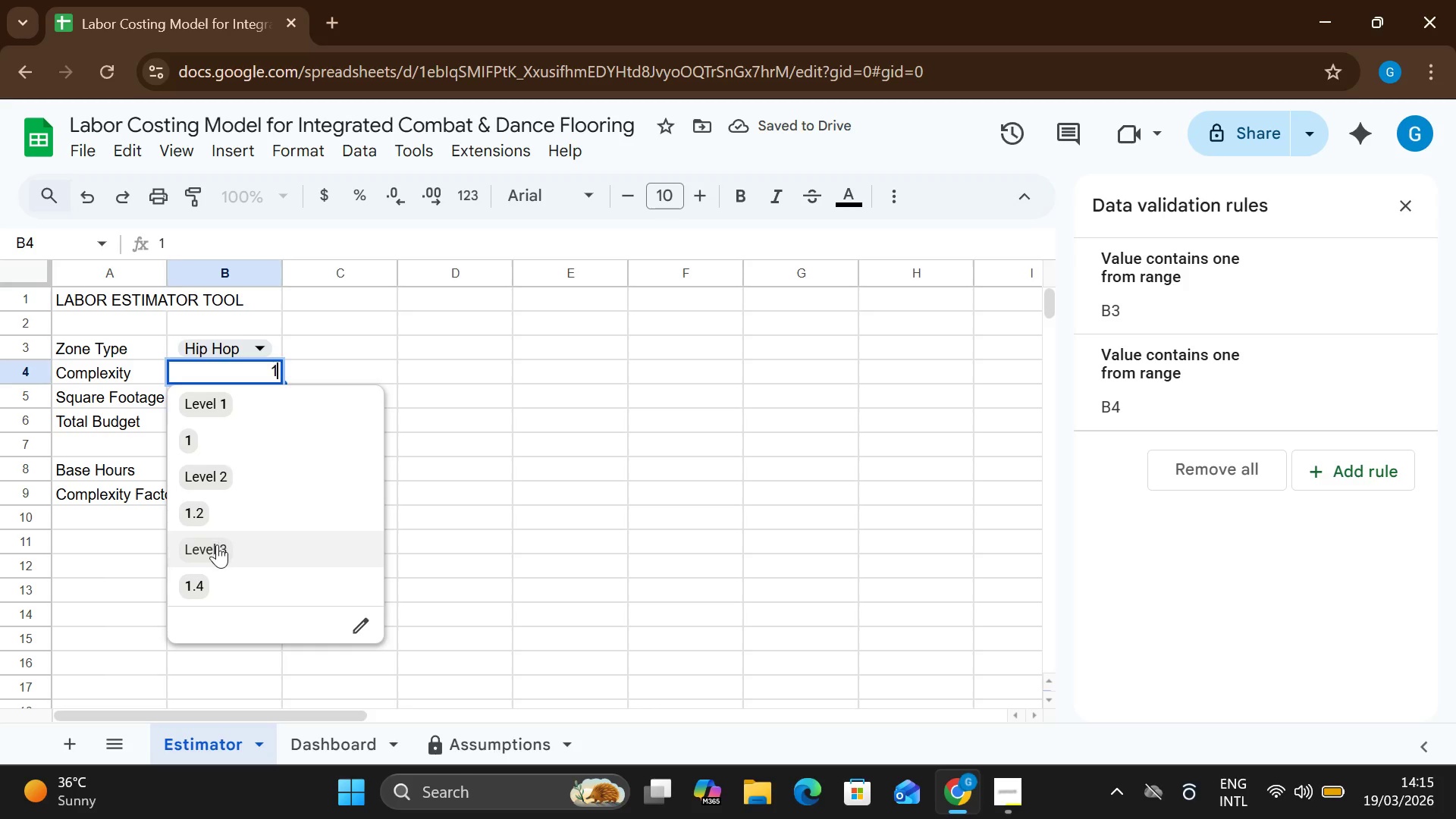 
left_click([217, 545])
 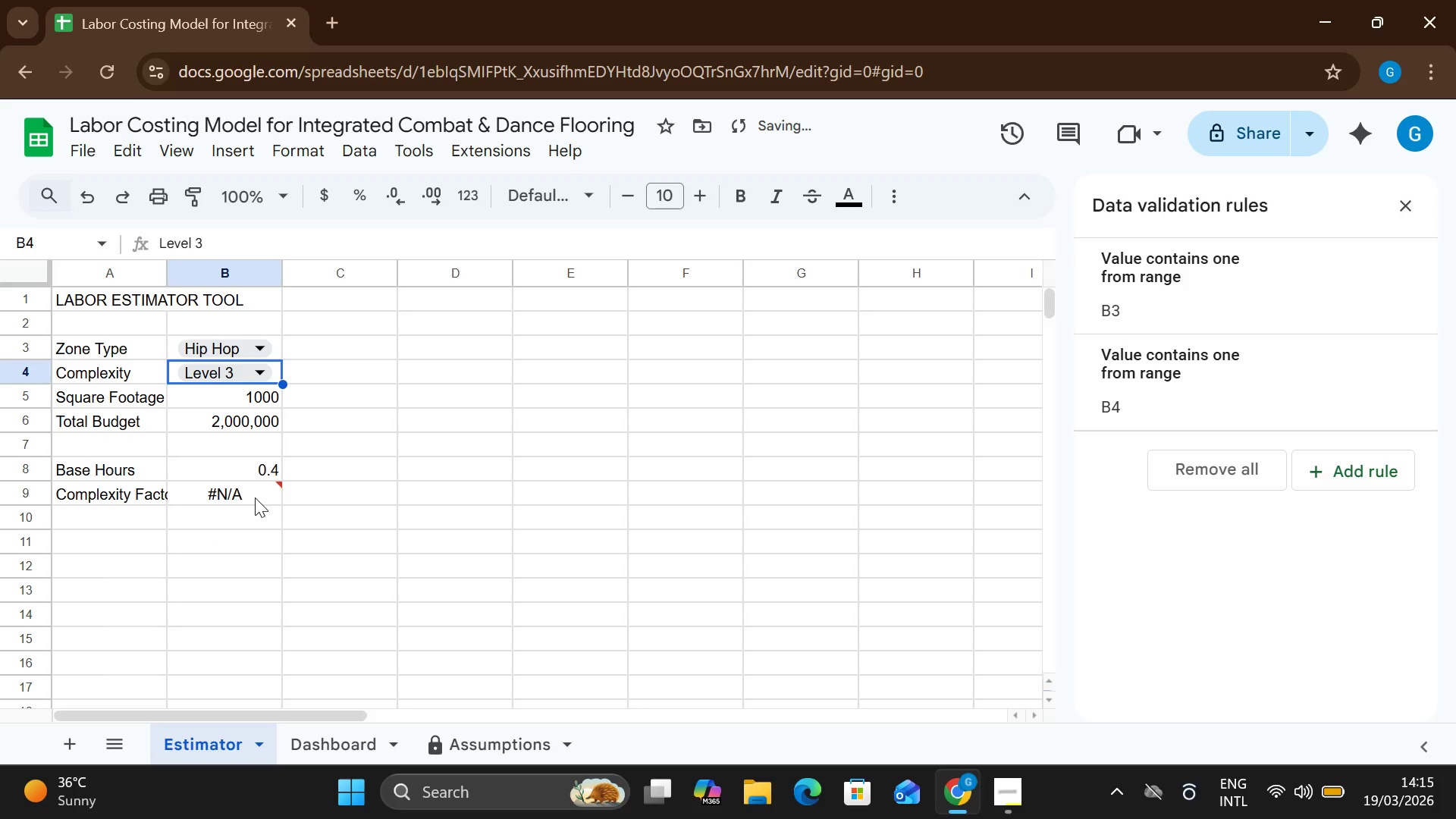 
left_click([255, 497])
 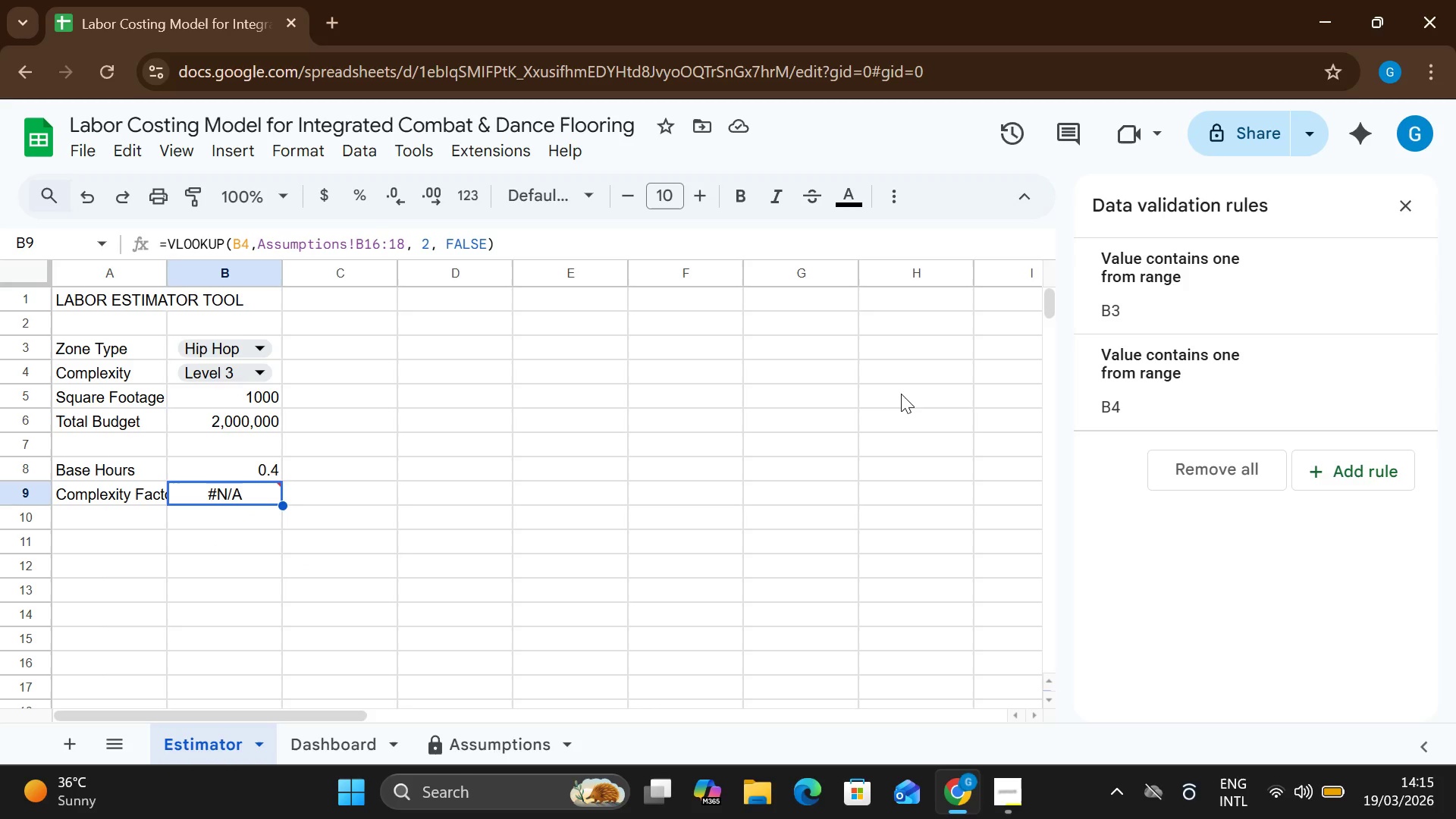 
wait(7.78)
 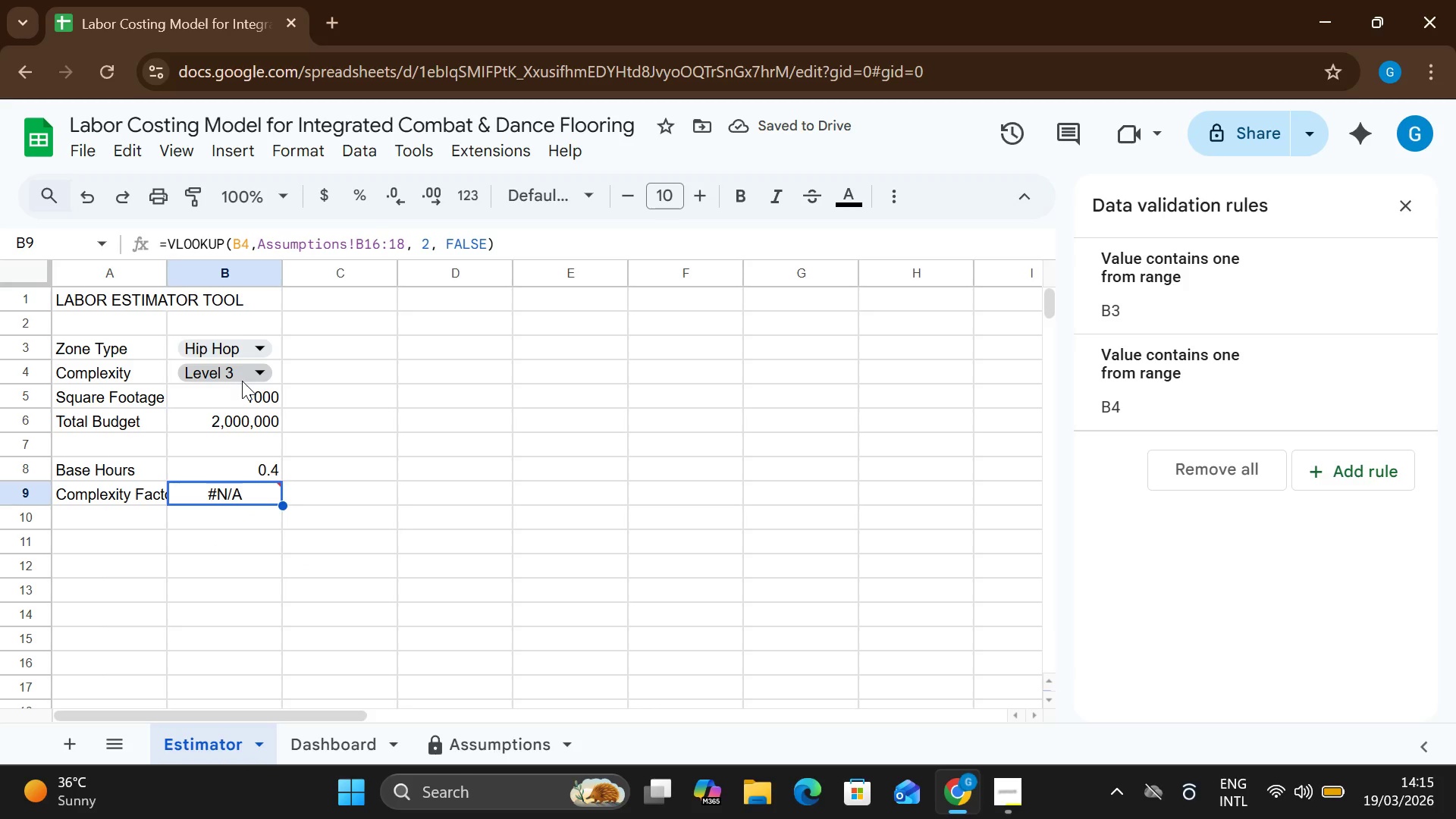 
double_click([1140, 359])
 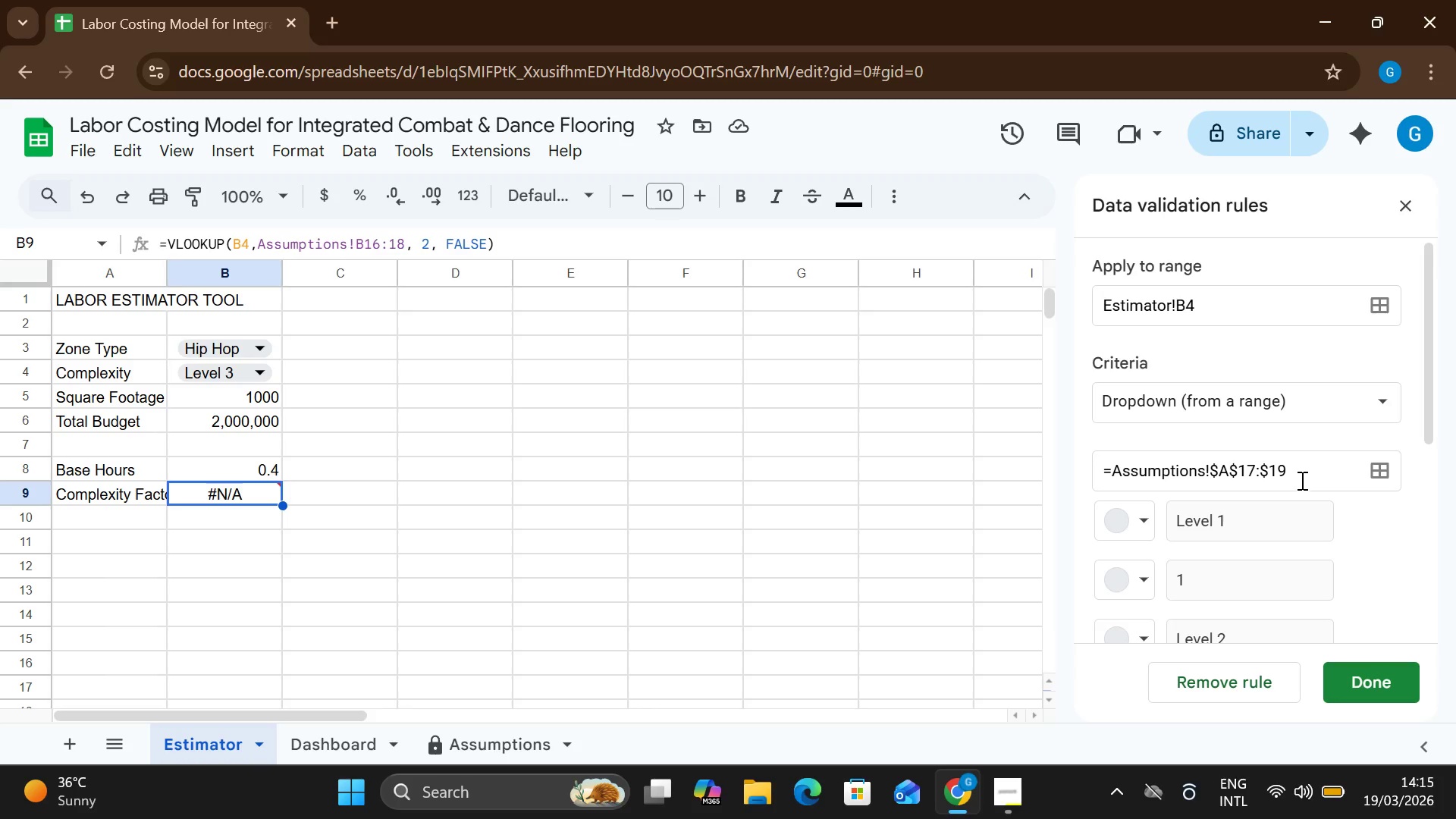 
left_click([1278, 475])
 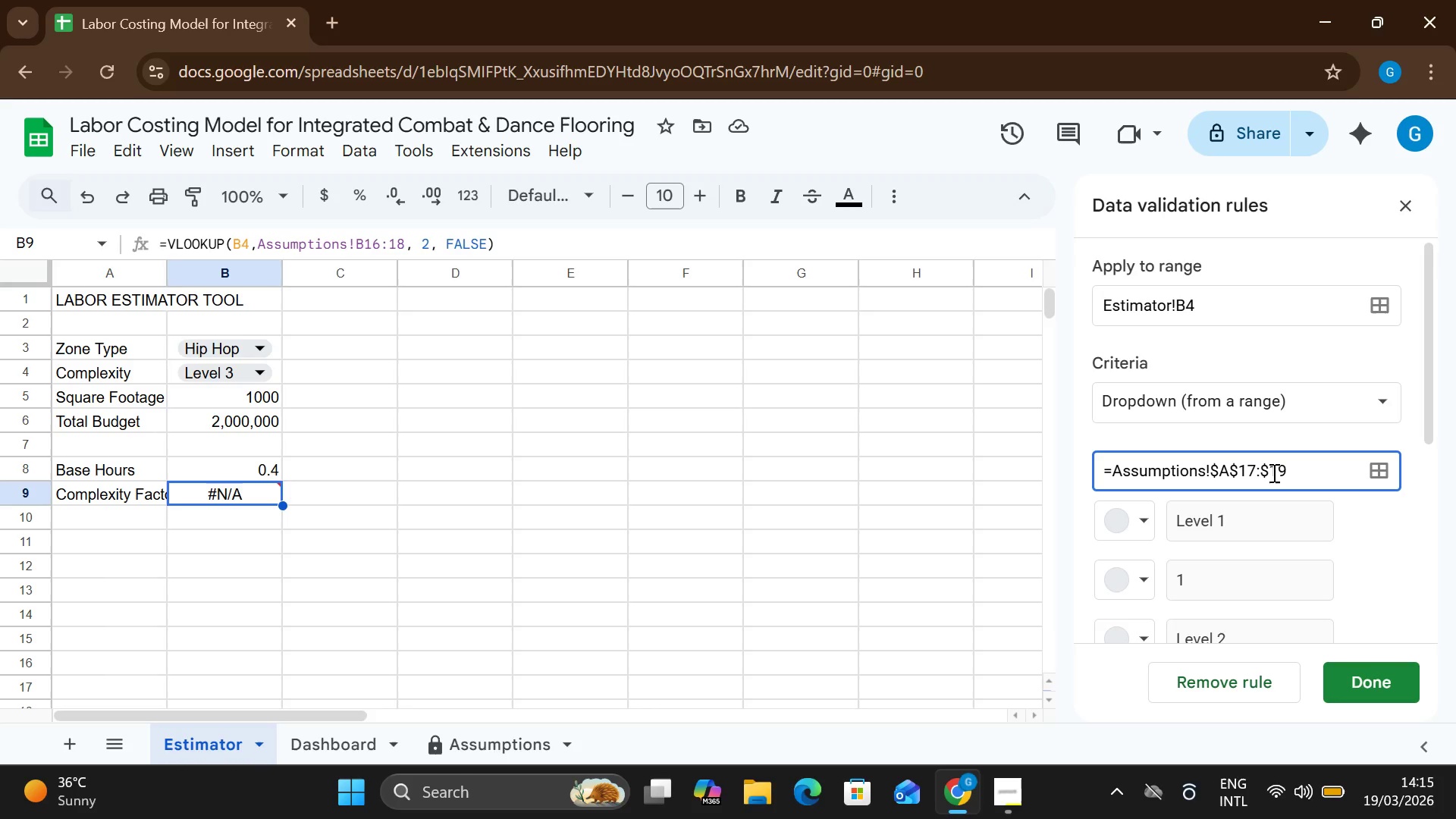 
left_click([1272, 472])
 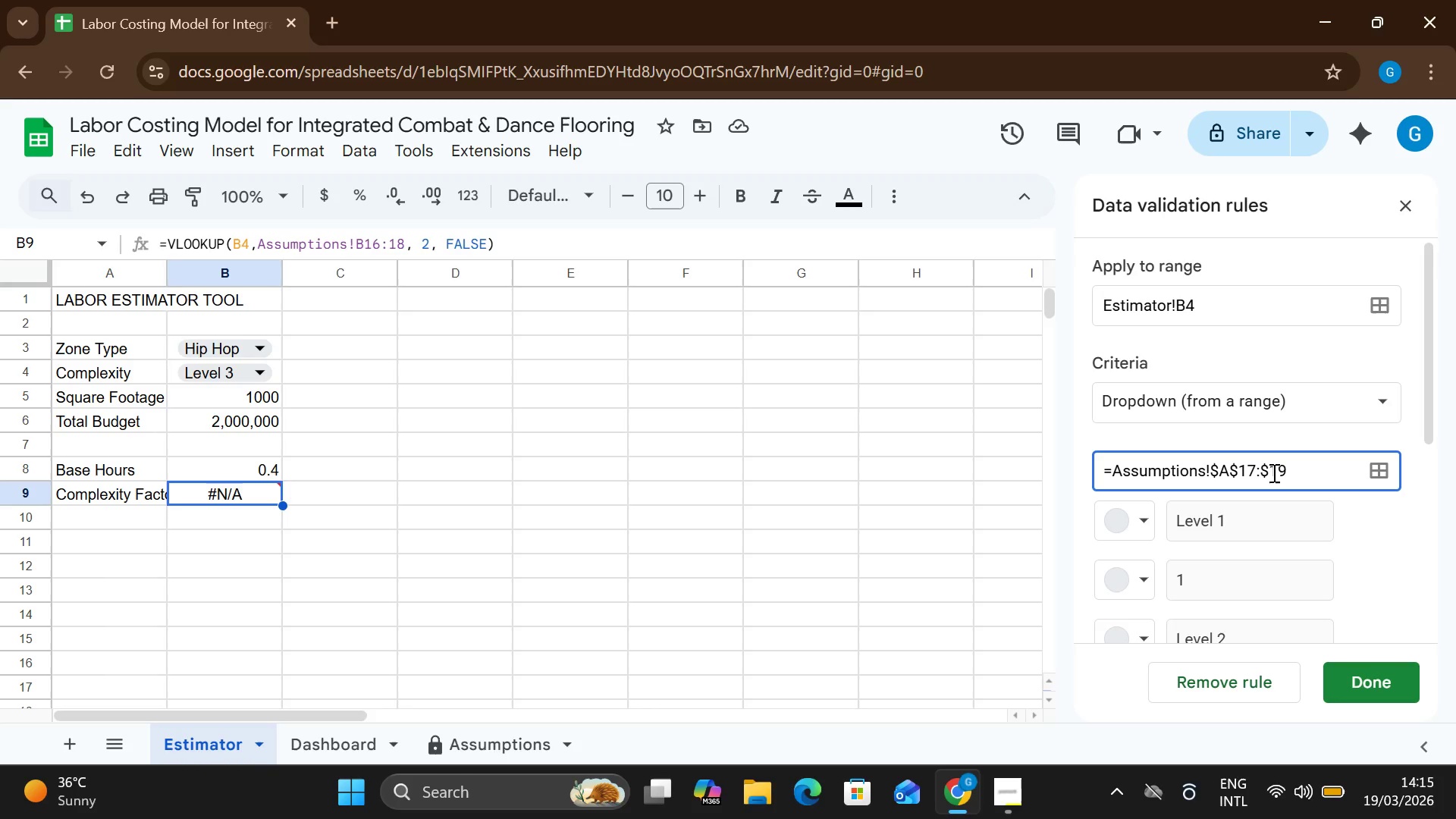 
key(B)
 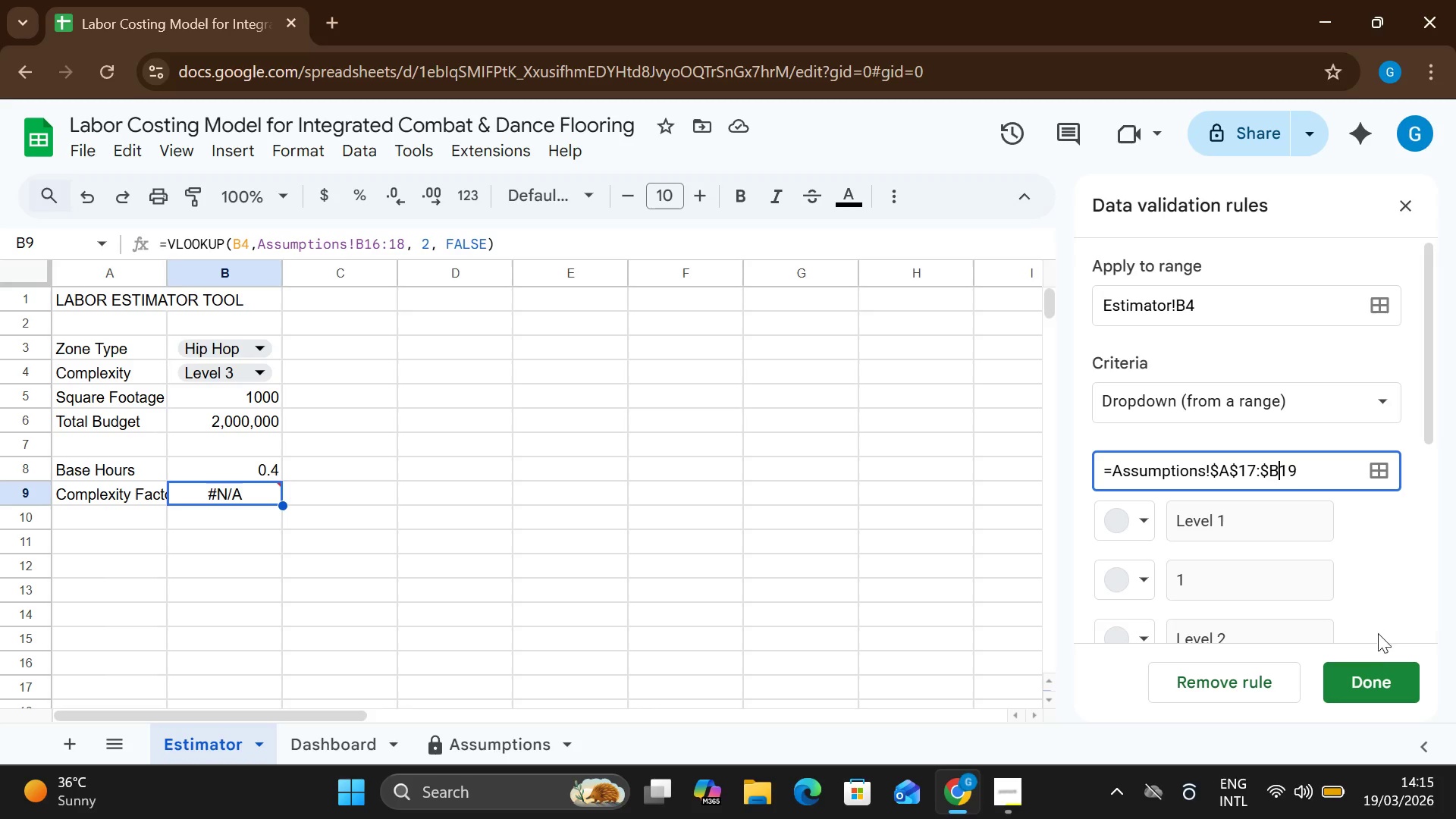 
left_click([1379, 670])
 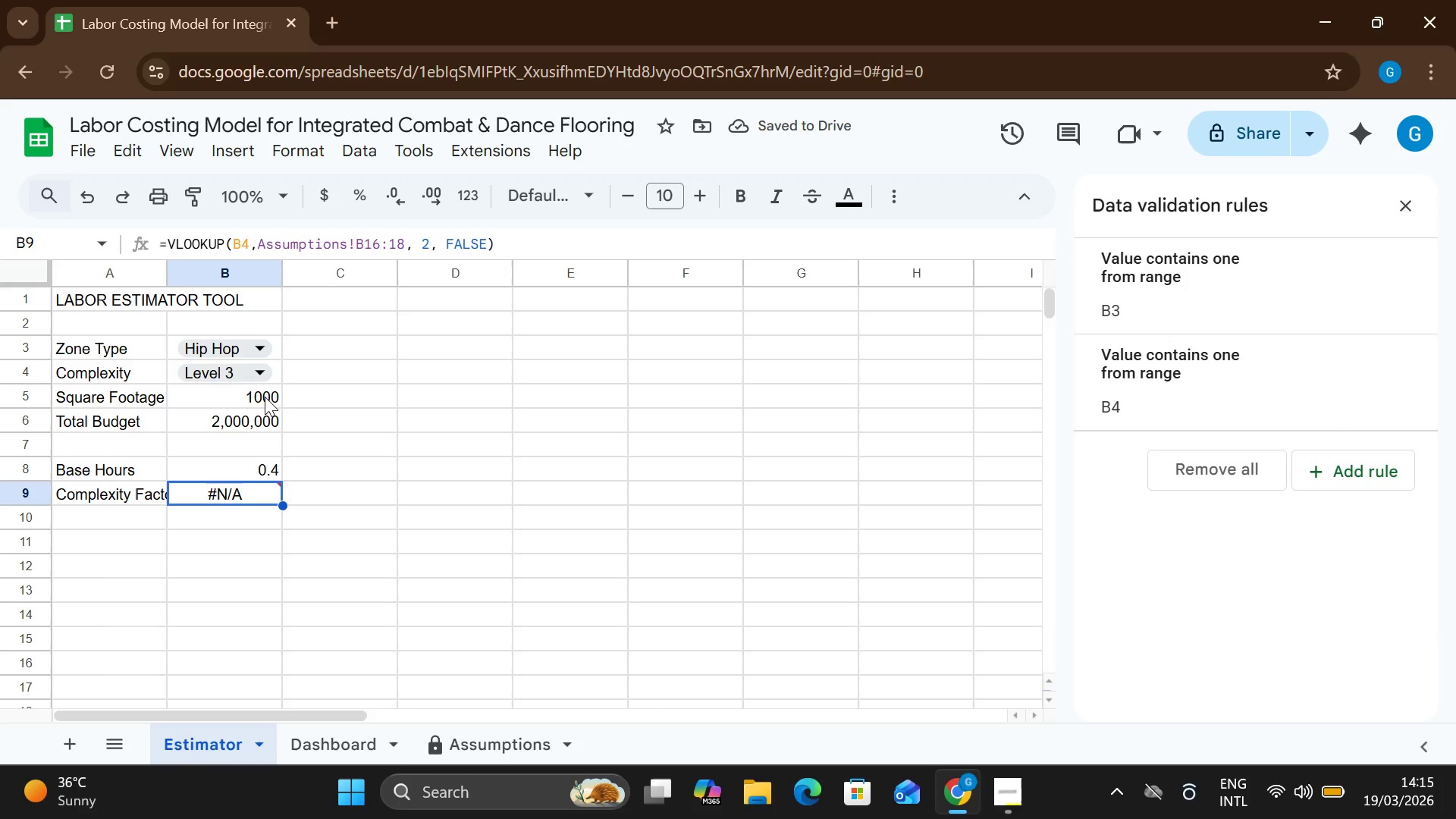 
left_click([230, 372])
 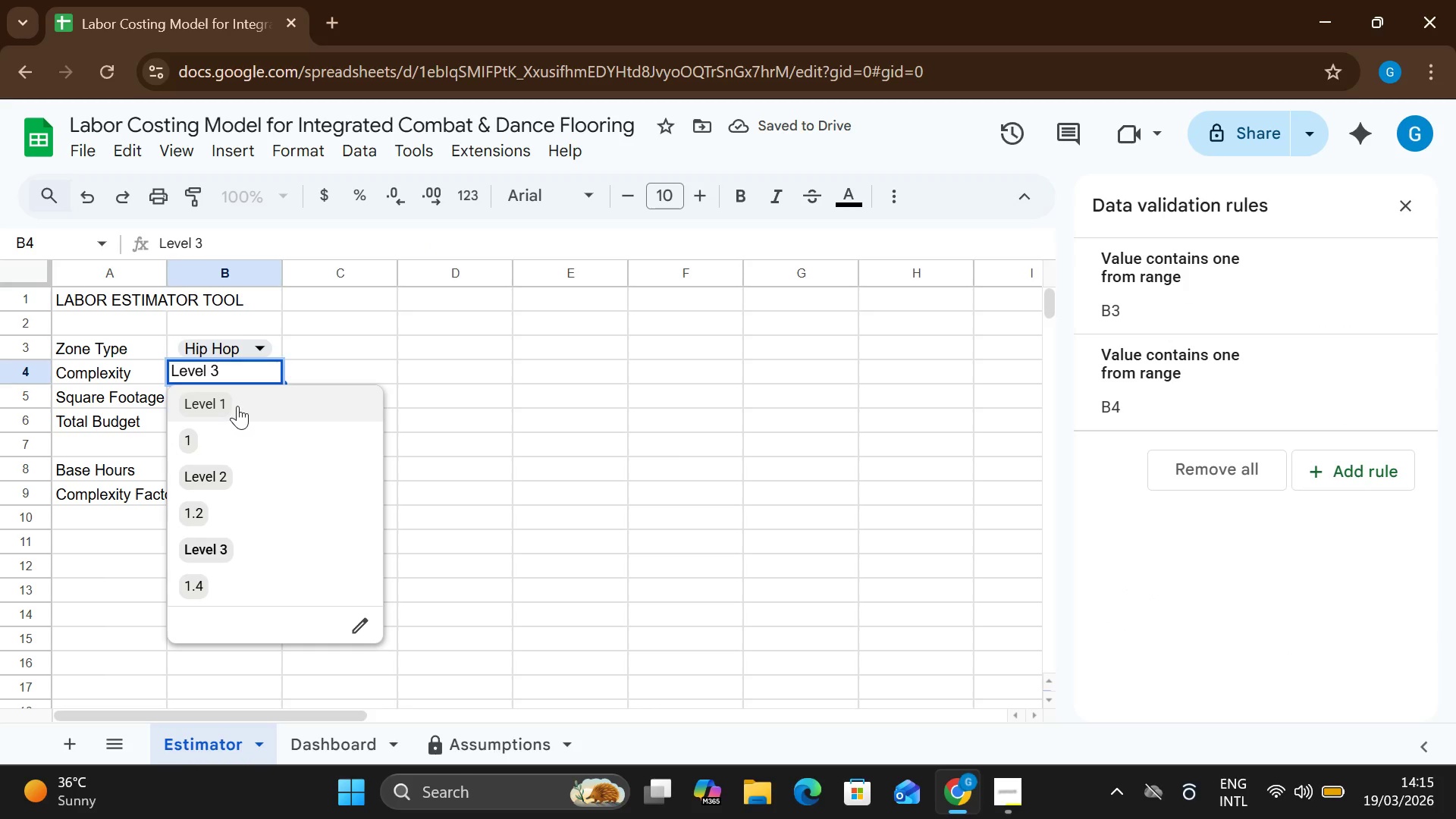 
left_click([237, 406])
 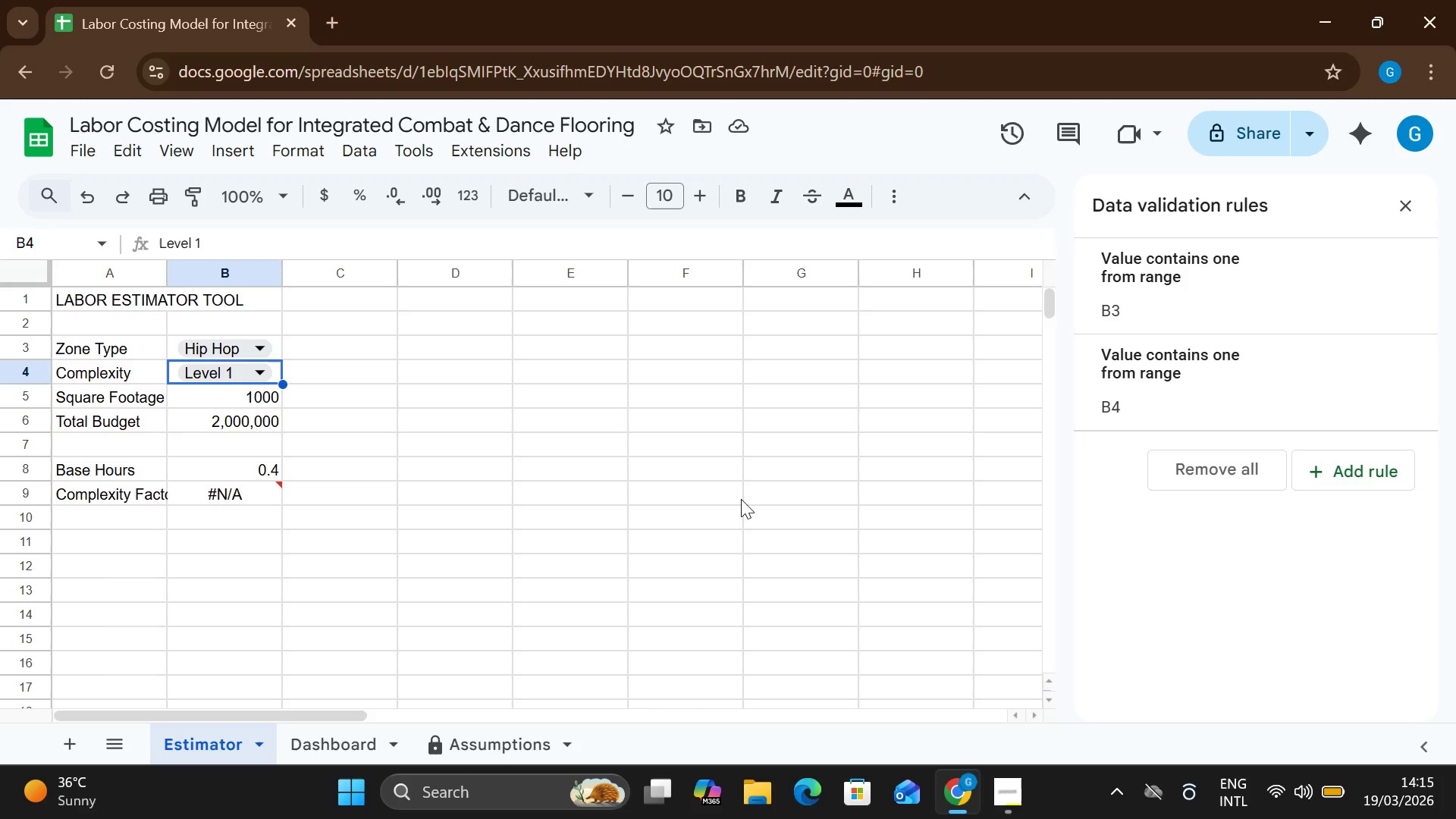 
wait(7.64)
 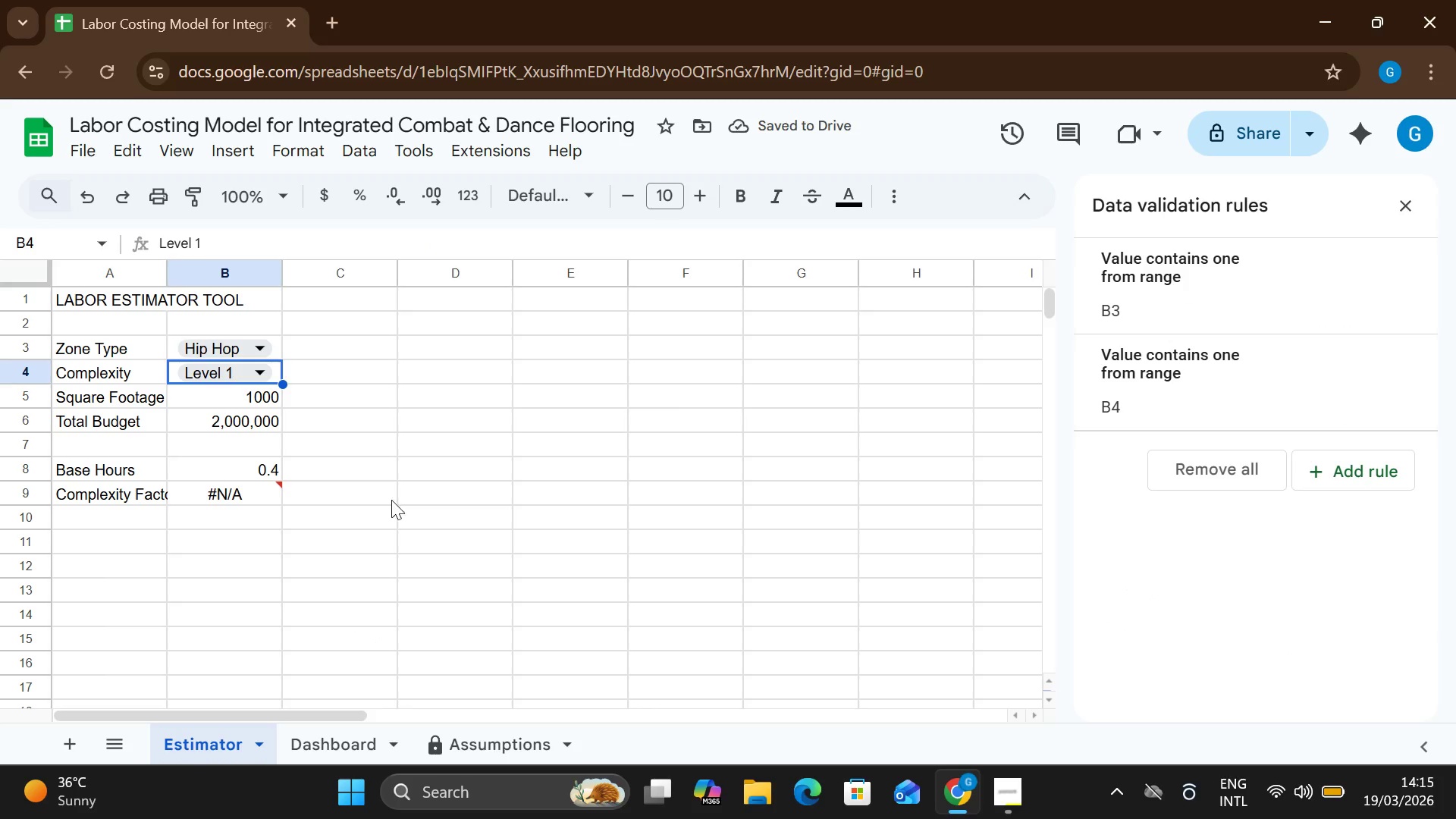 
double_click([1175, 392])
 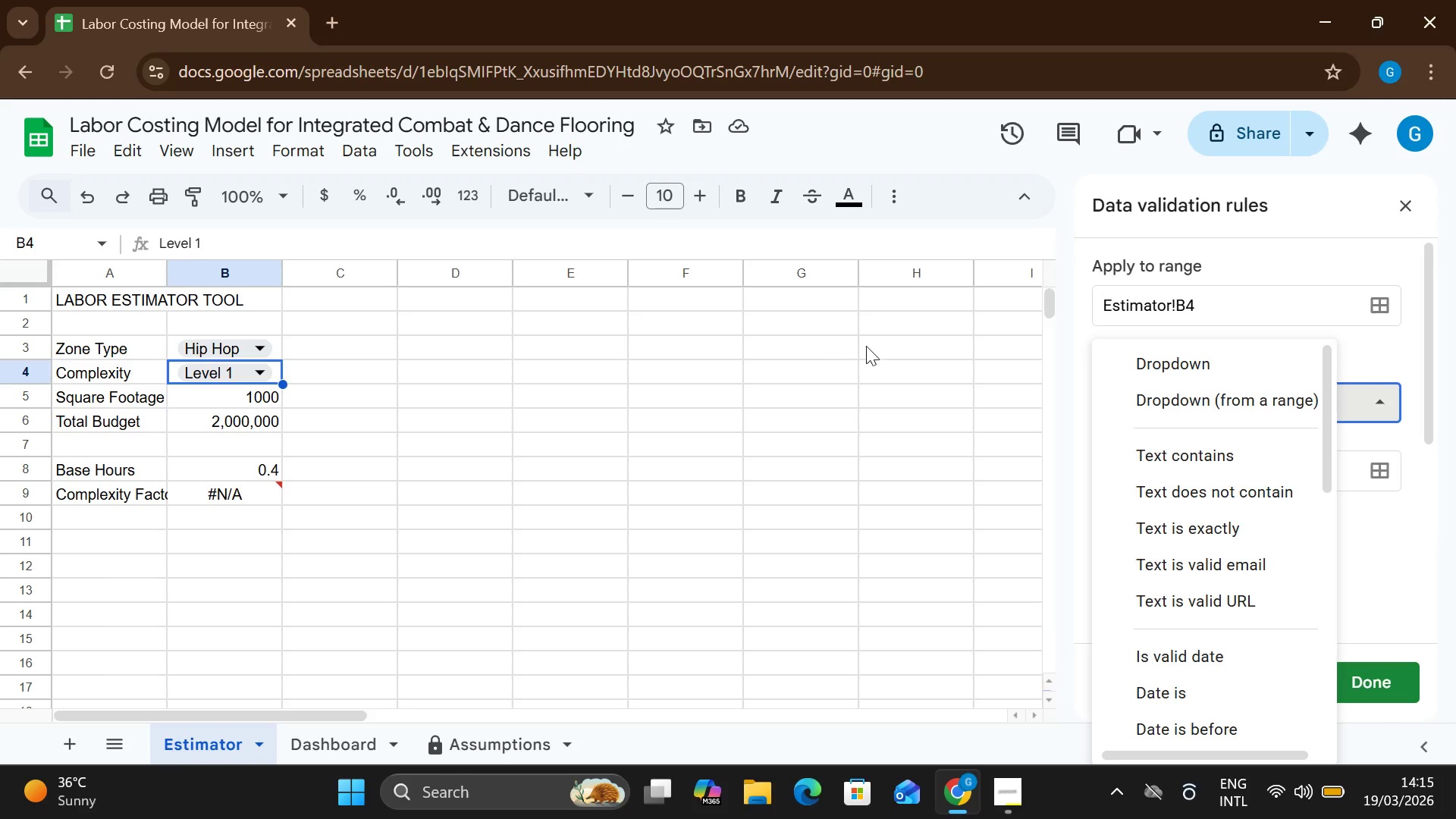 
left_click([695, 475])
 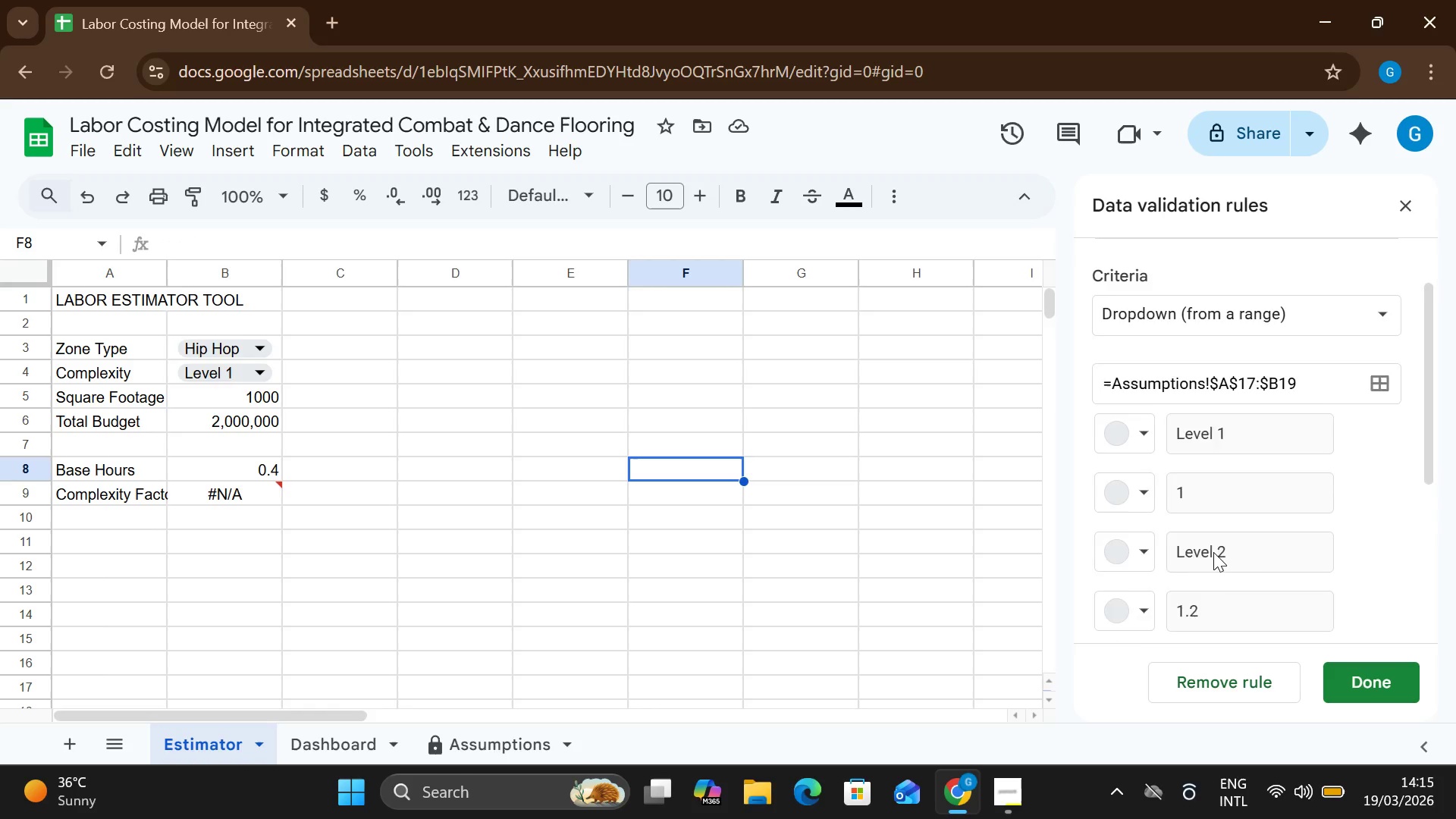 
wait(8.34)
 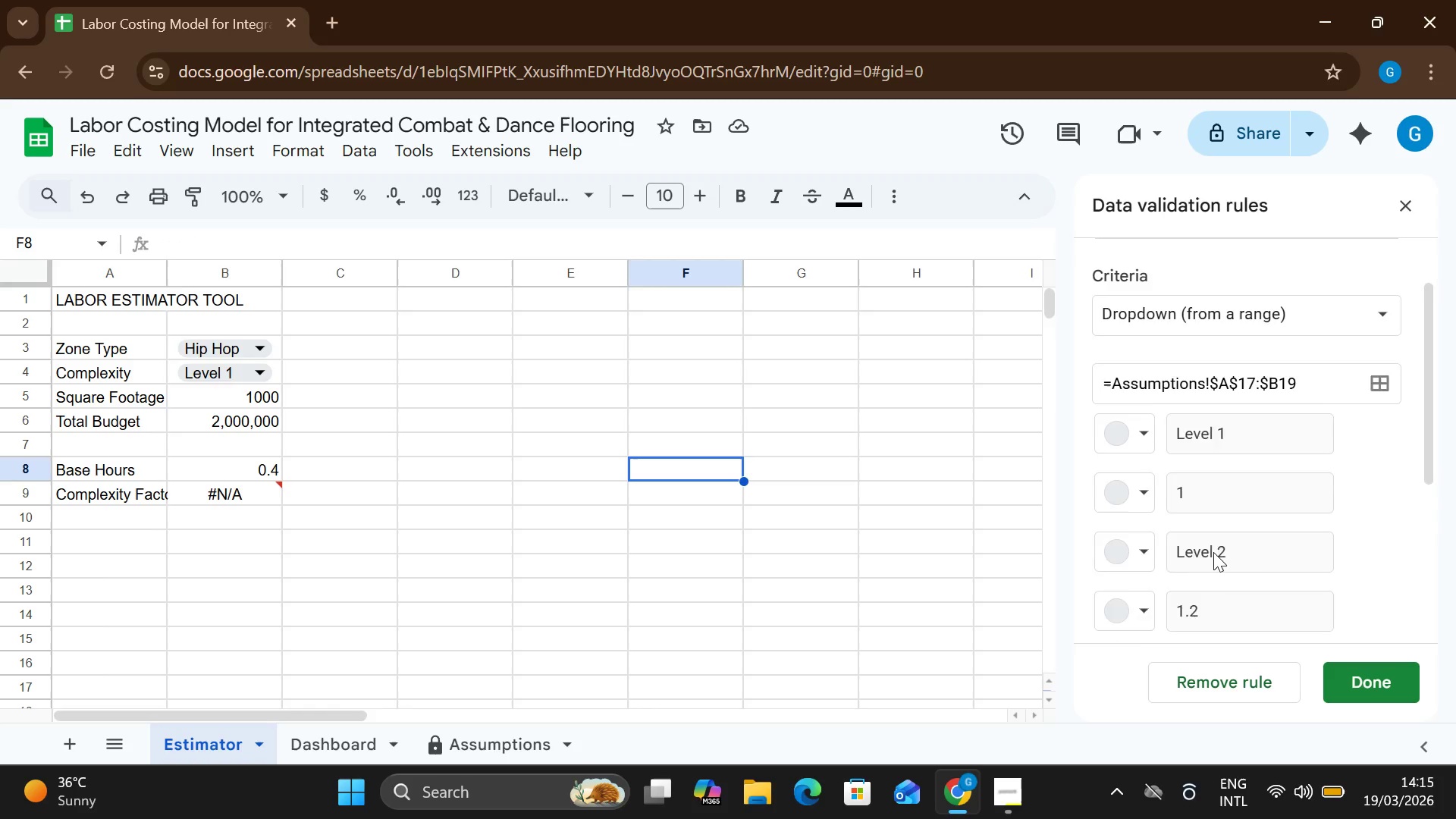 
left_click([223, 356])
 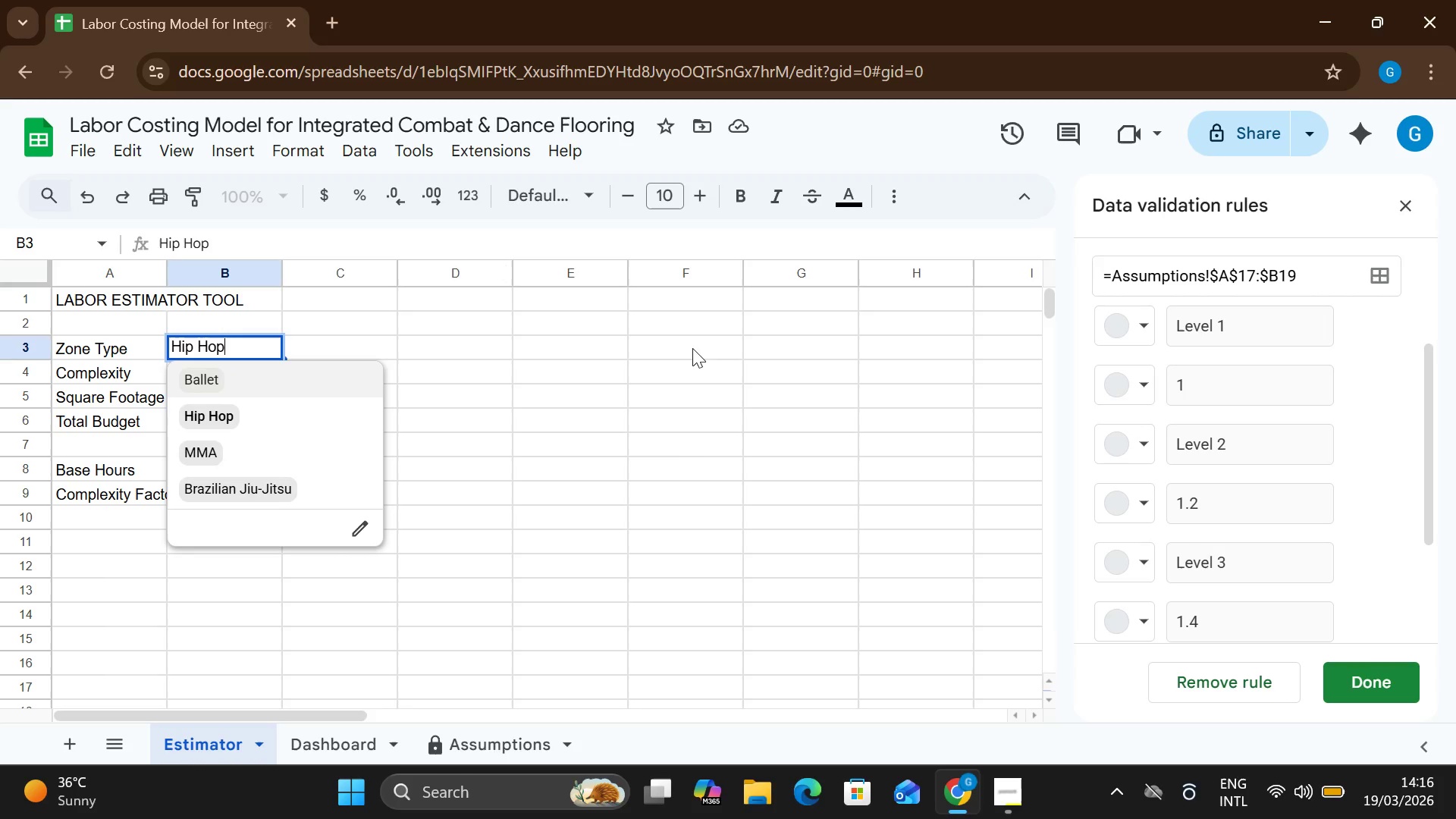 
wait(5.67)
 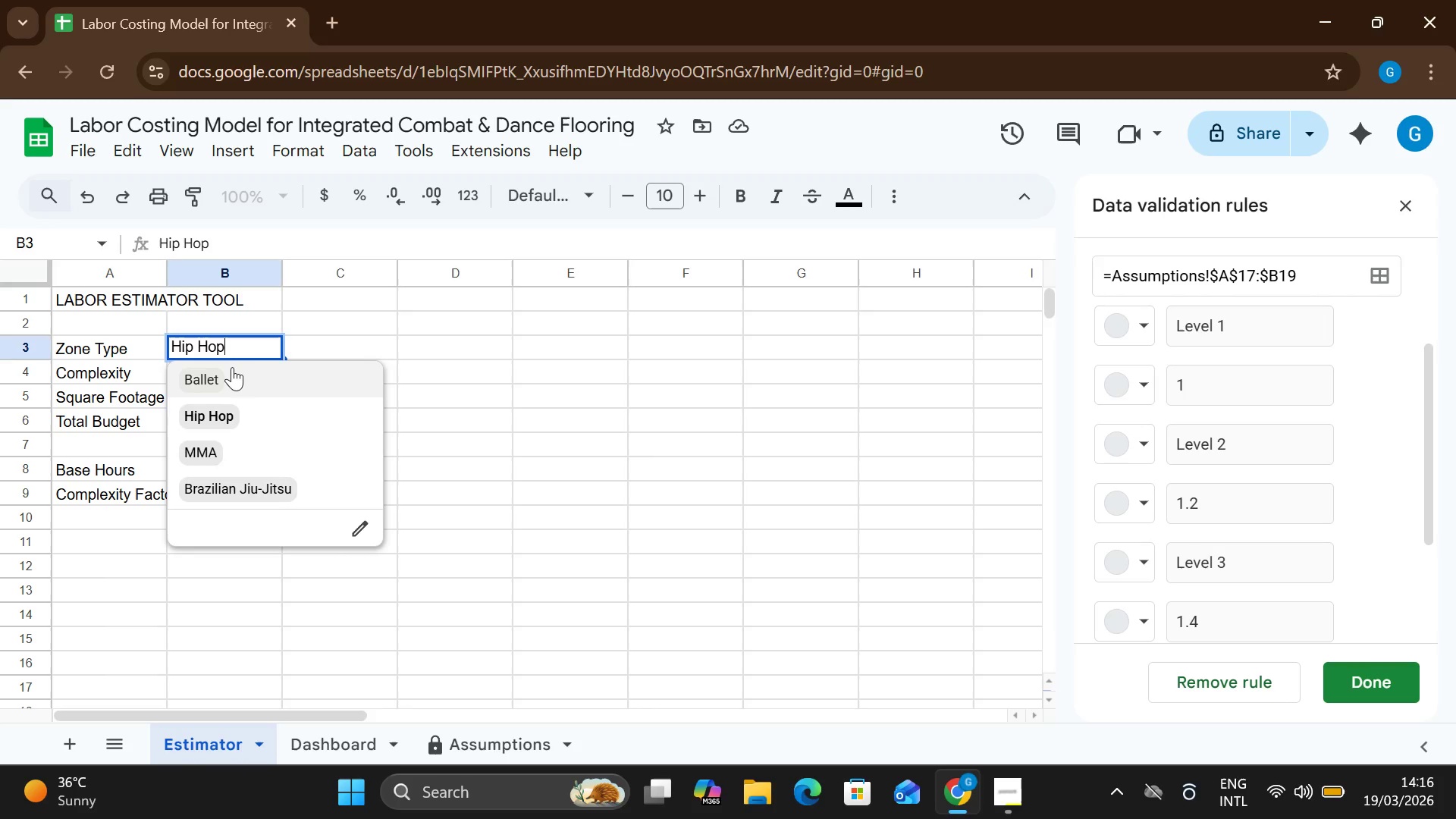 
right_click([649, 372])
 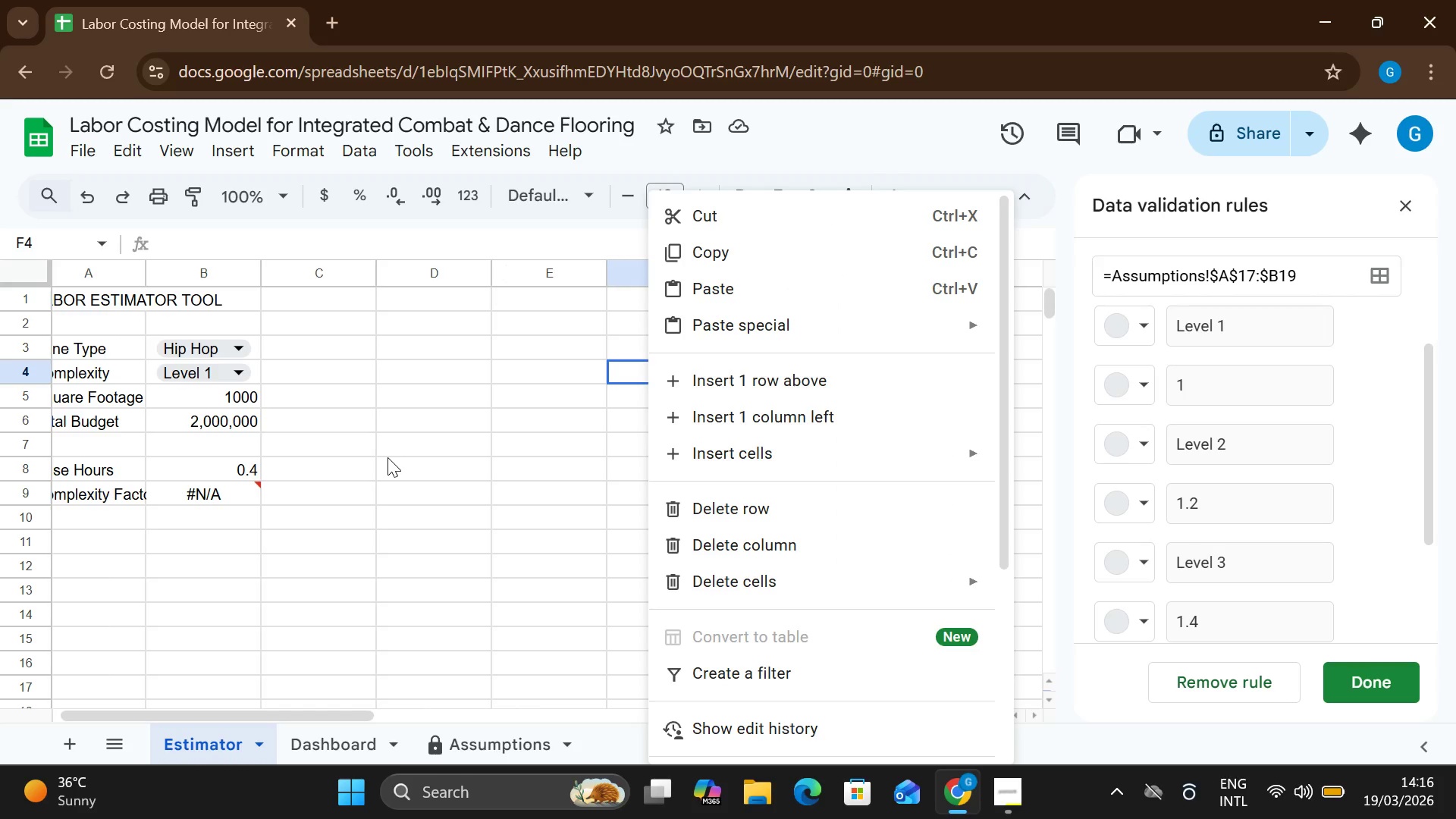 
left_click([388, 457])
 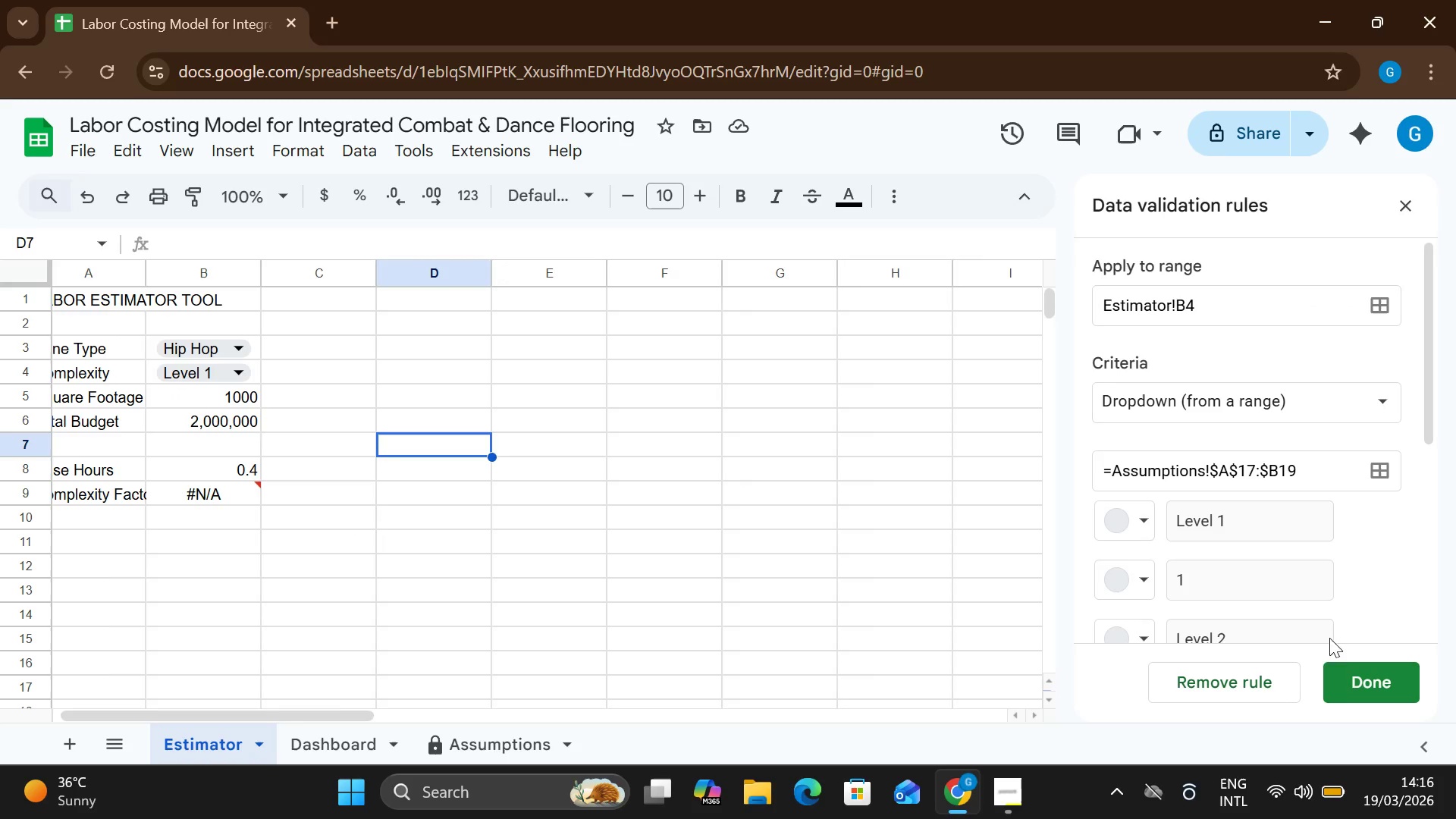 
left_click([1352, 676])
 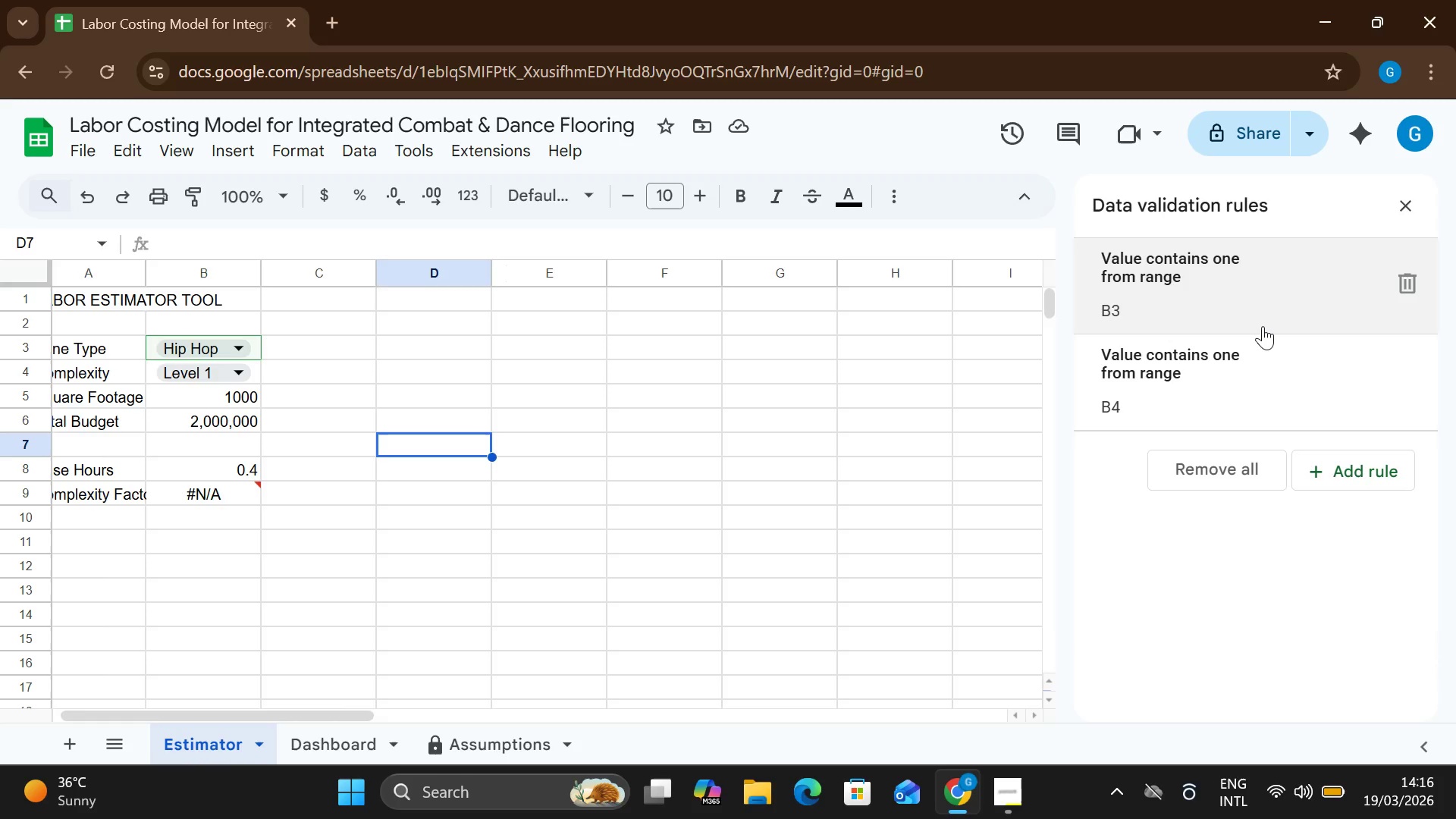 
double_click([1263, 326])
 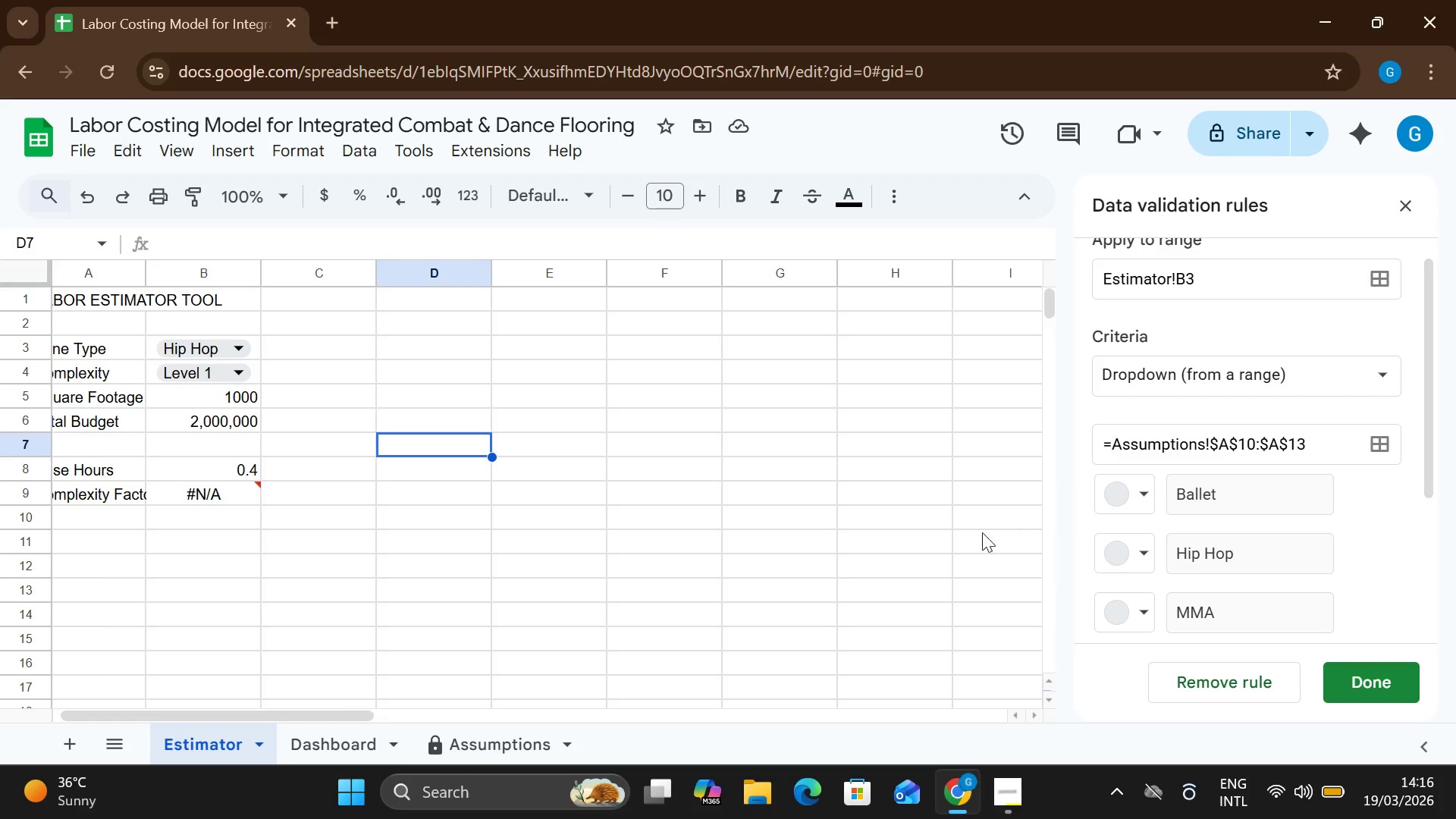 
wait(15.0)
 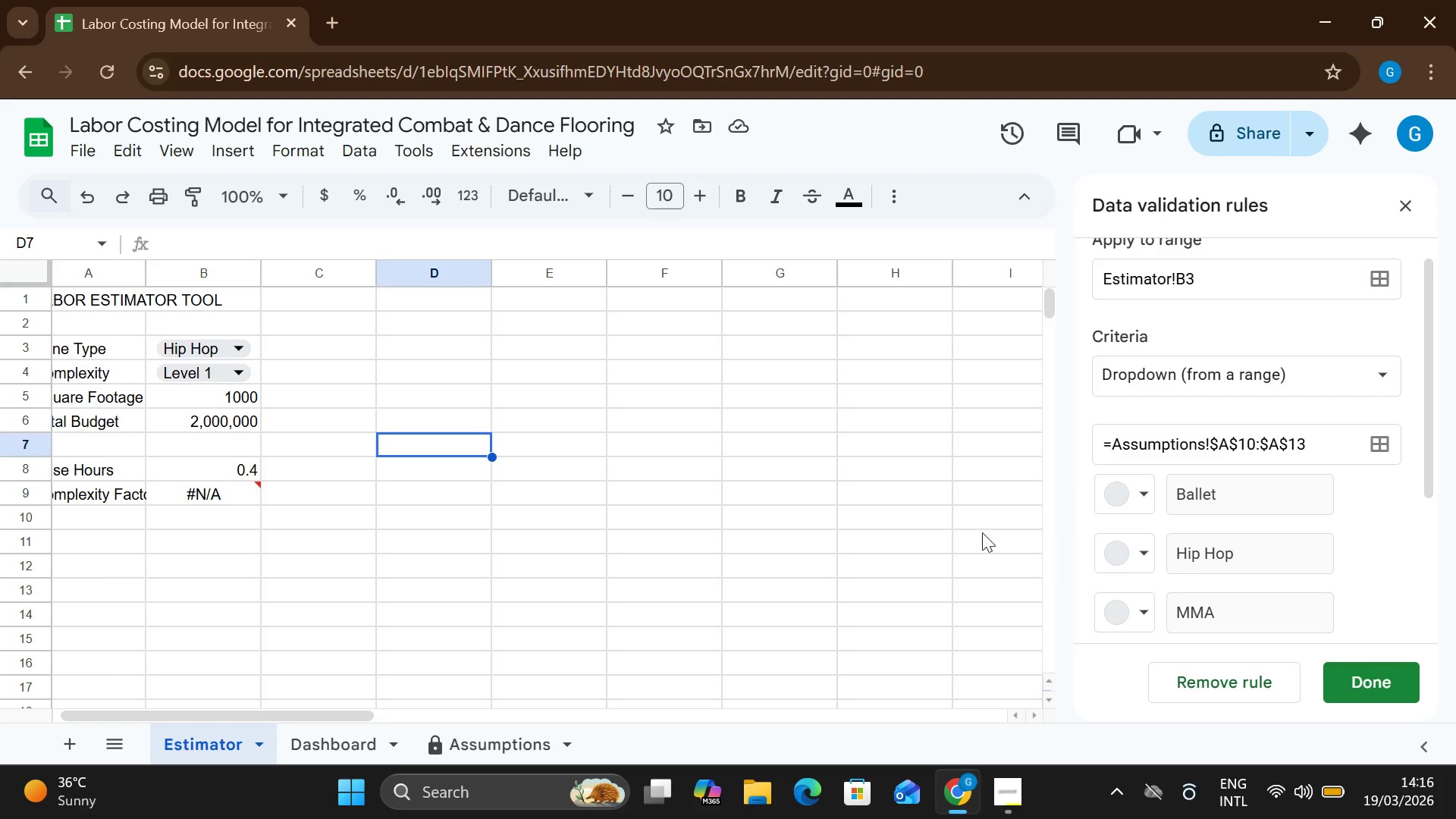 
left_click([1275, 444])
 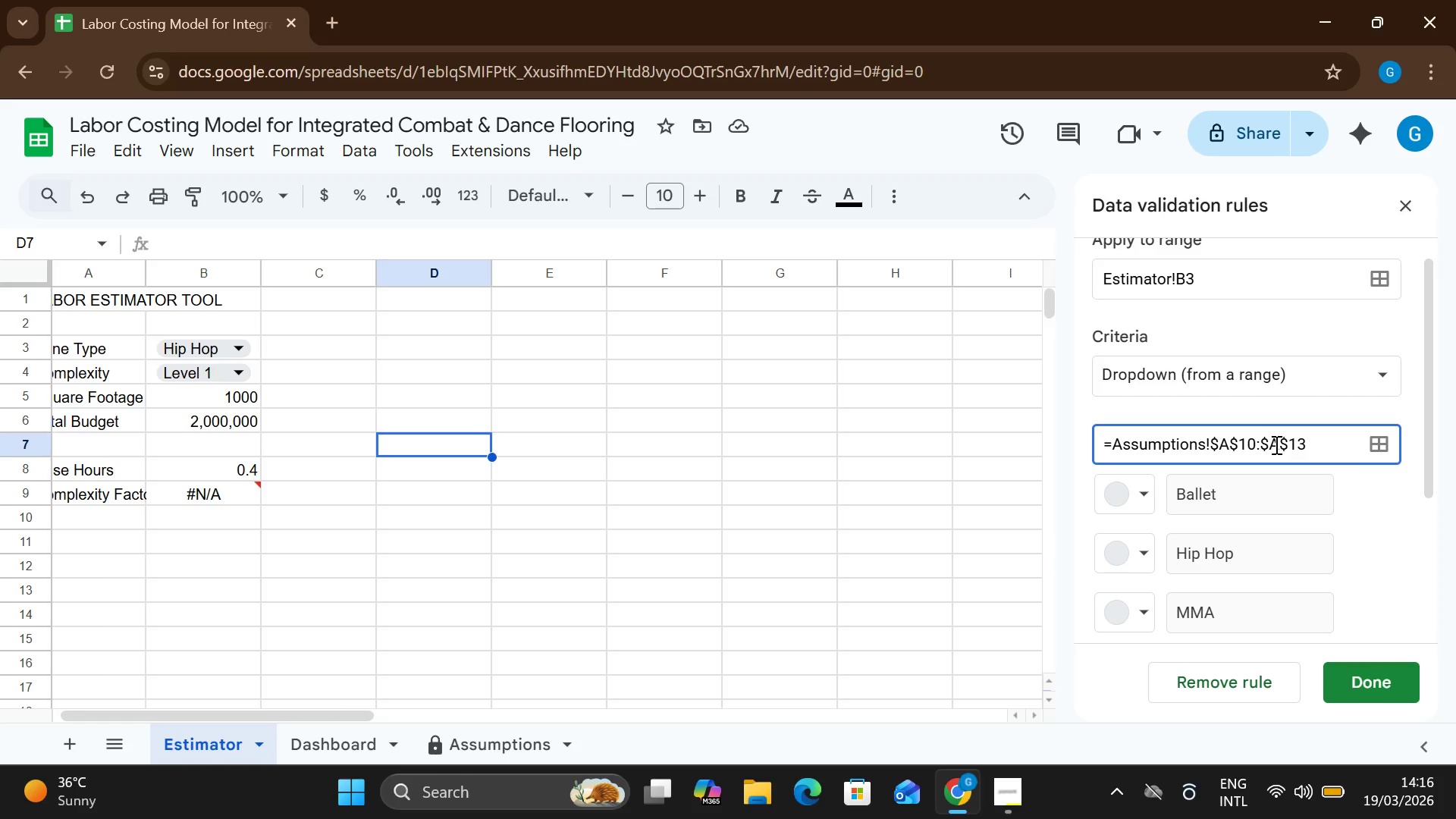 
key(Backspace)
 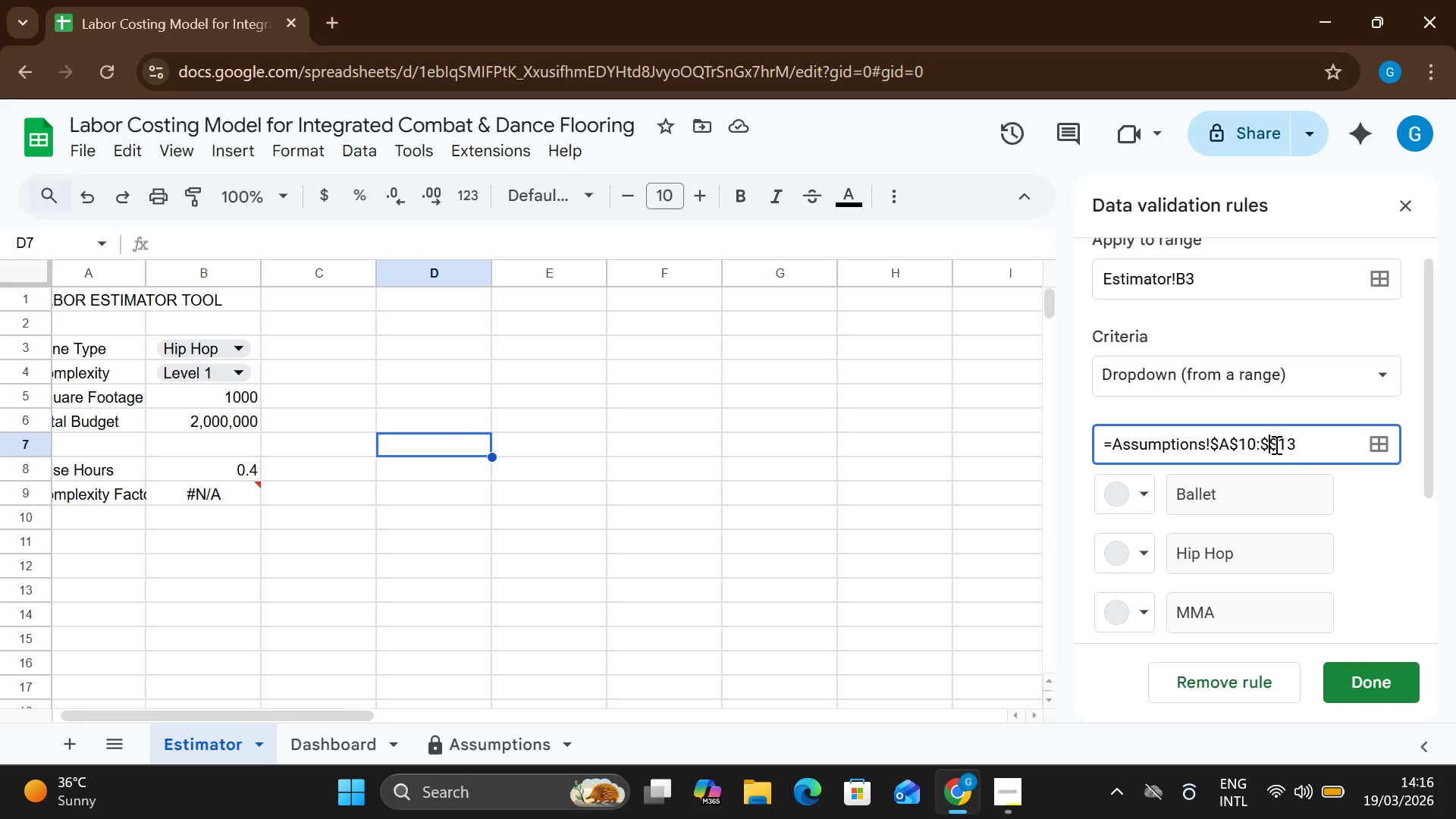 
key(B)
 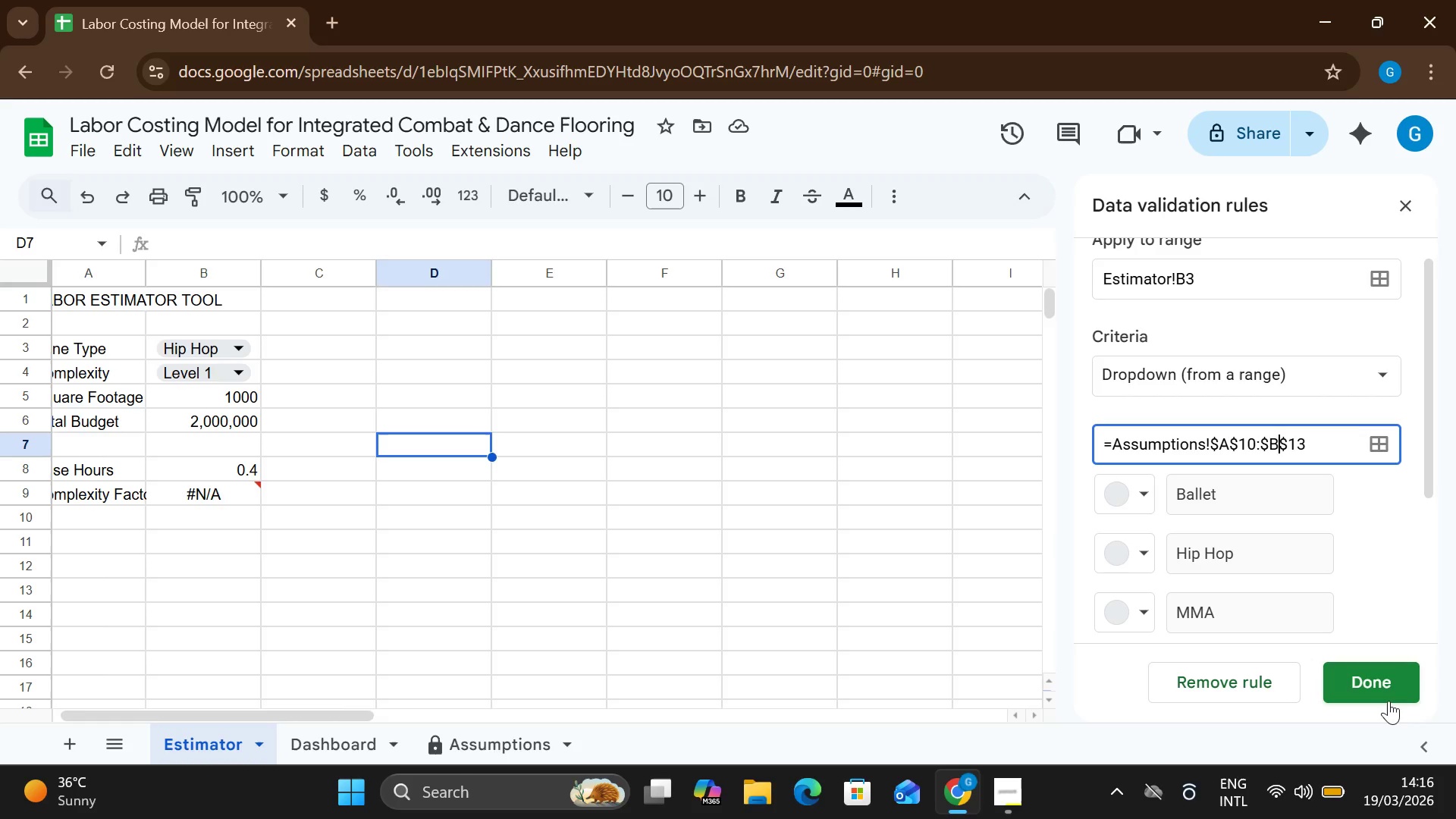 
left_click([1378, 676])
 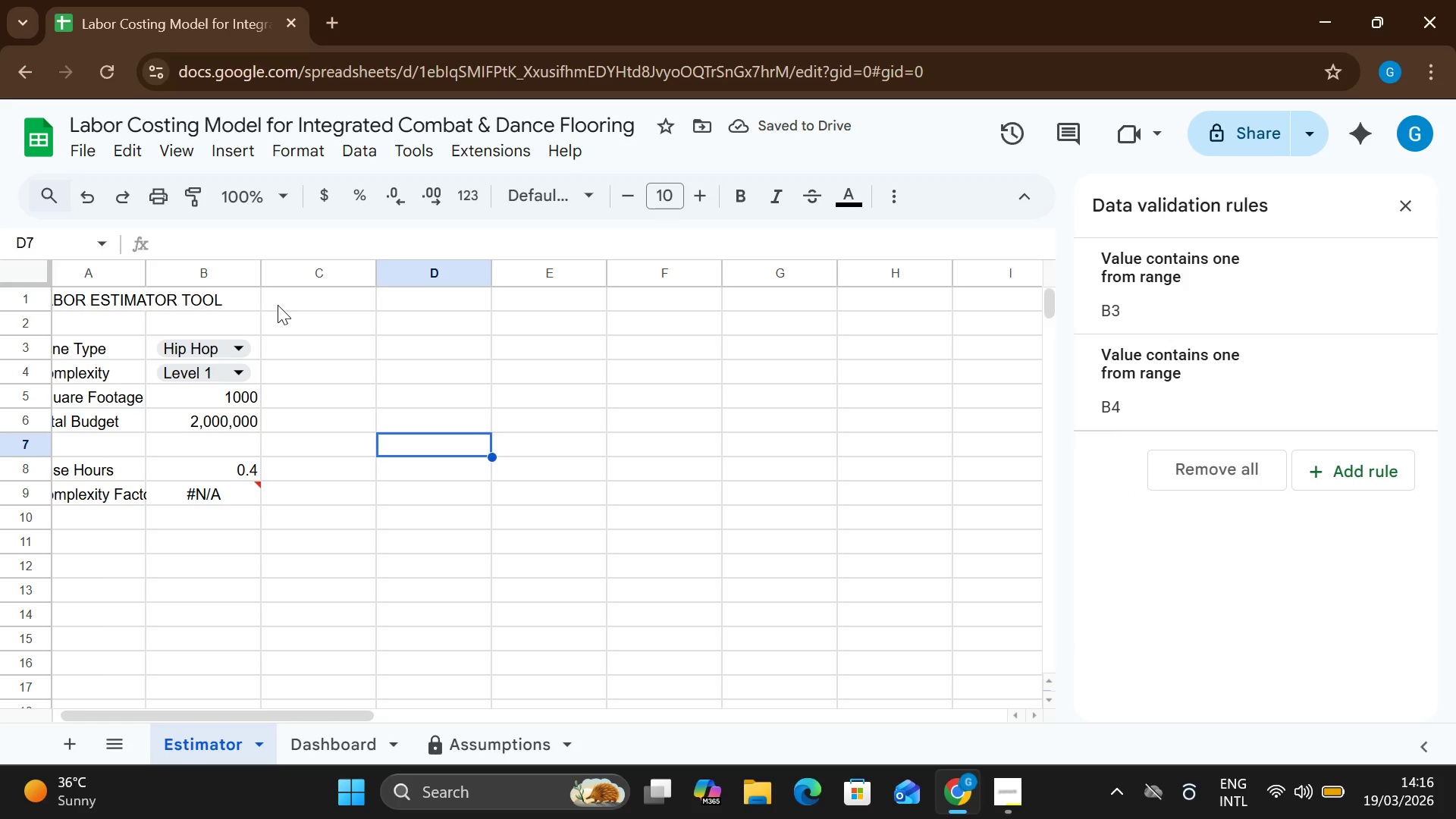 
left_click([246, 354])
 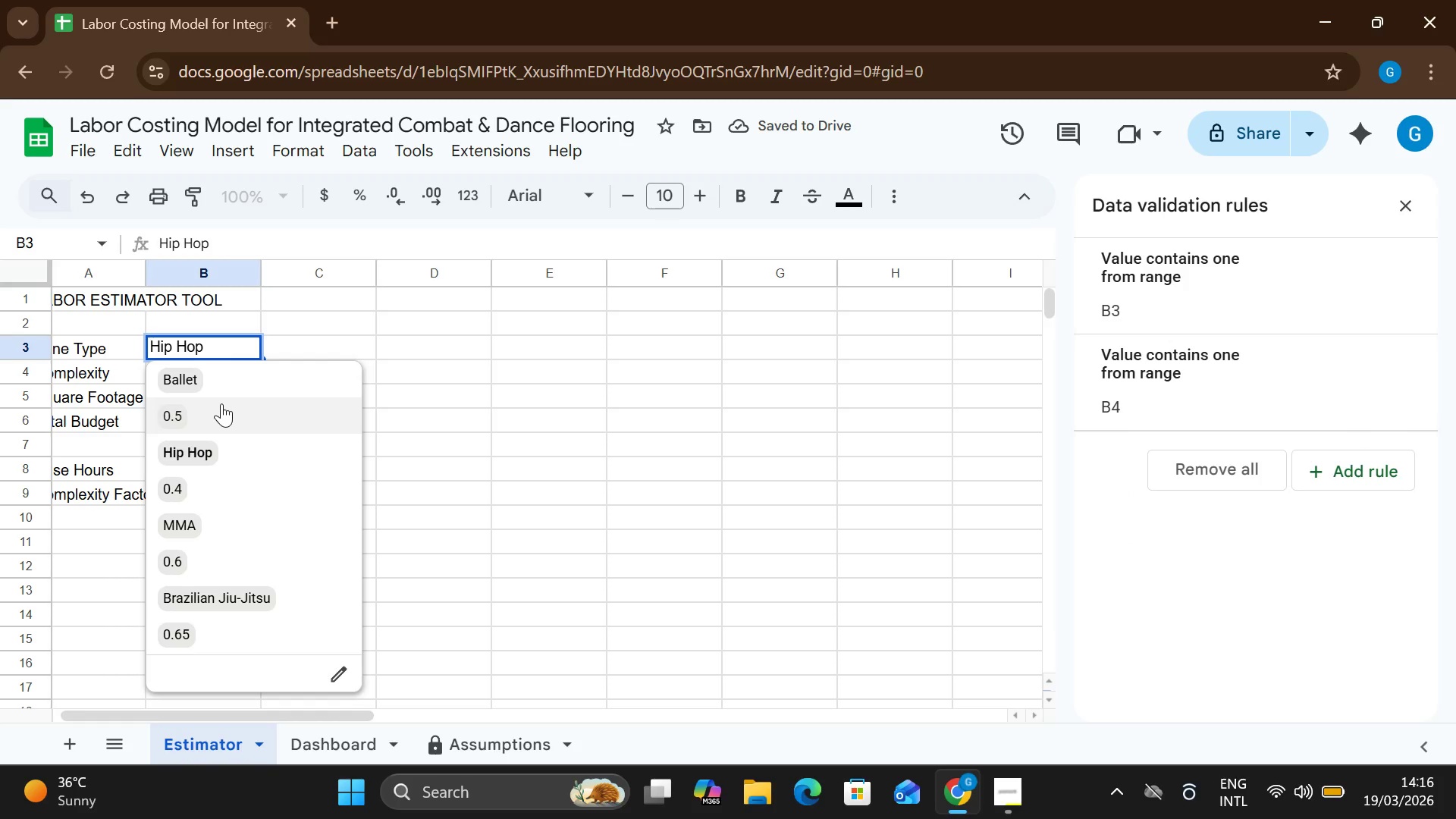 
left_click([221, 404])
 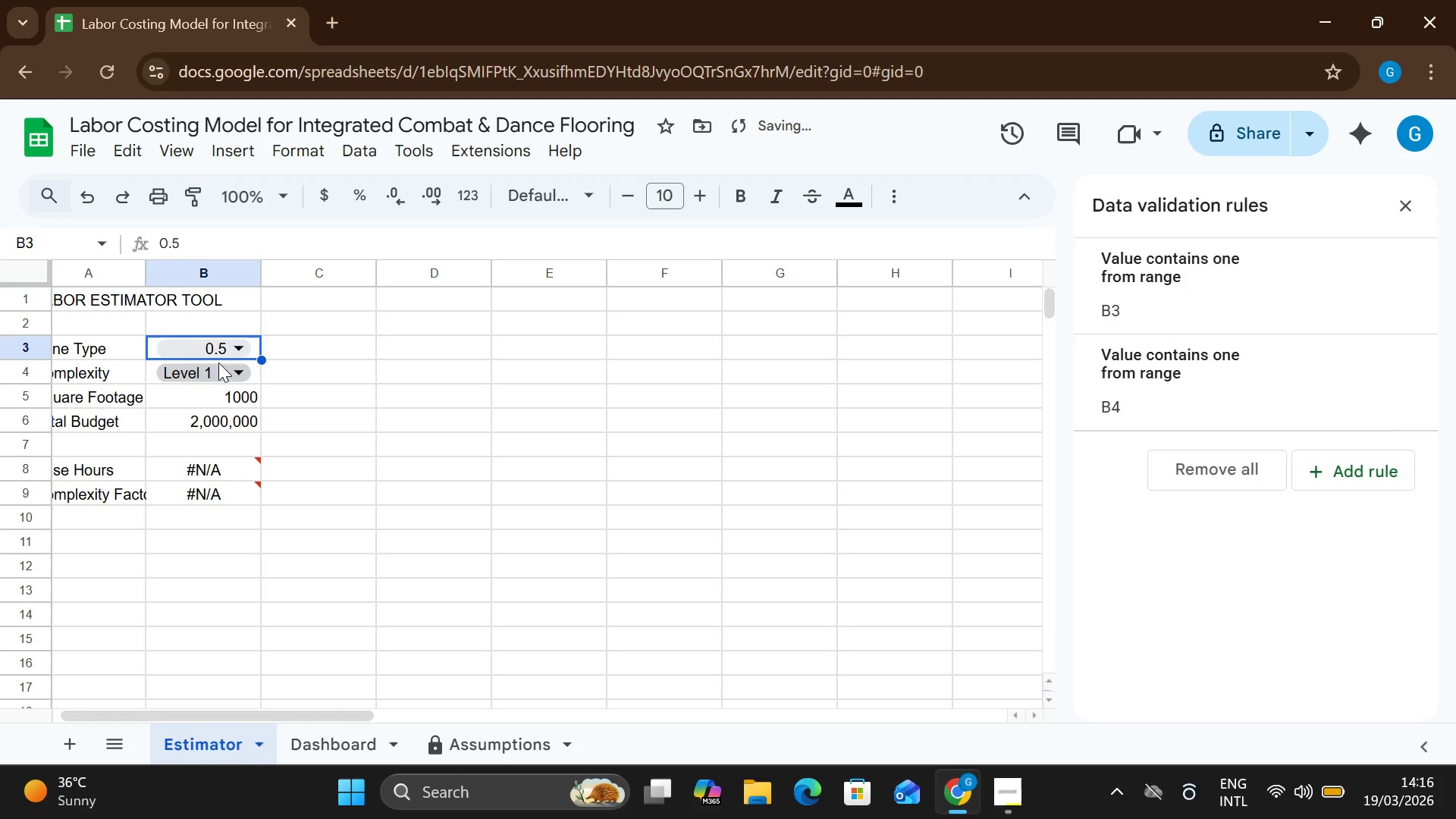 
left_click([218, 341])
 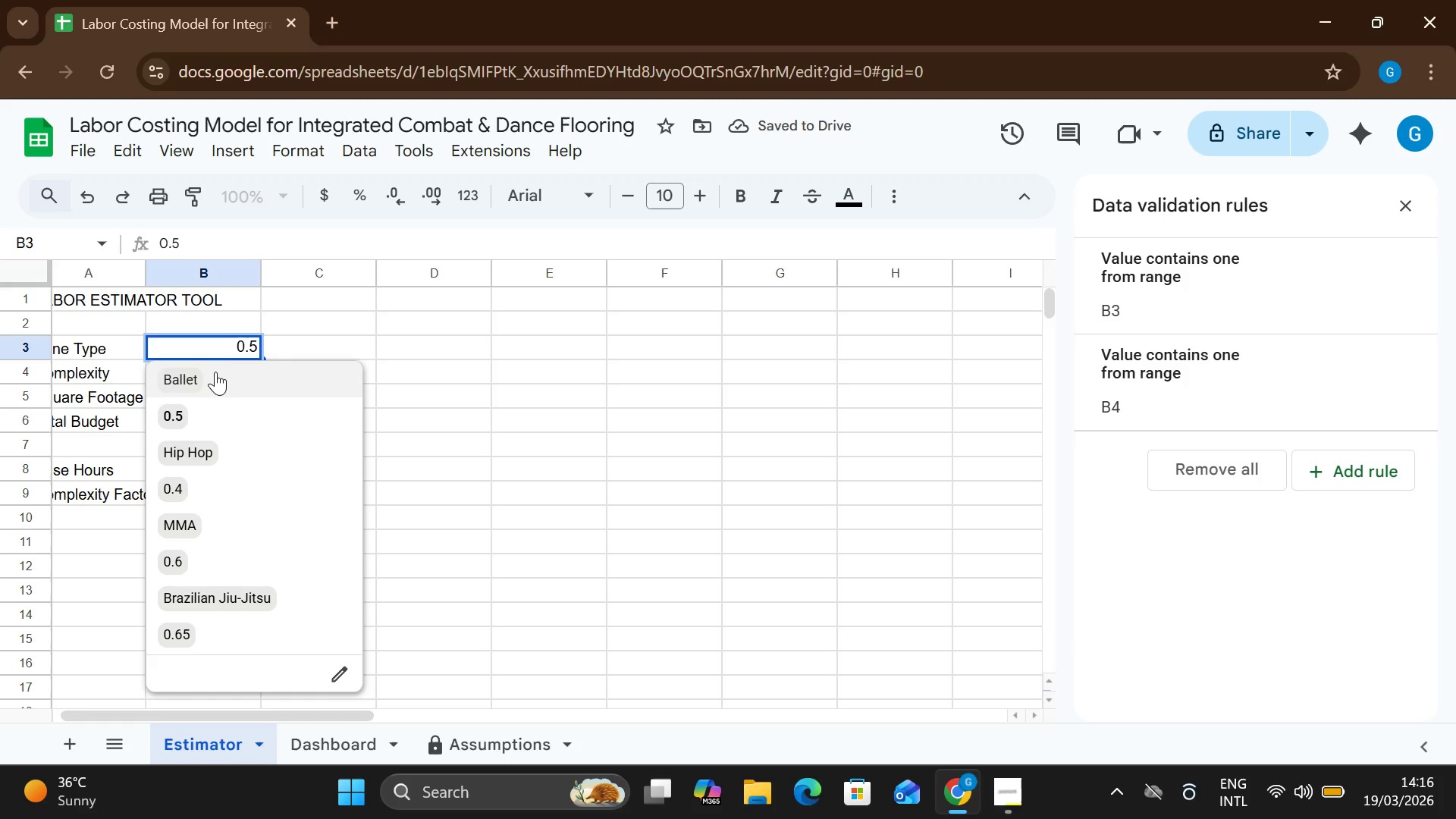 
left_click([215, 371])
 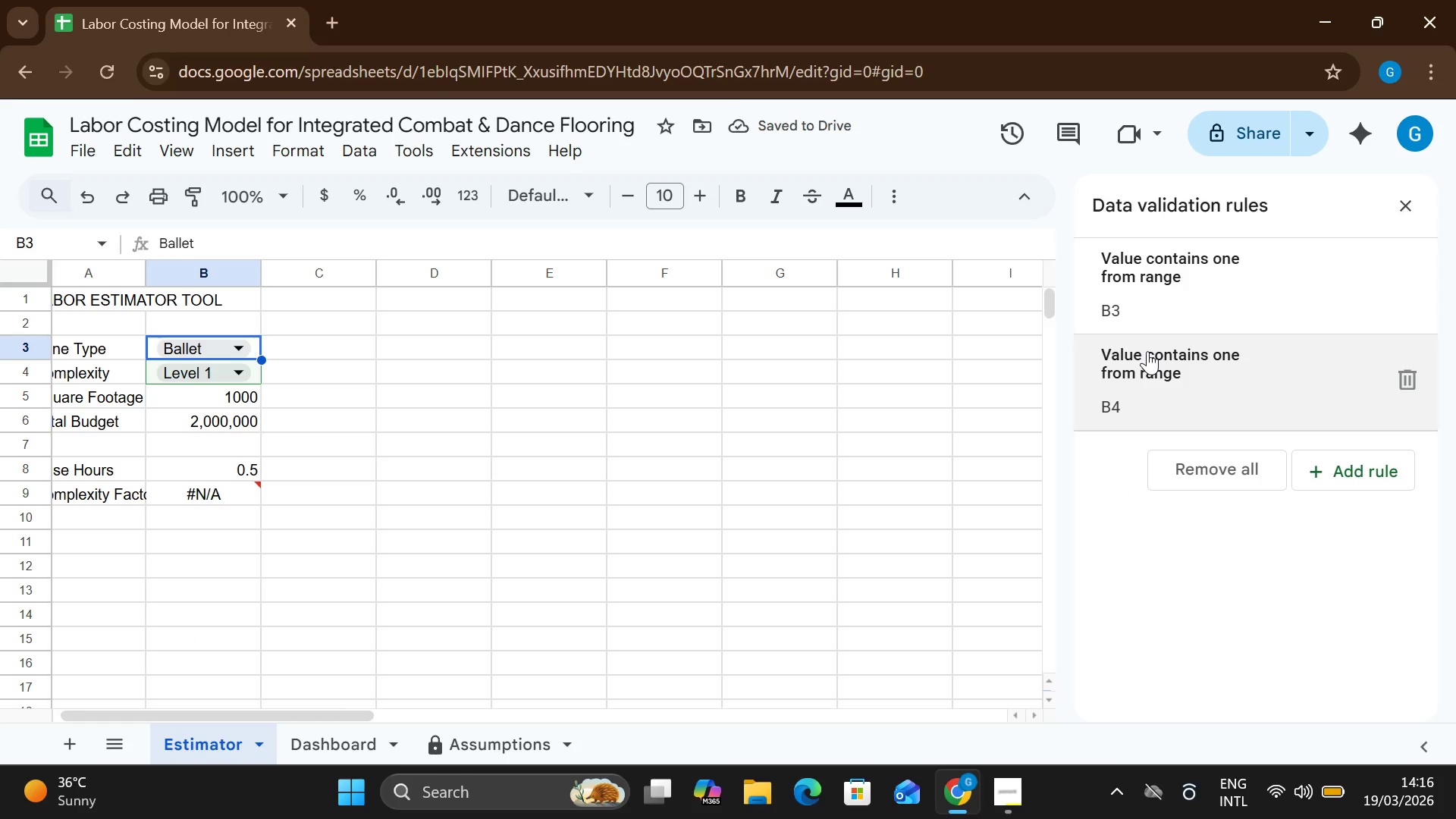 
double_click([1147, 351])
 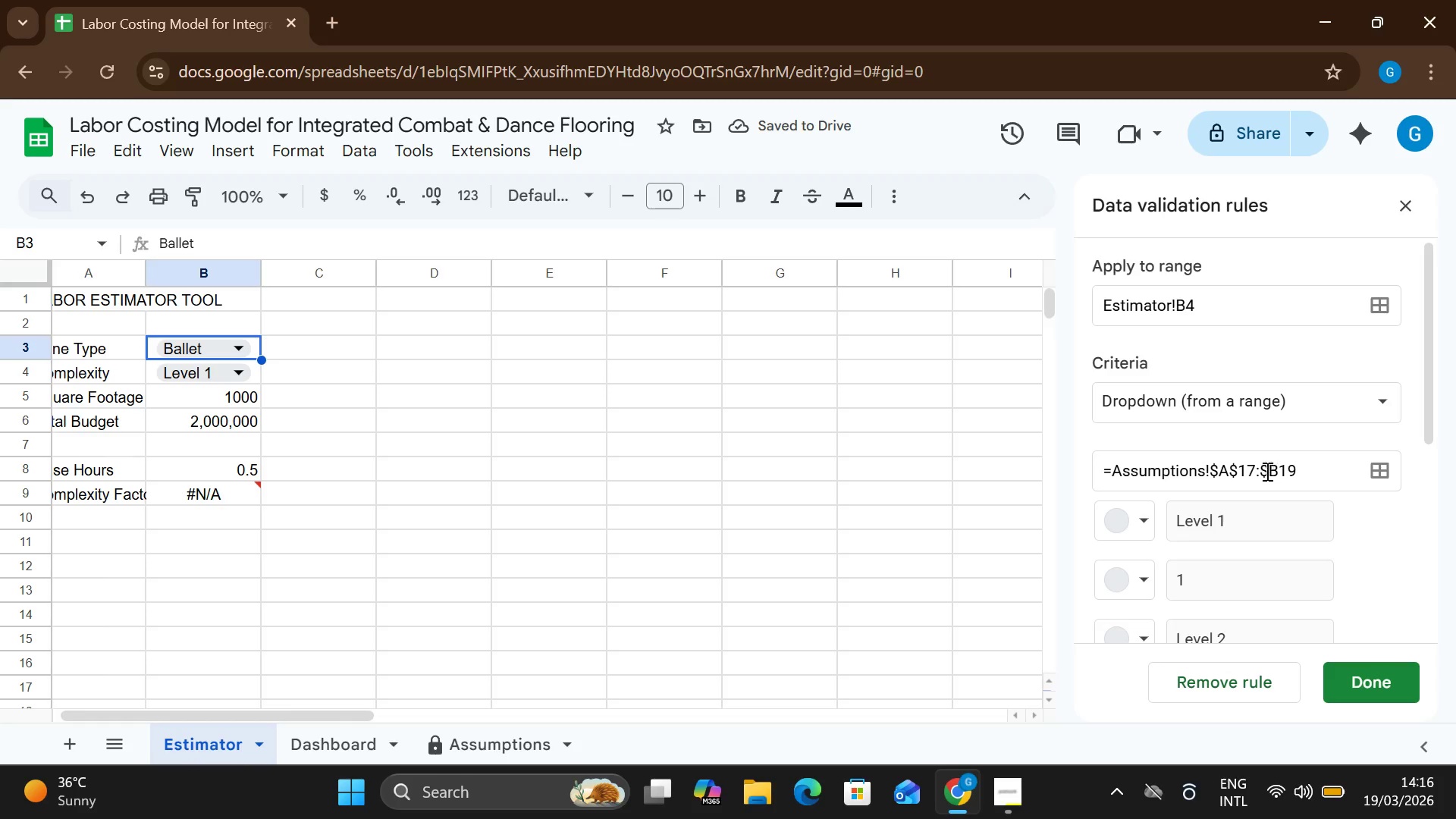 
left_click([1291, 475])
 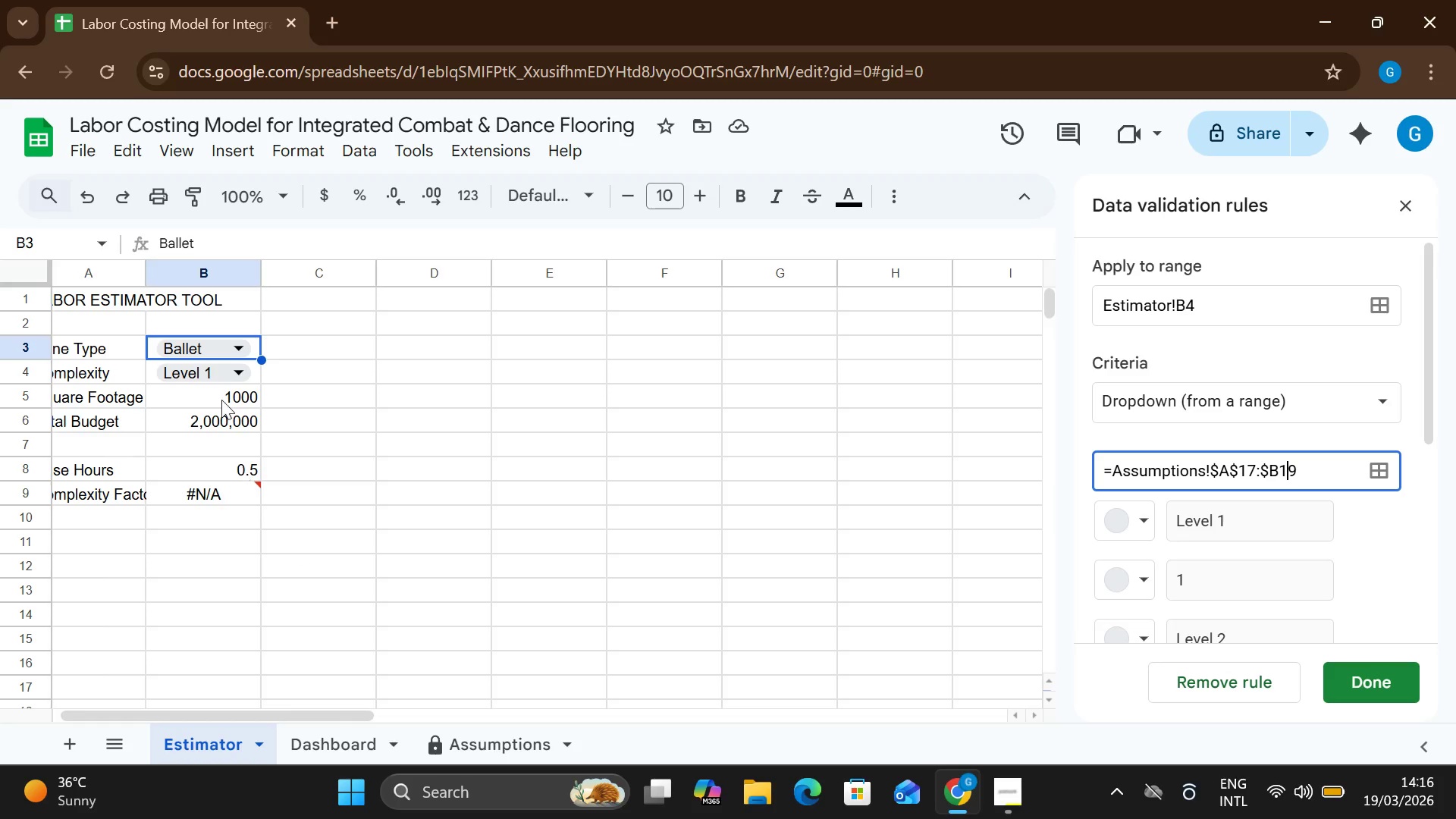 
left_click([216, 372])
 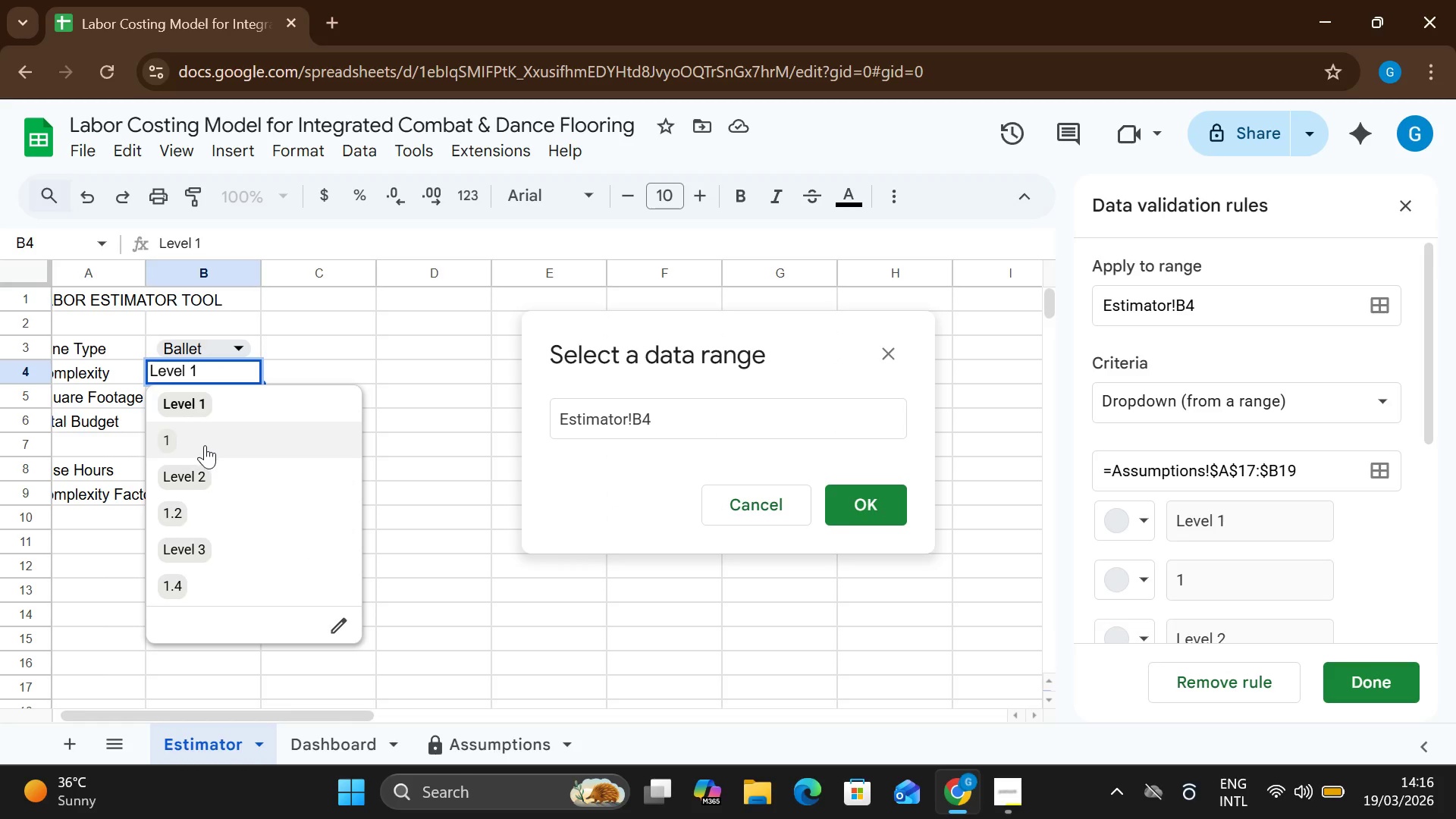 
left_click([204, 447])
 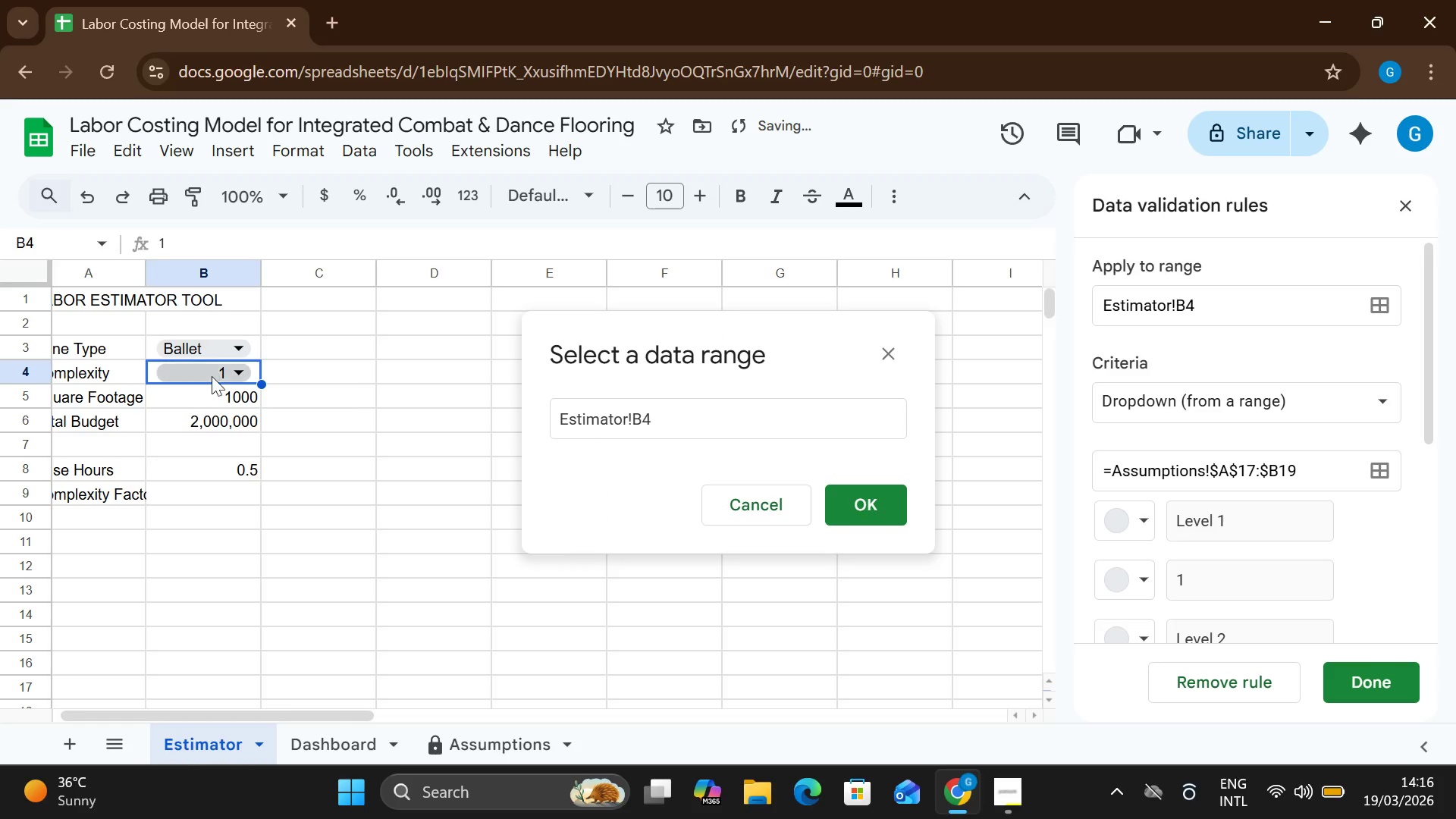 
left_click([212, 372])
 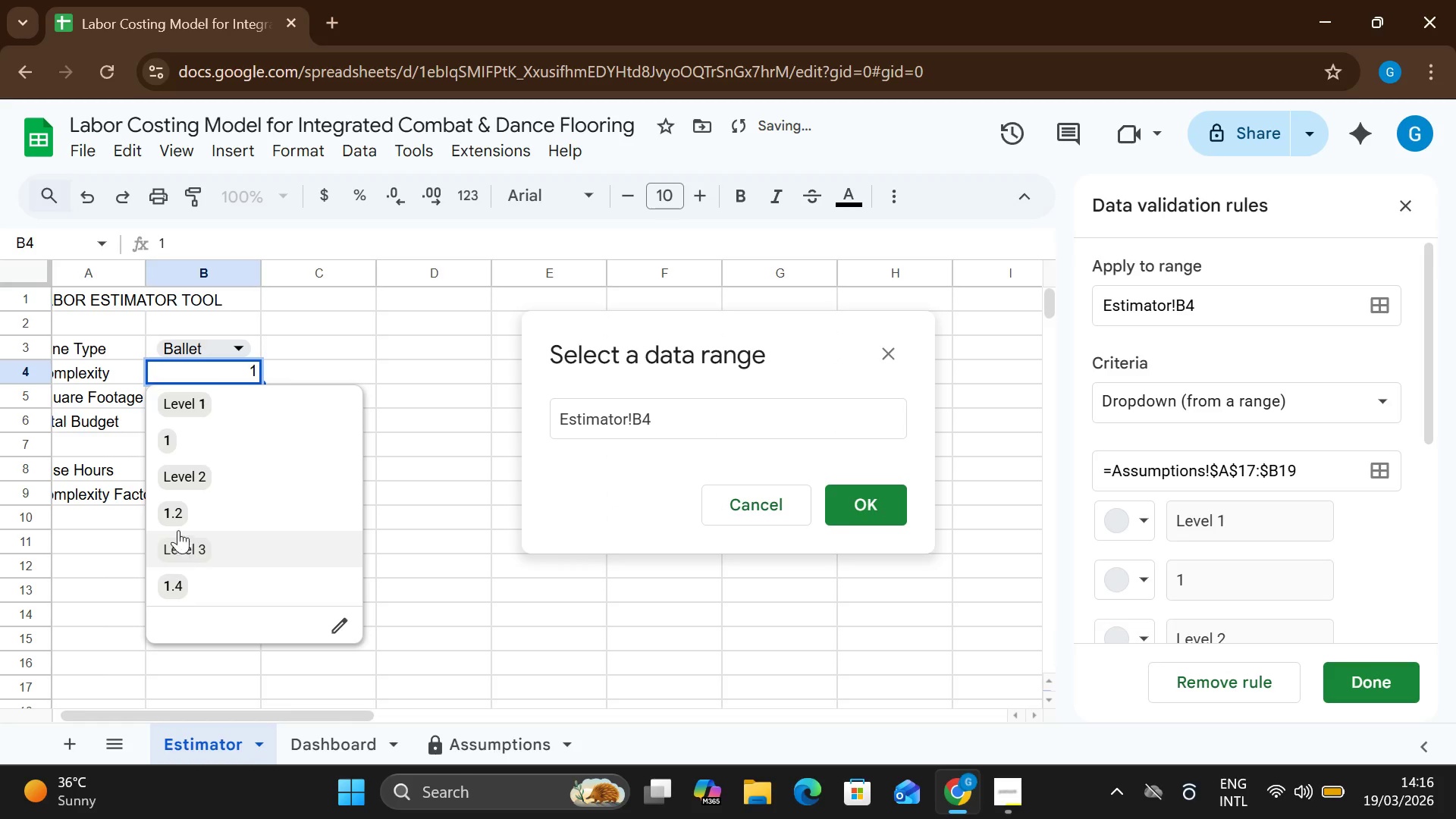 
left_click([177, 519])
 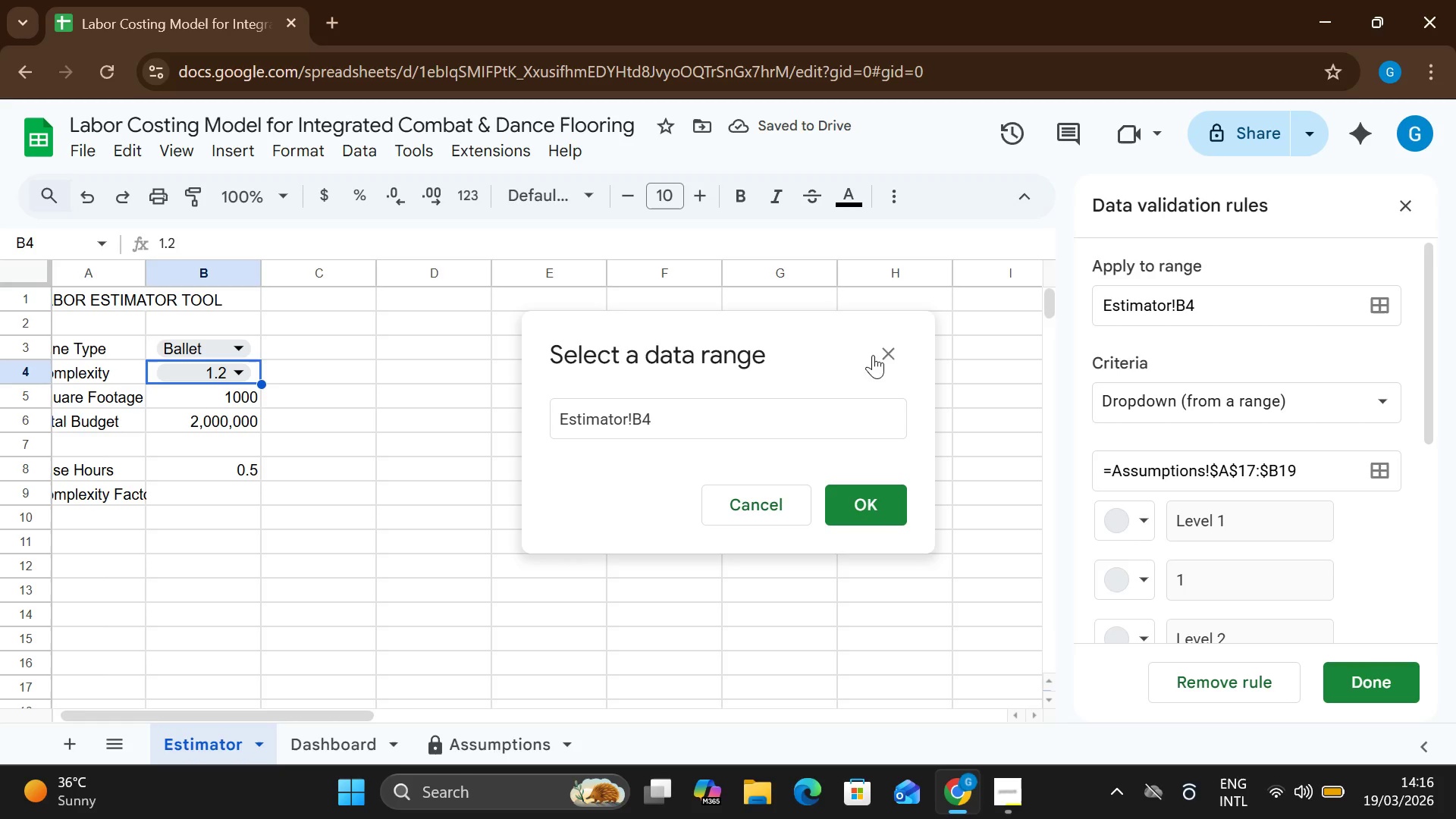 
left_click([893, 349])
 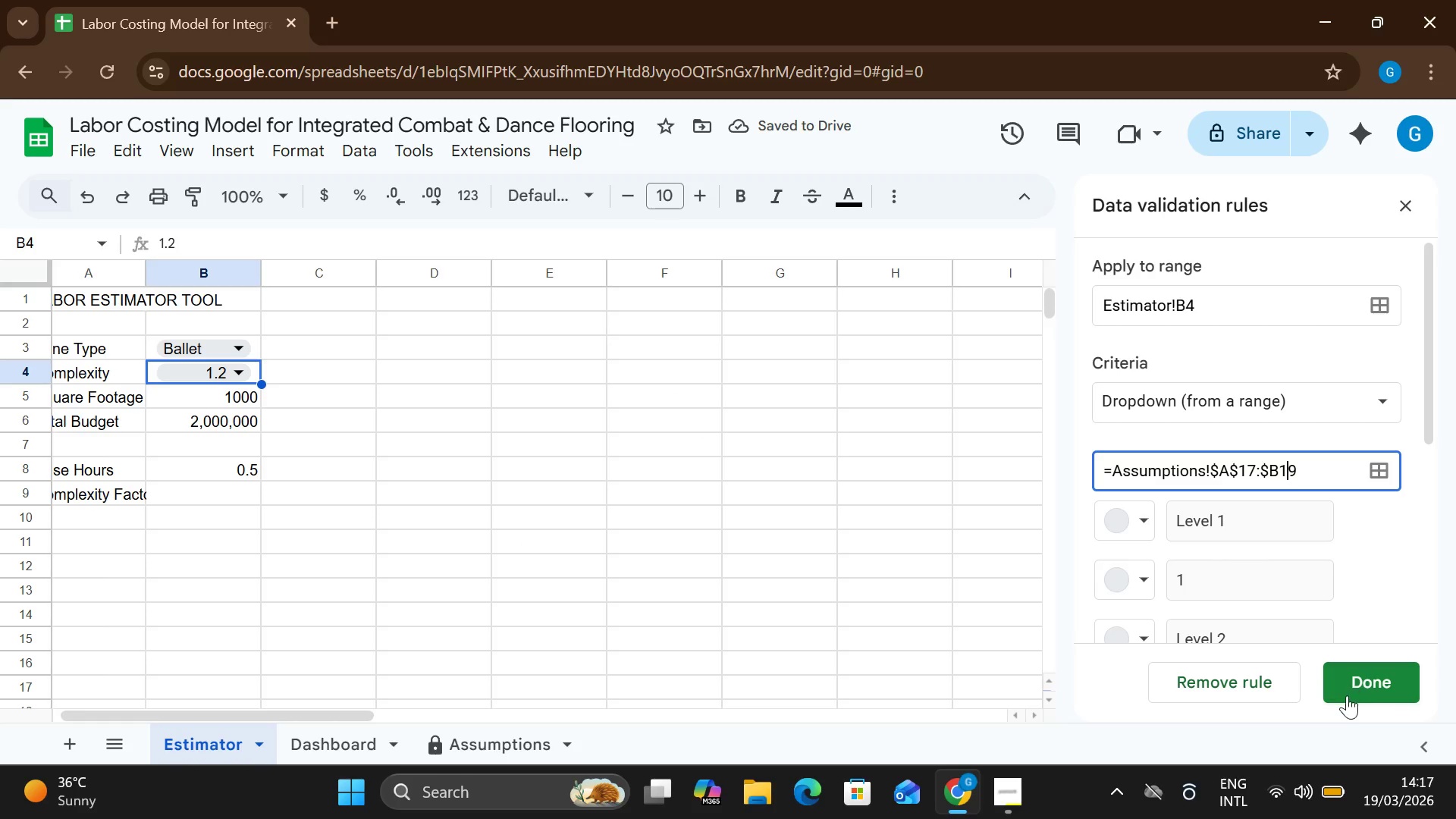 
left_click([1347, 695])
 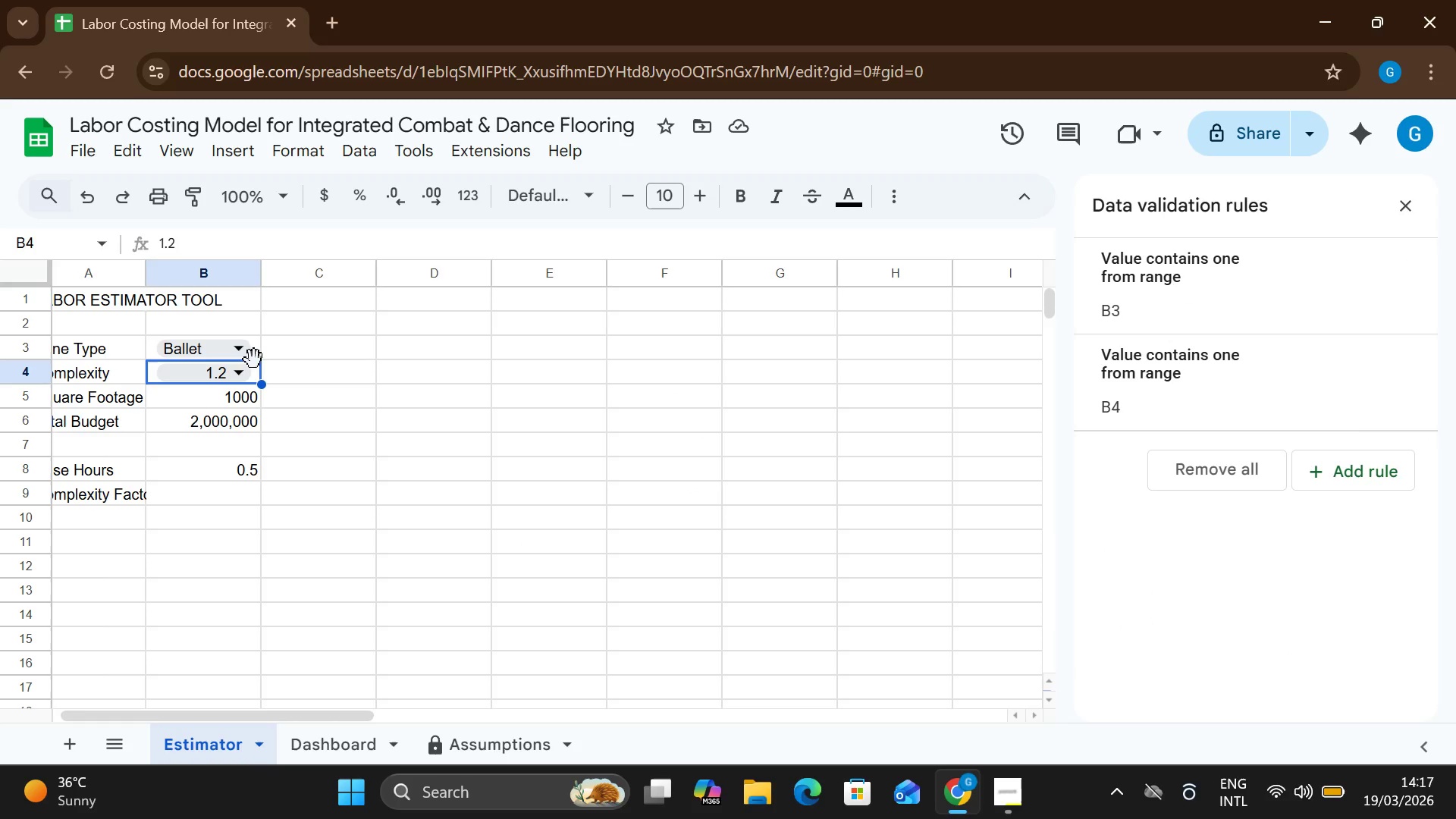 
left_click([234, 376])
 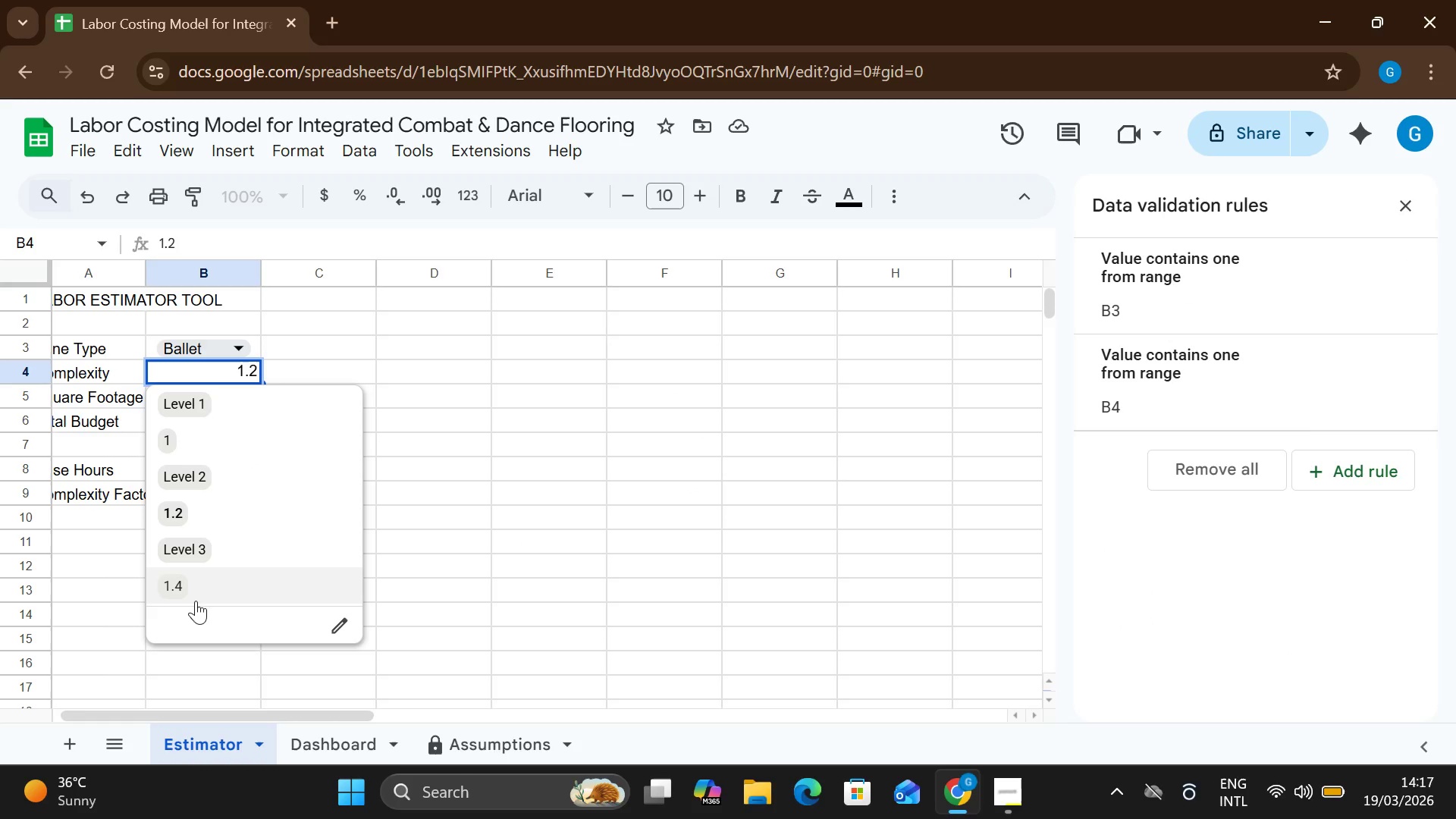 
left_click([193, 601])
 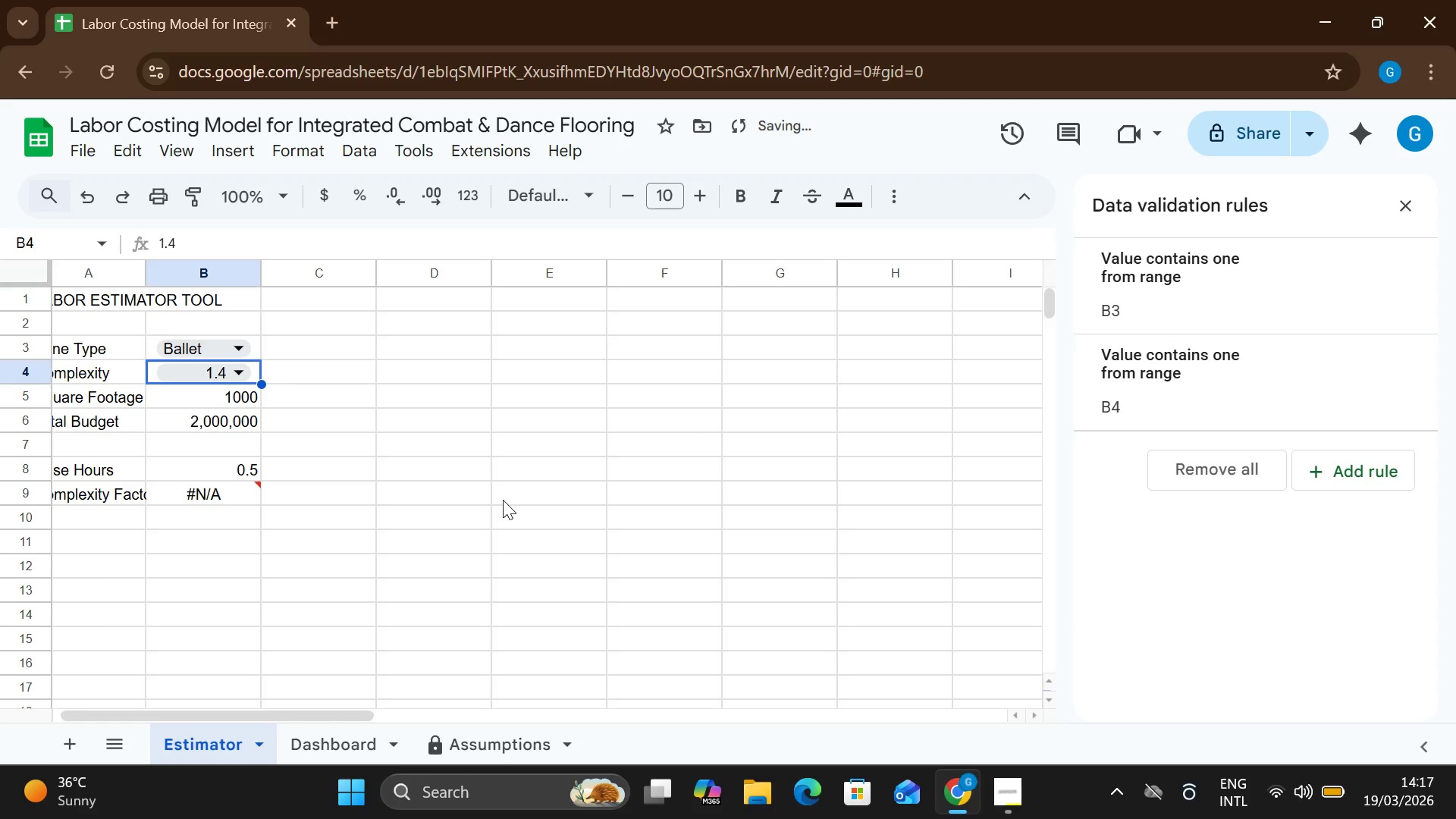 
mouse_move([272, 485])
 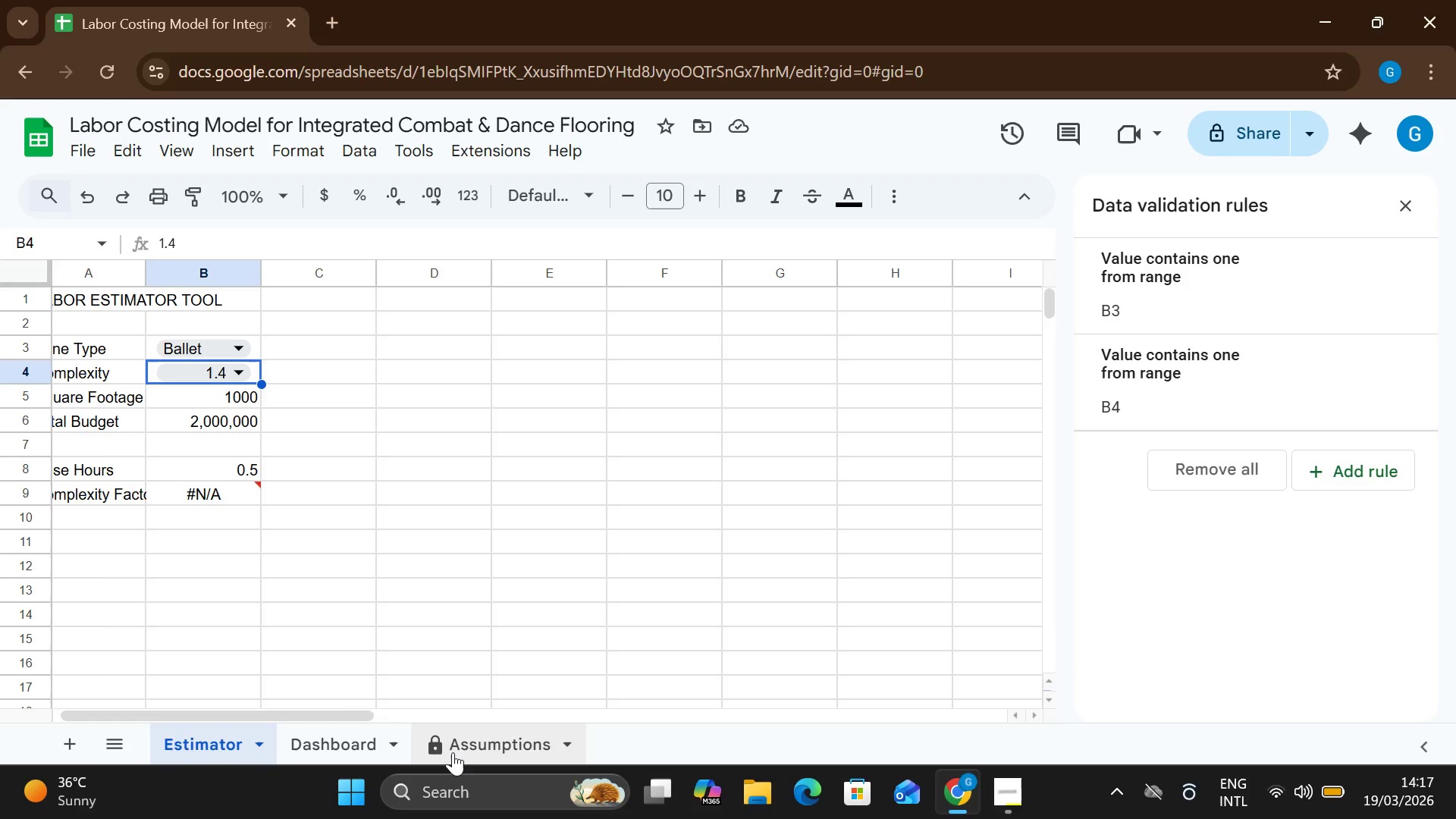 
left_click([453, 752])
 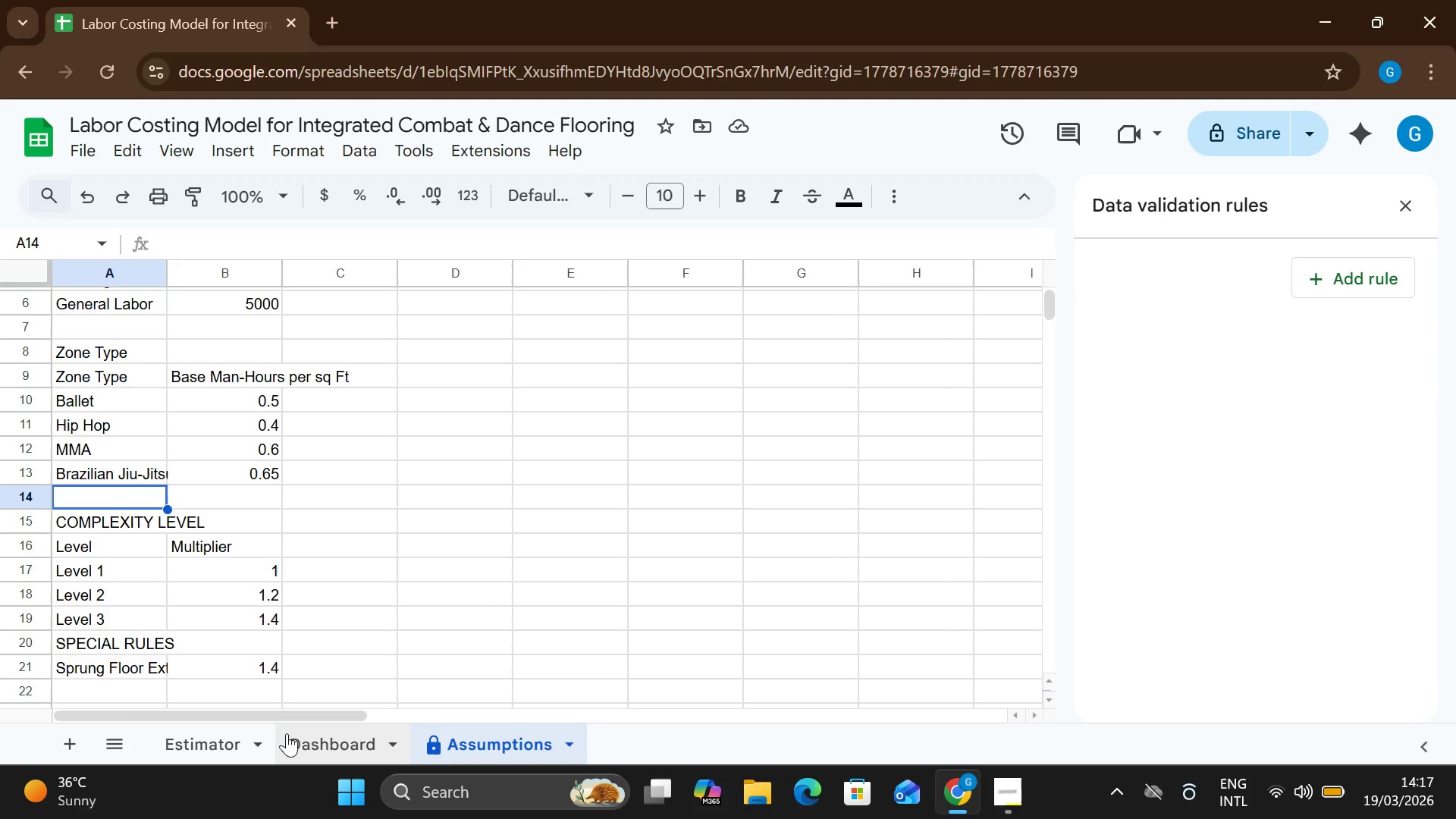 
wait(5.61)
 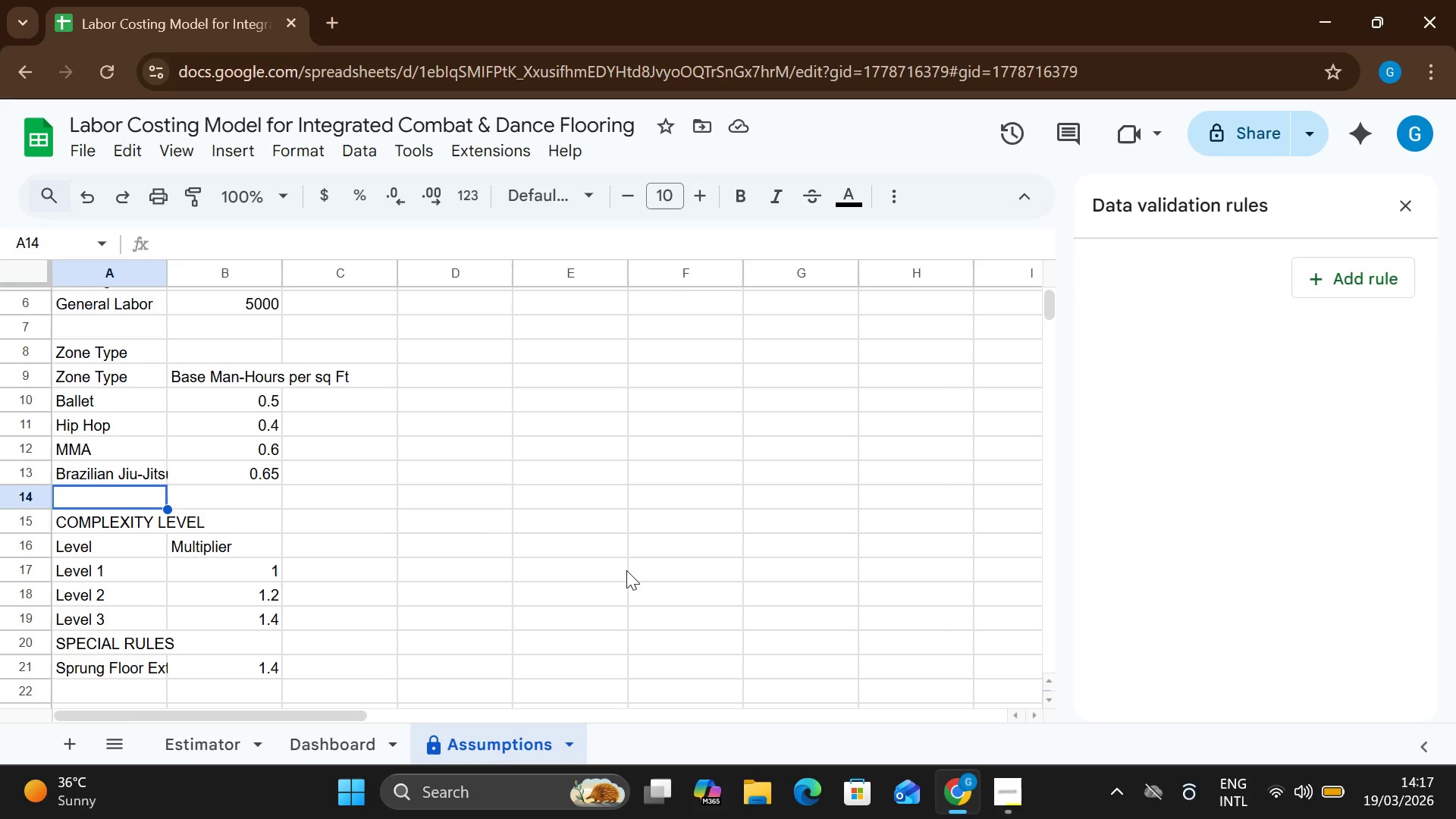 
left_click([233, 736])
 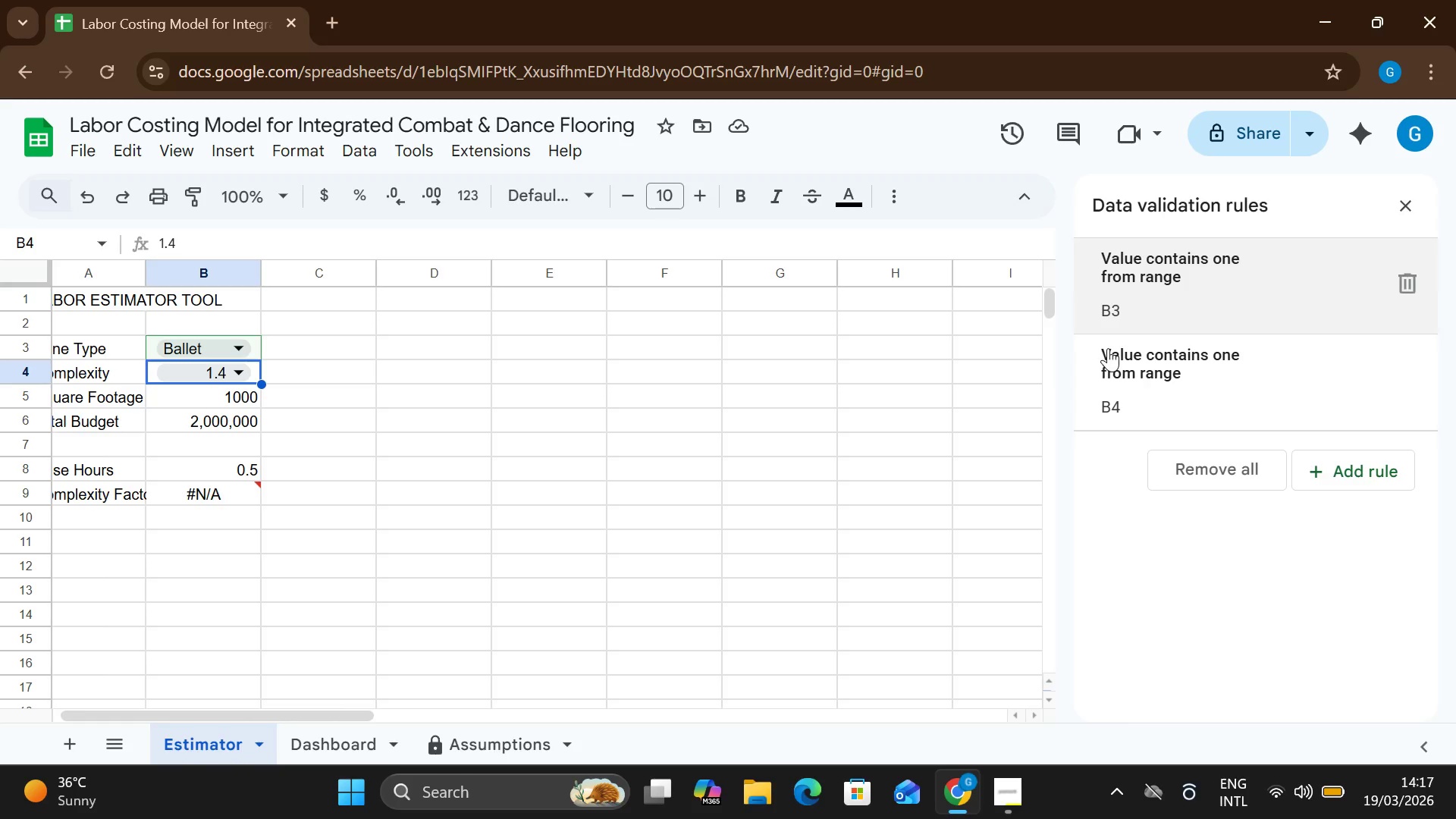 
double_click([1163, 391])
 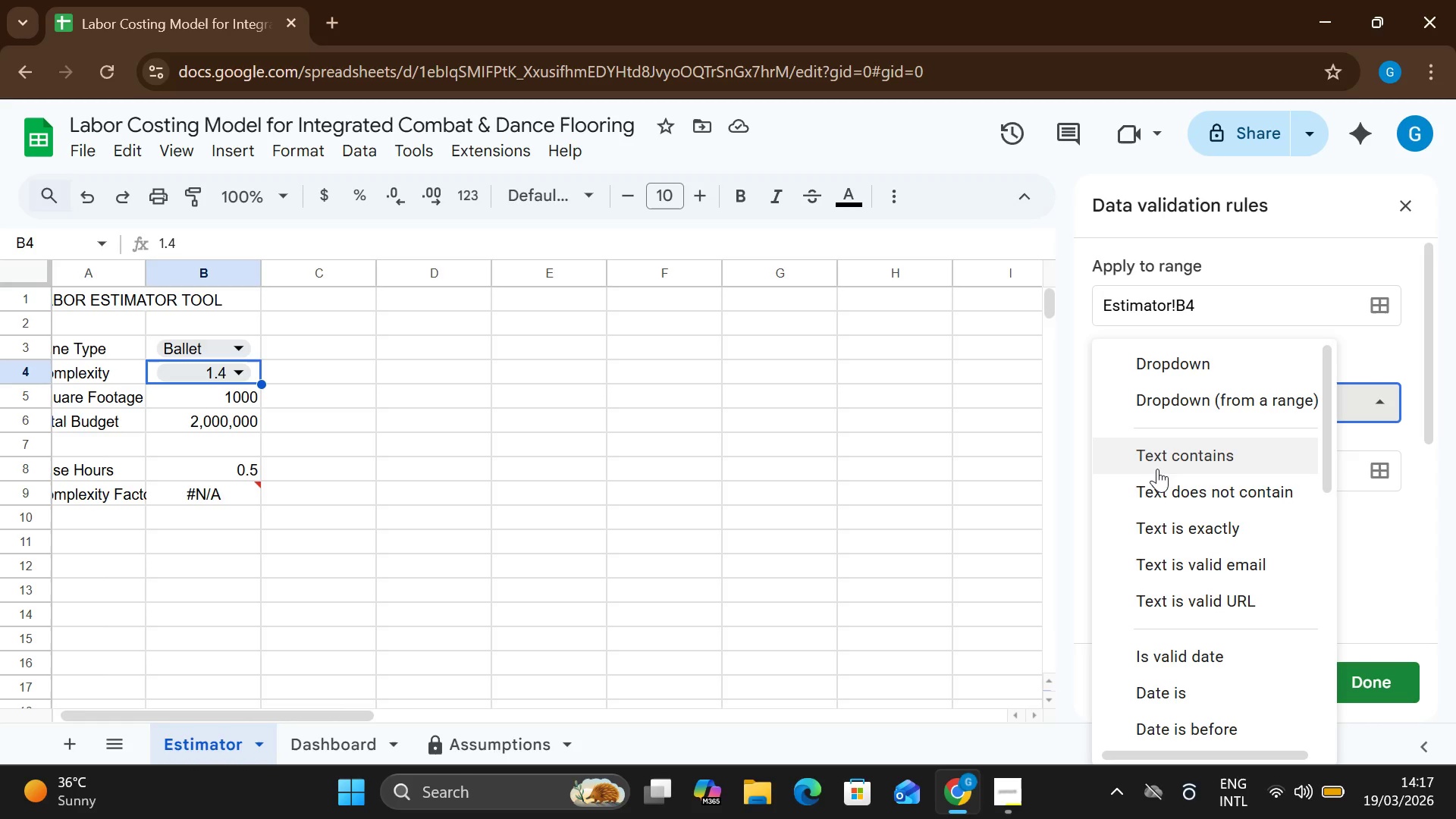 
wait(9.14)
 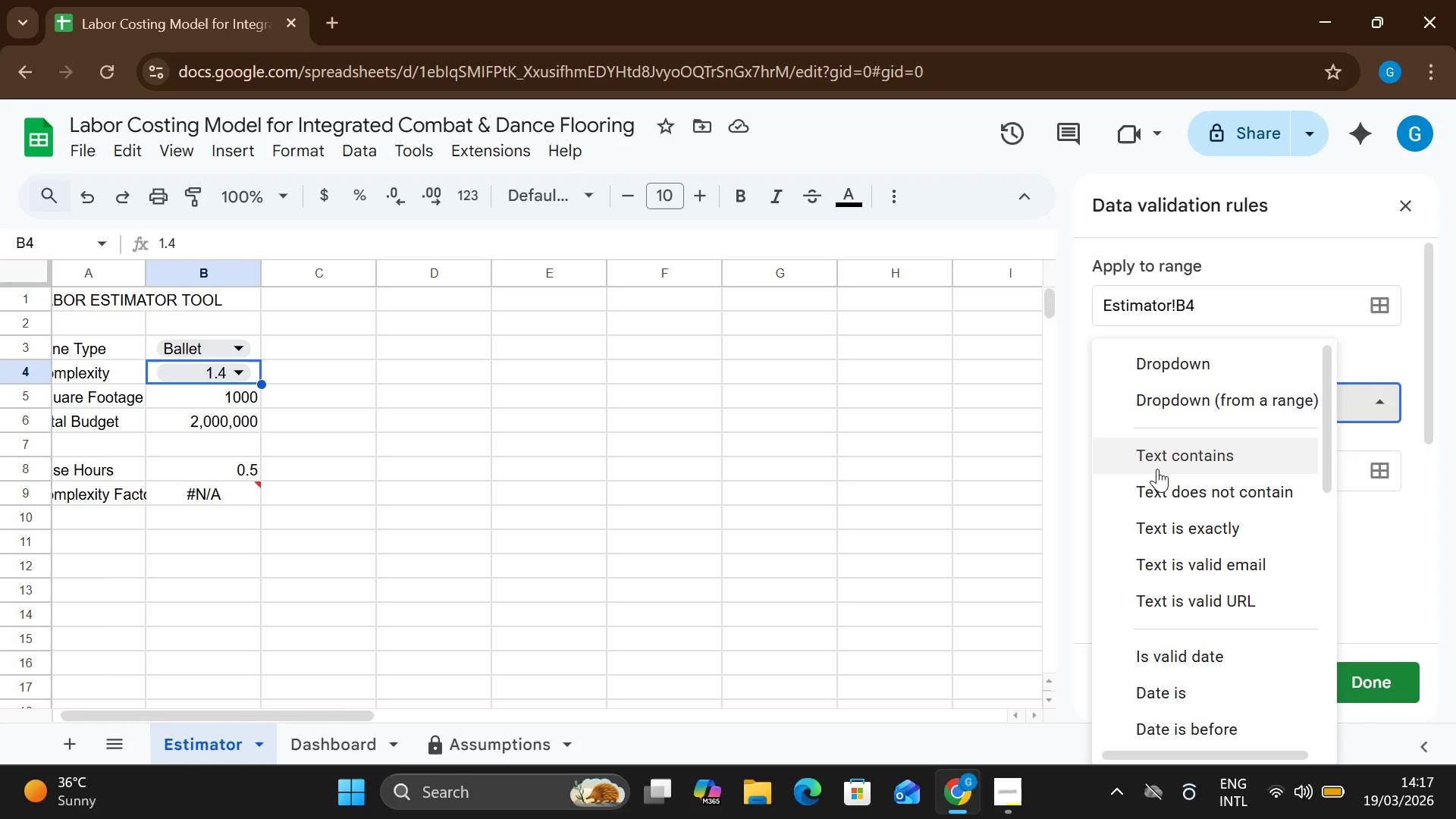 
double_click([218, 457])
 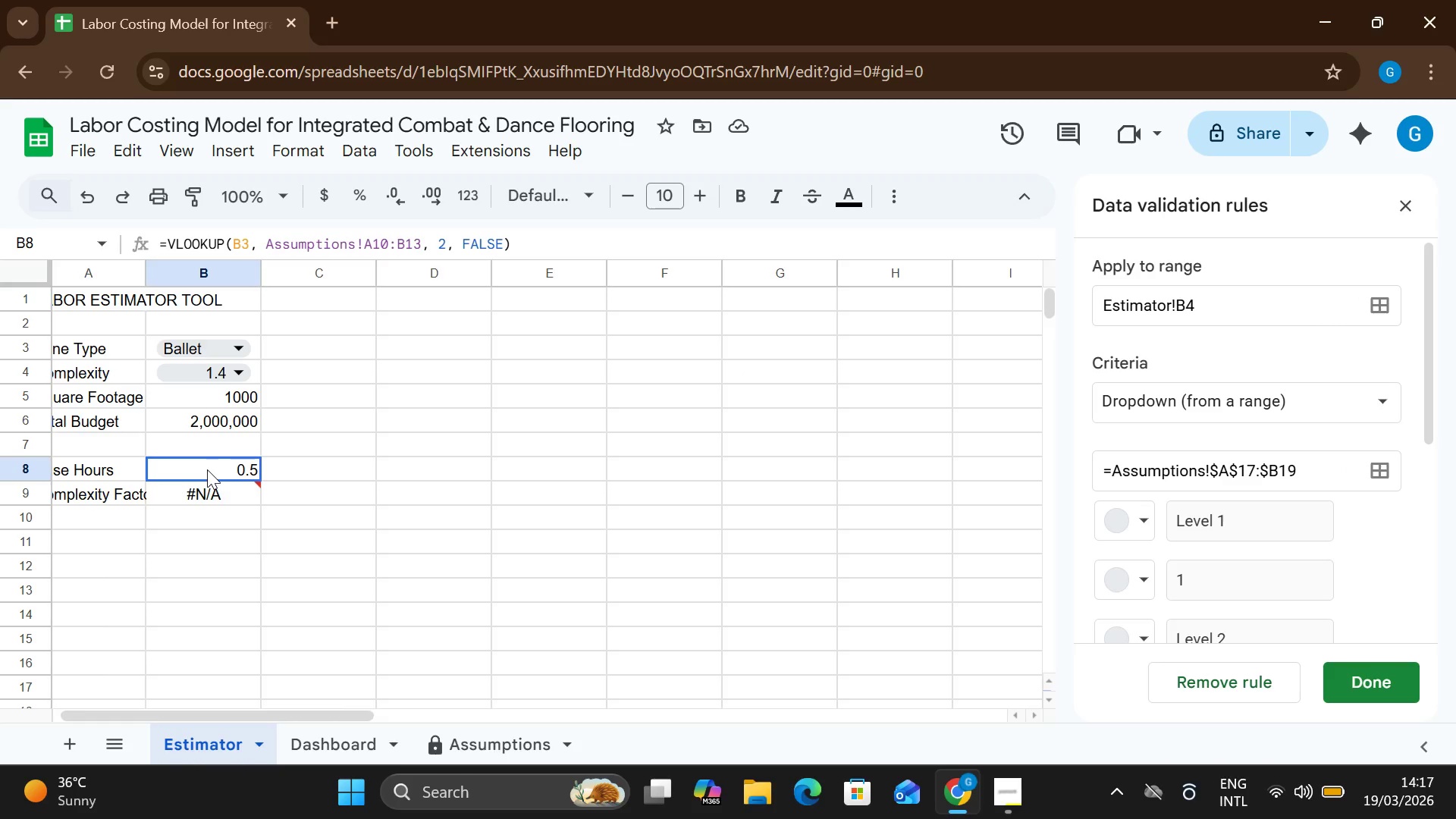 
double_click([207, 469])